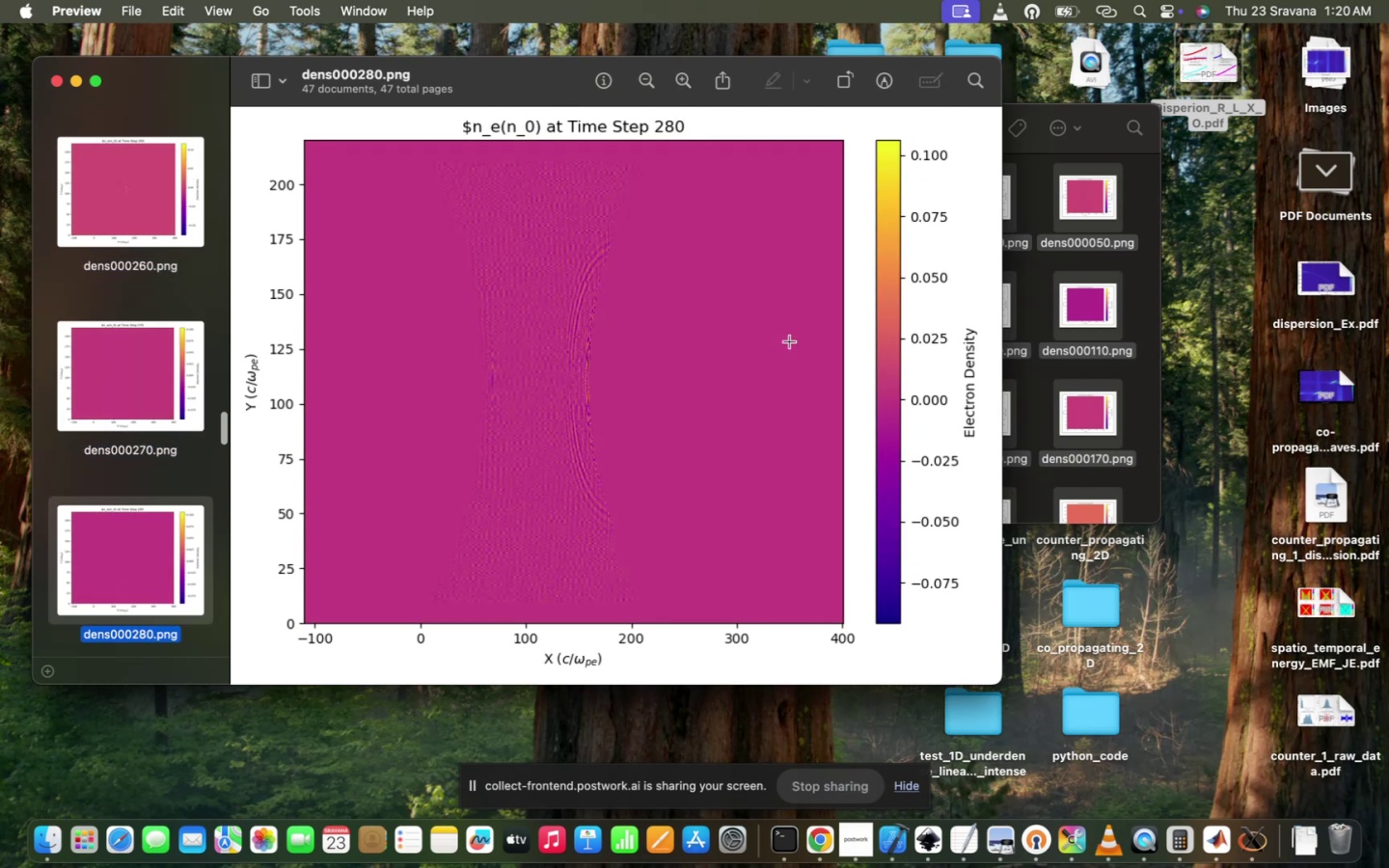 
key(ArrowDown)
 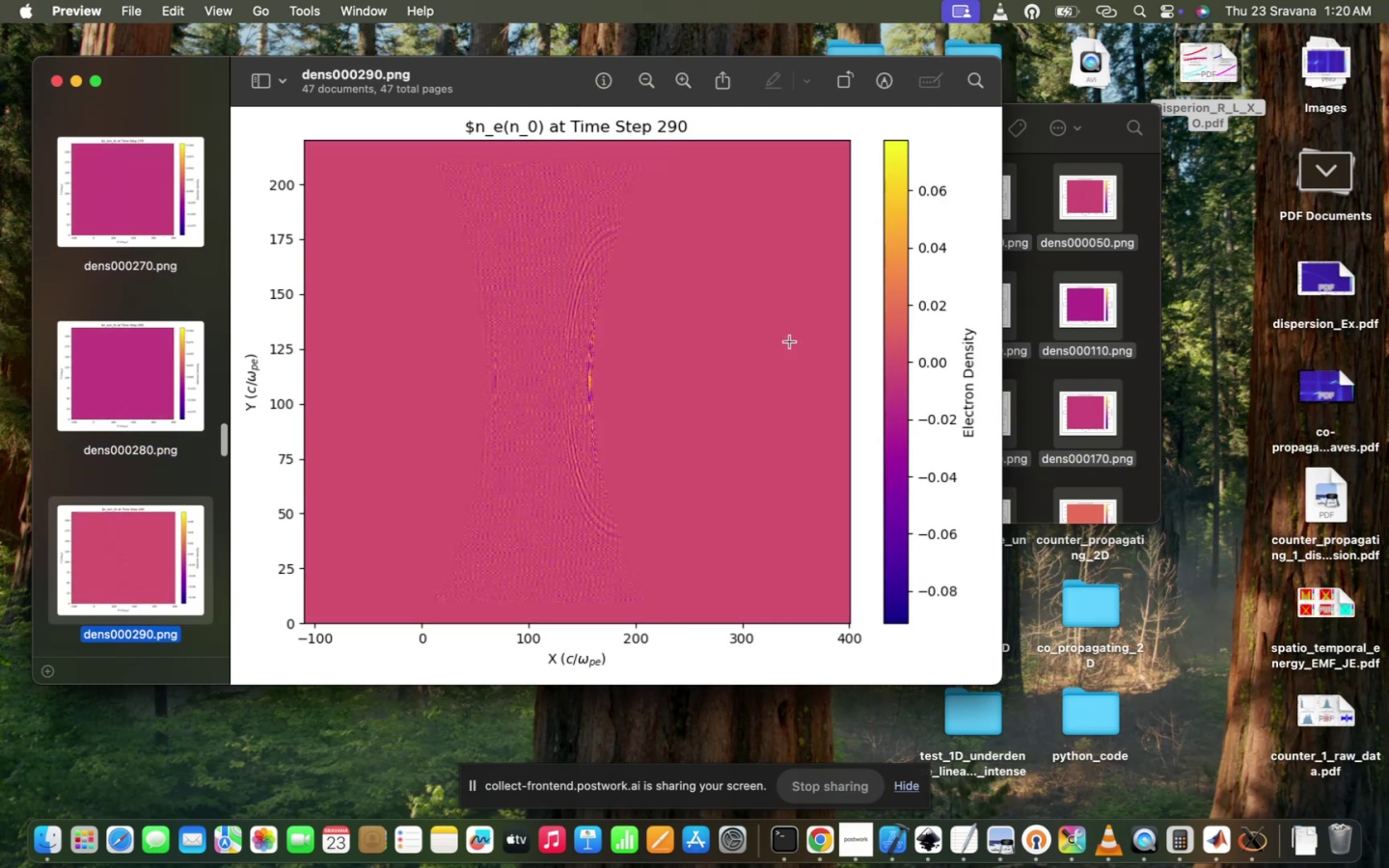 
key(ArrowDown)
 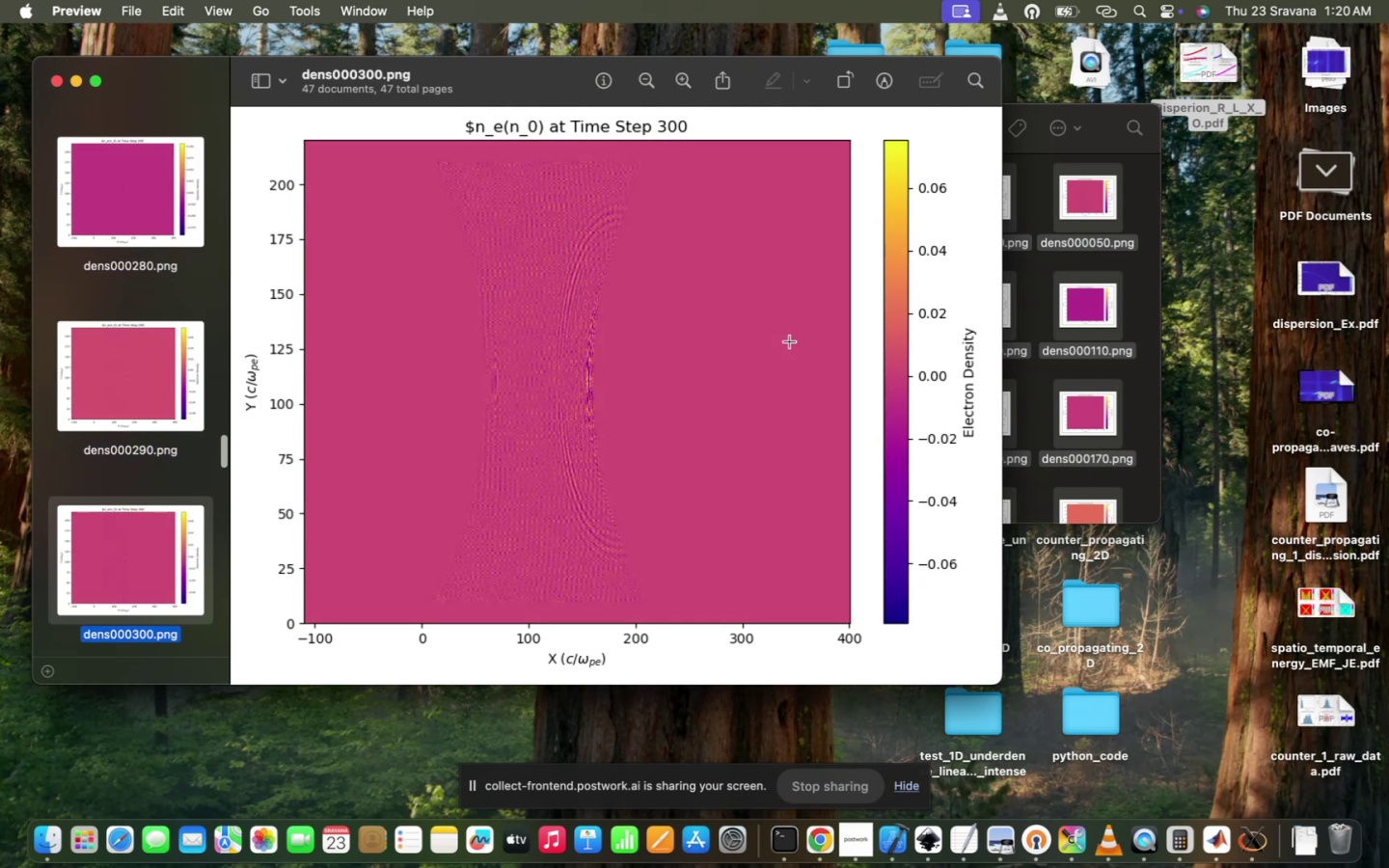 
key(ArrowDown)
 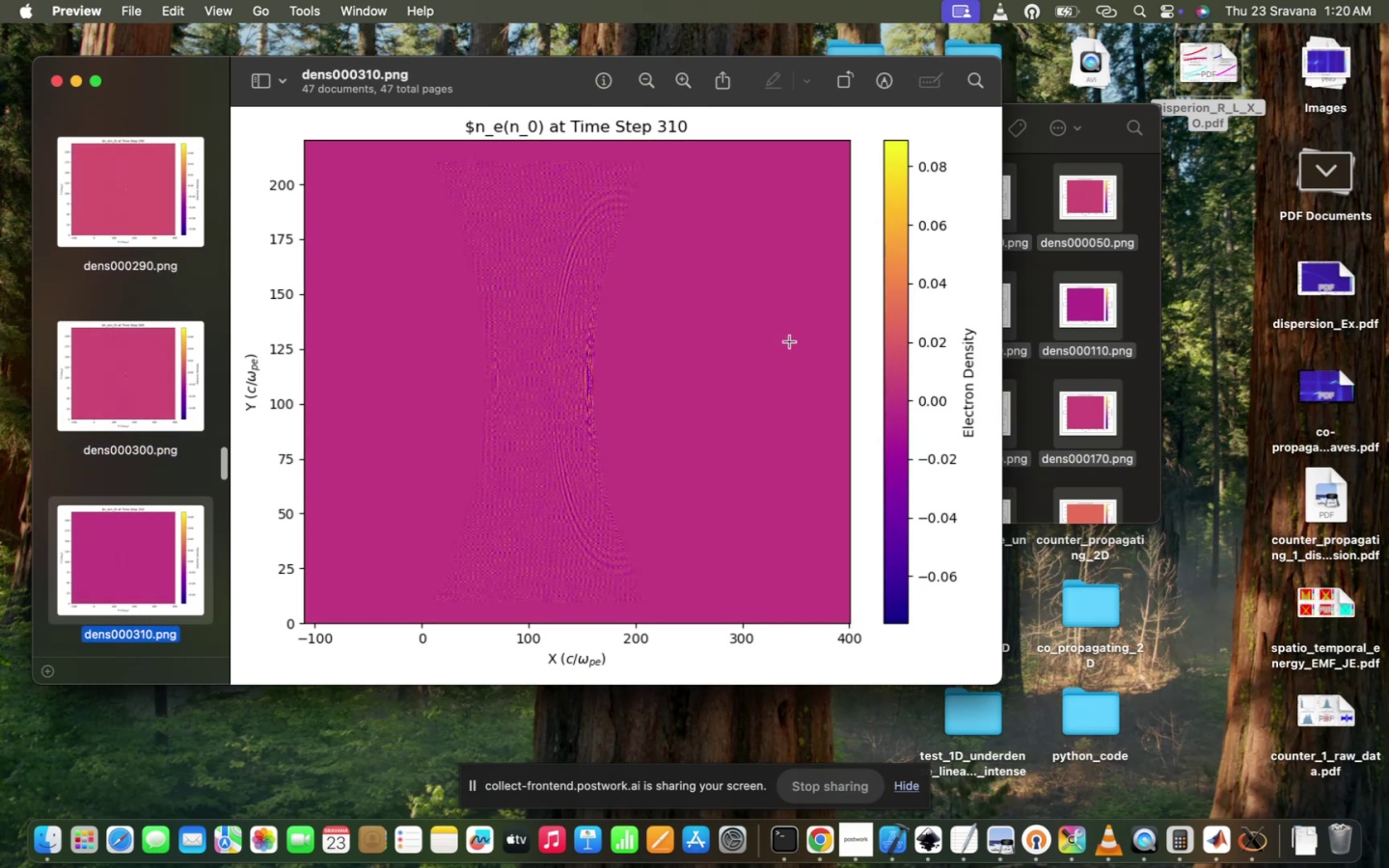 
key(ArrowDown)
 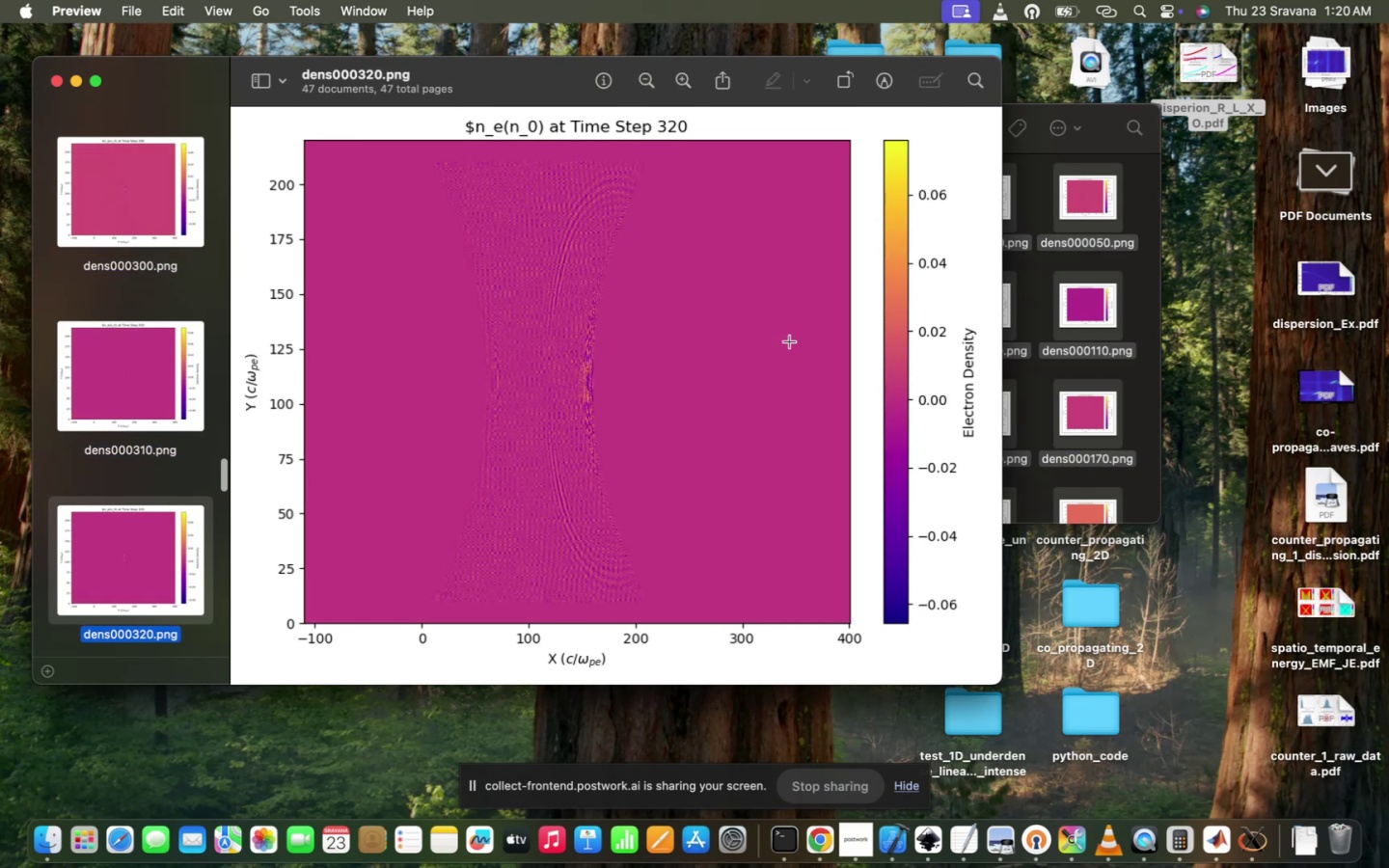 
key(ArrowDown)
 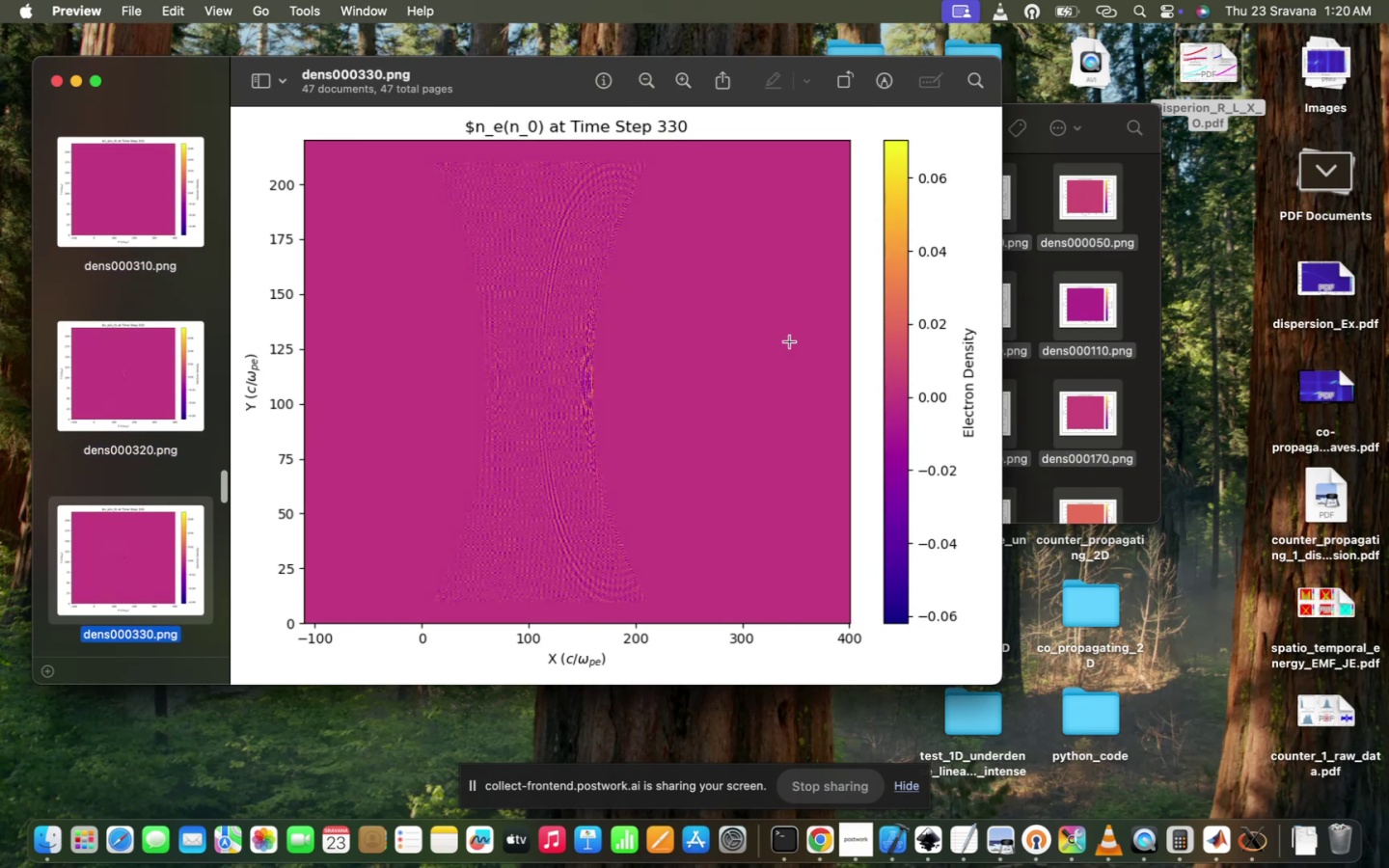 
key(ArrowDown)
 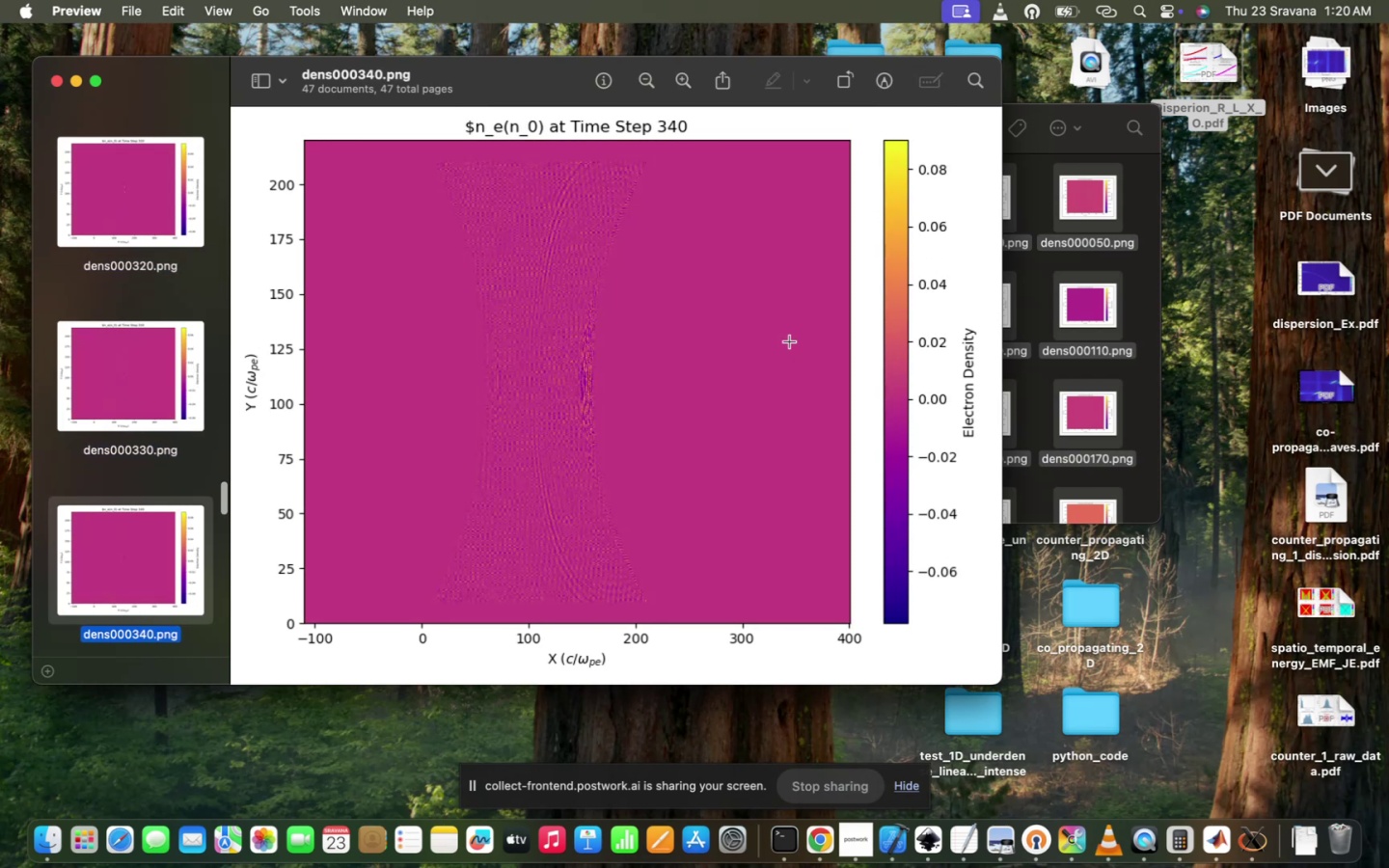 
key(ArrowDown)
 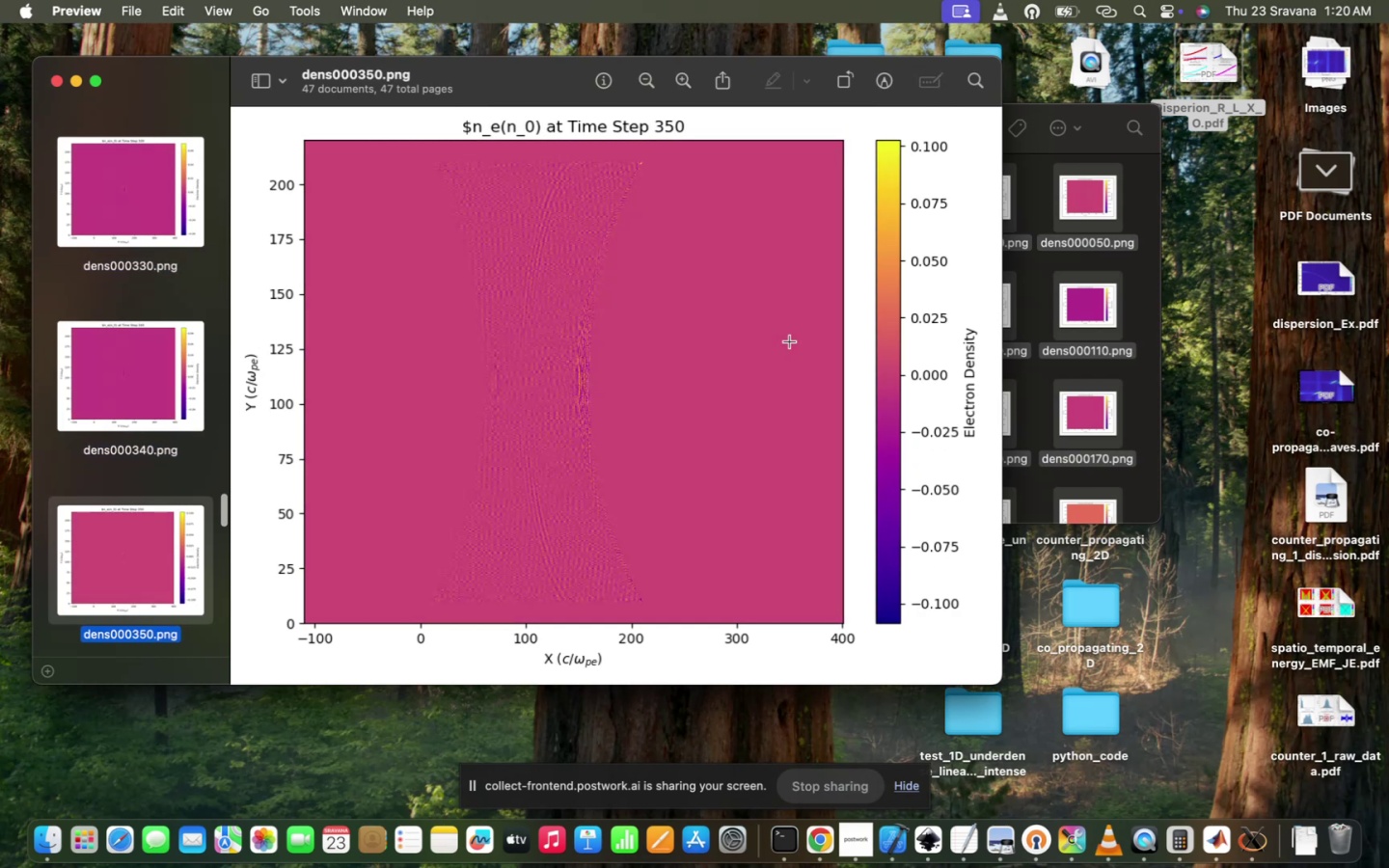 
key(ArrowDown)
 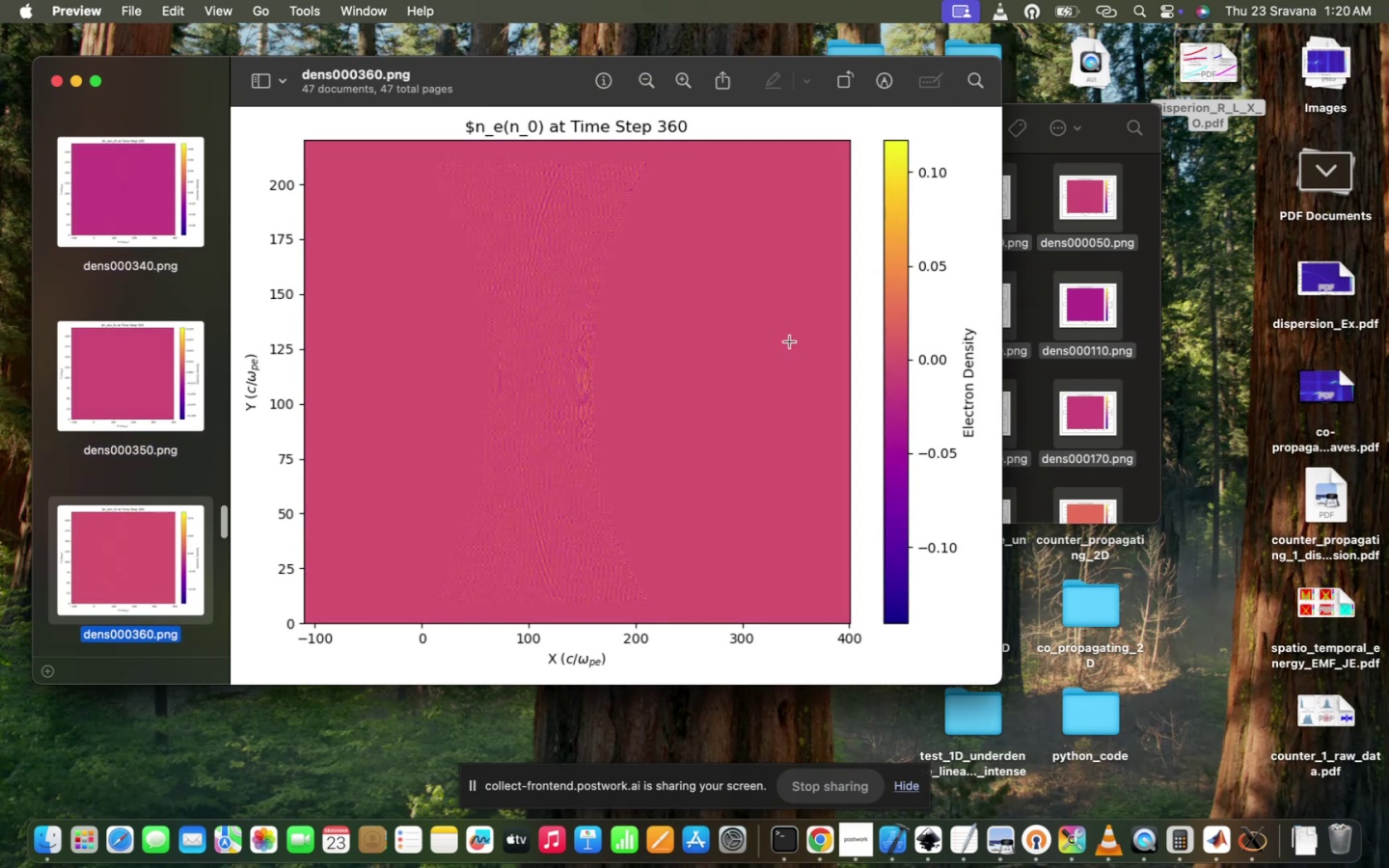 
key(ArrowDown)
 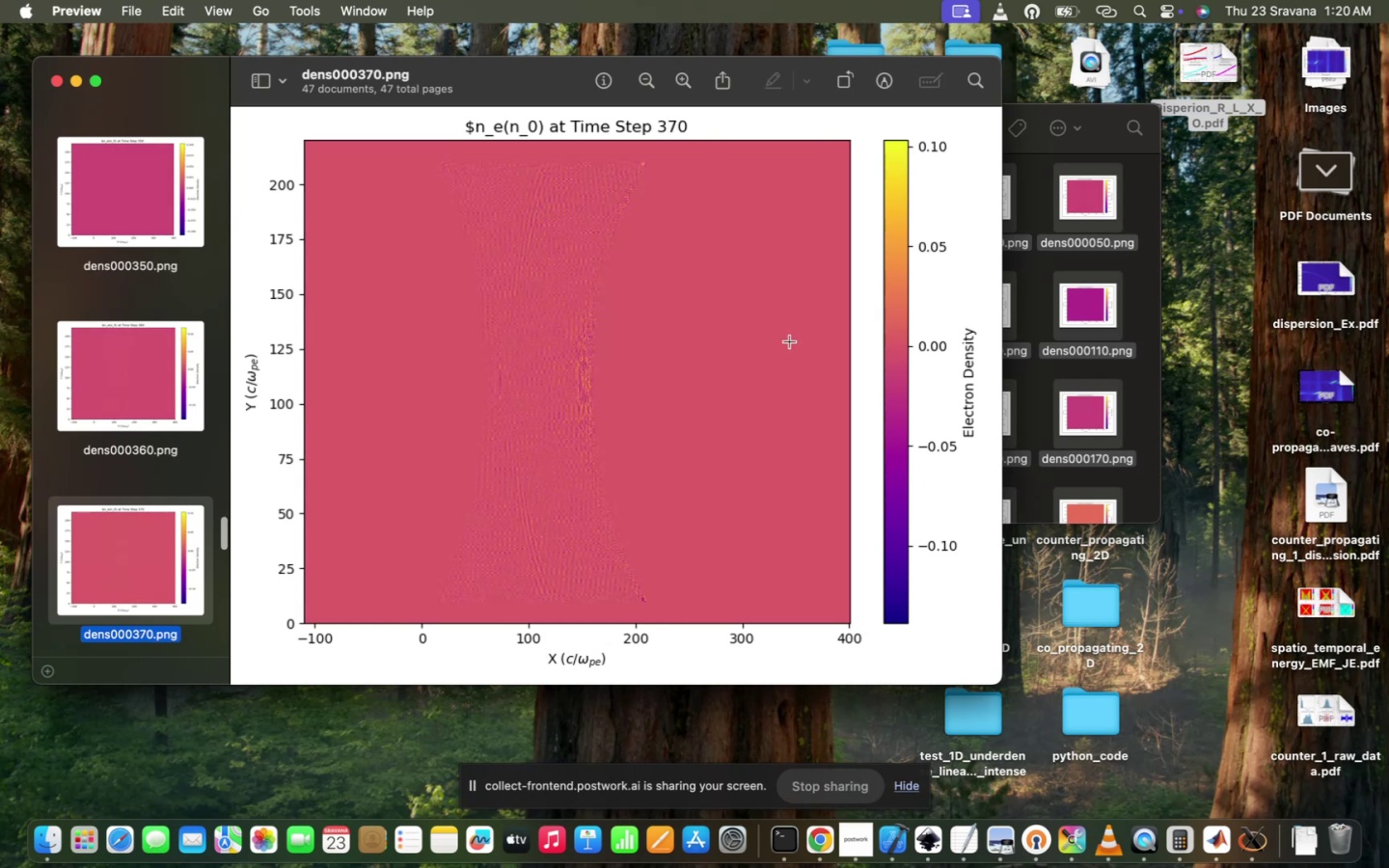 
key(ArrowDown)
 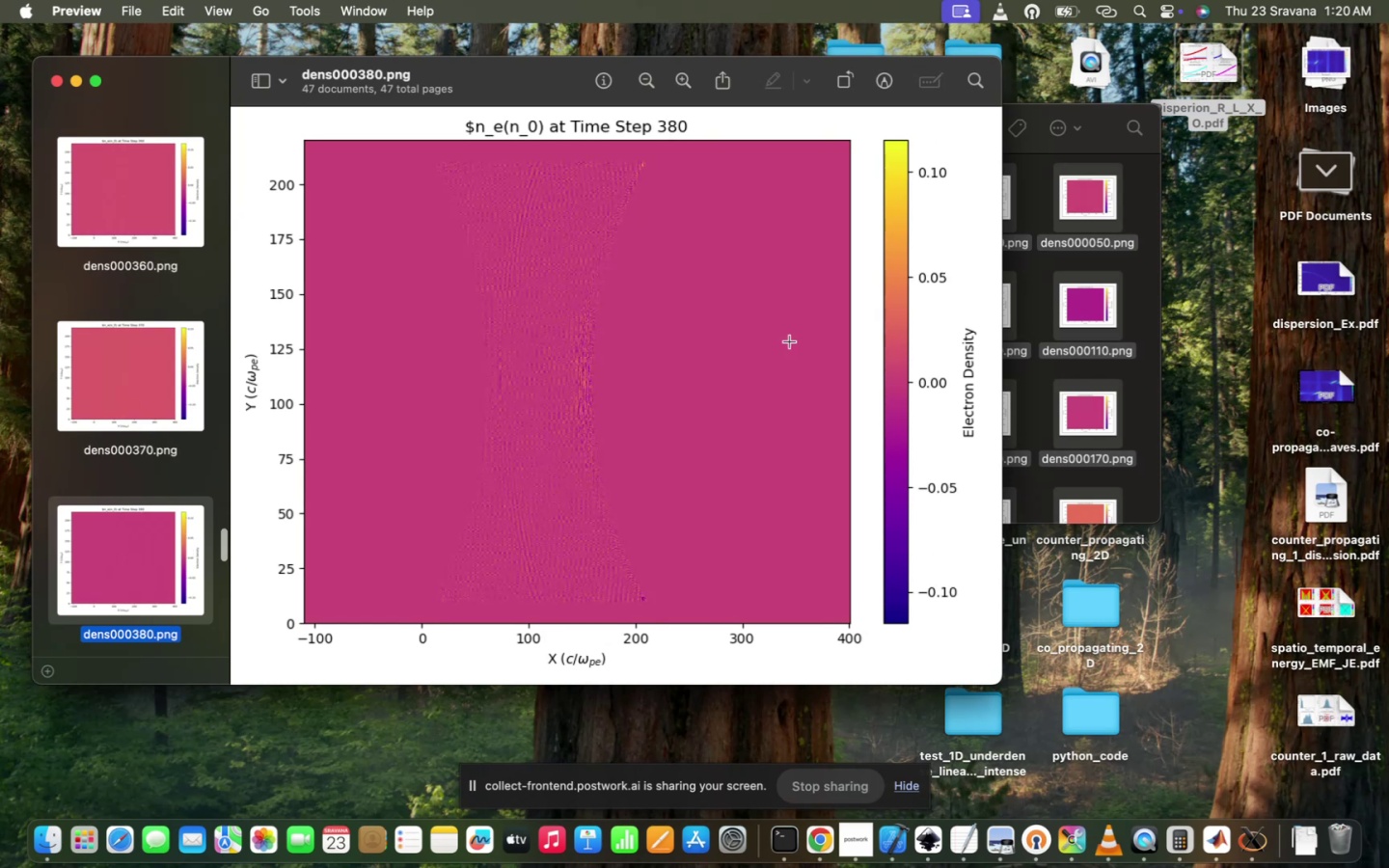 
key(ArrowDown)
 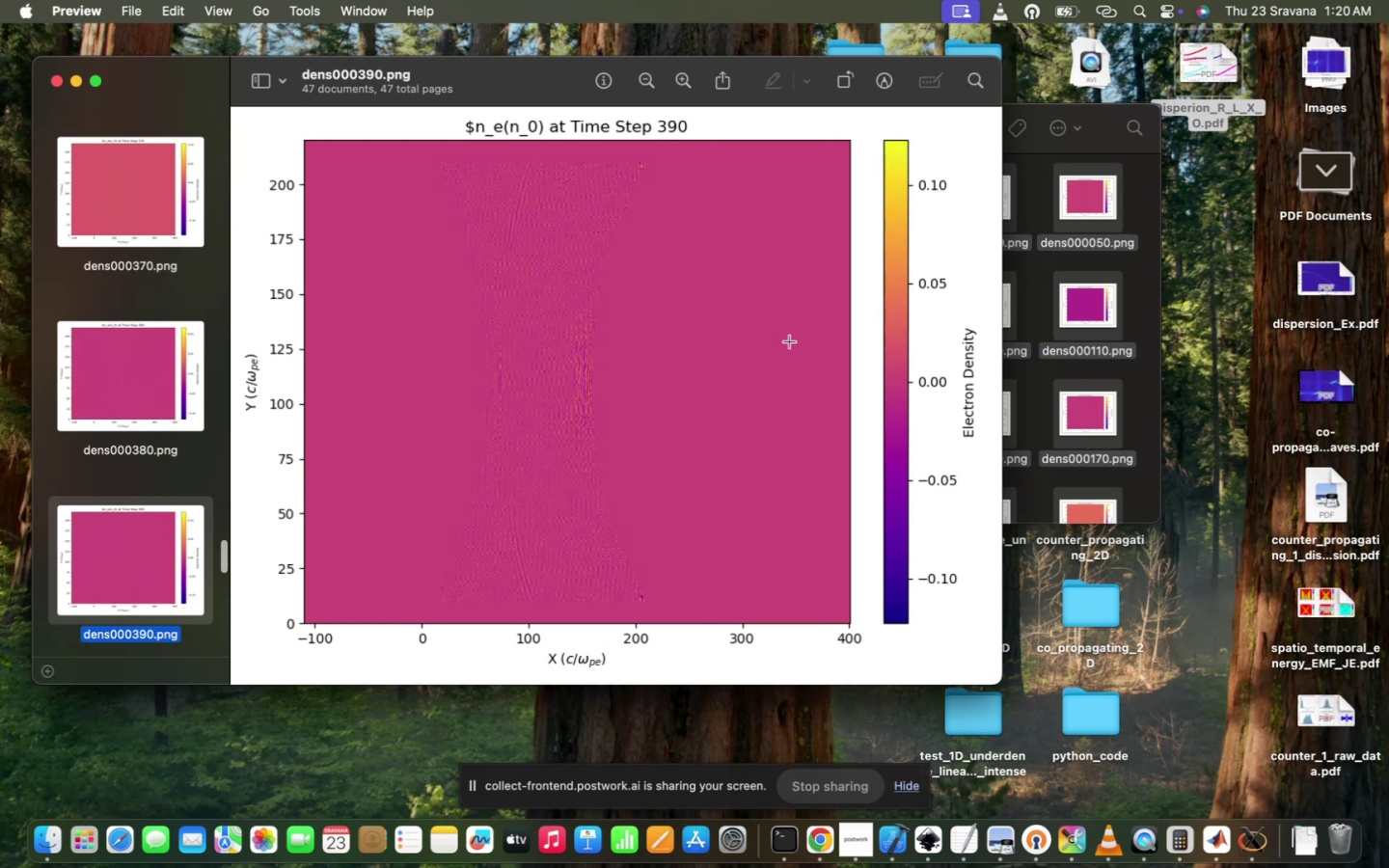 
key(ArrowDown)
 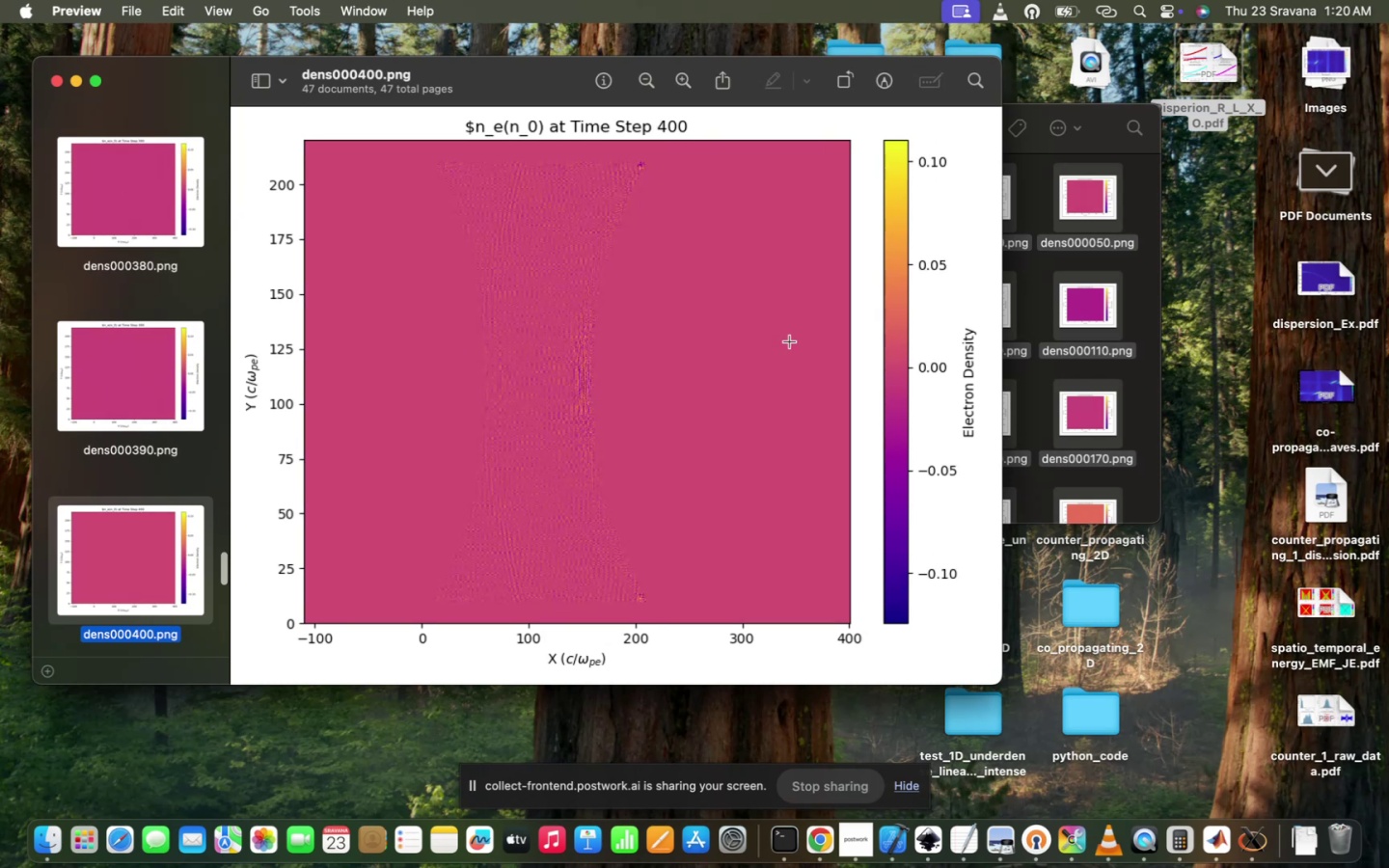 
key(ArrowDown)
 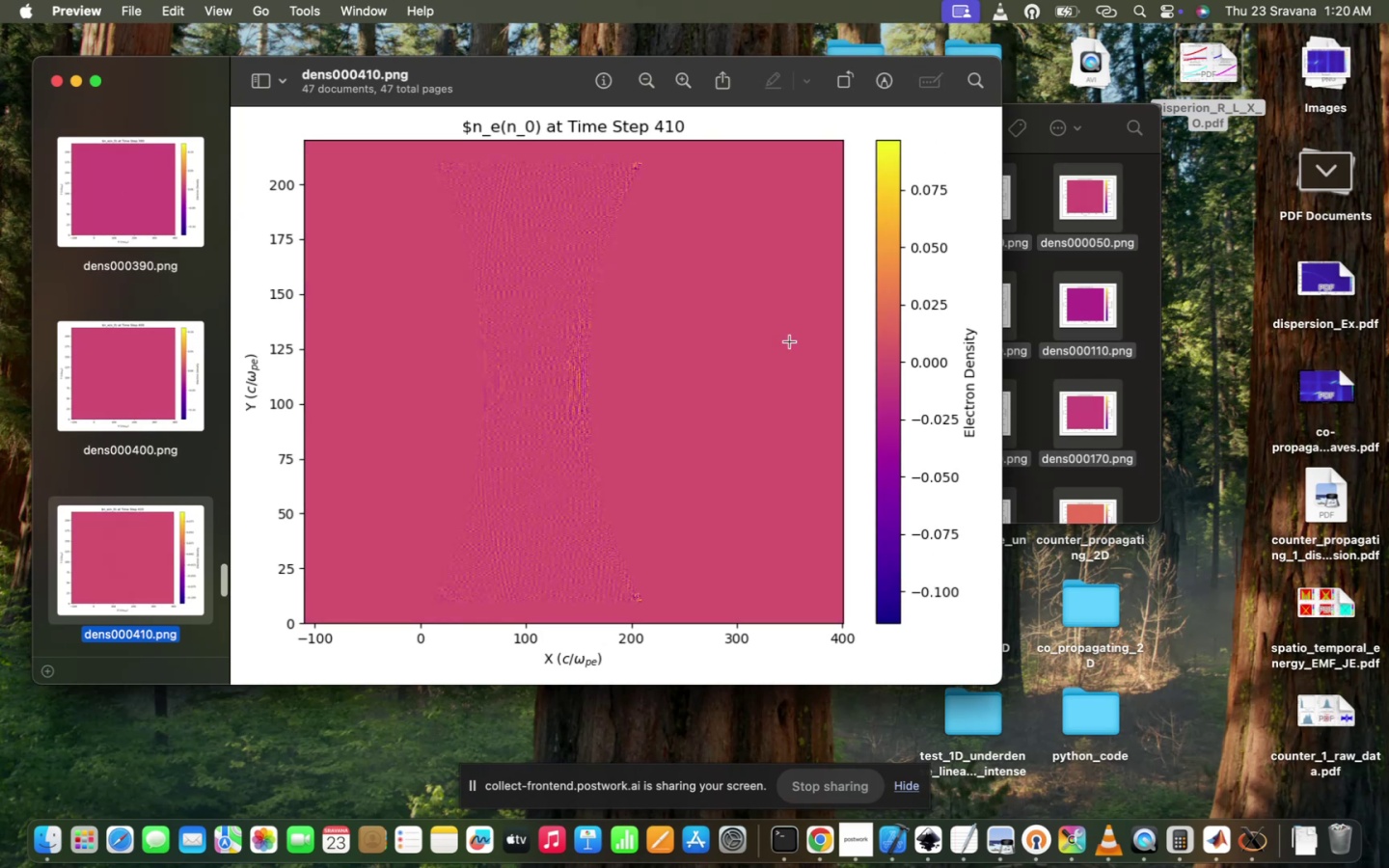 
hold_key(key=ArrowDown, duration=1.51)
 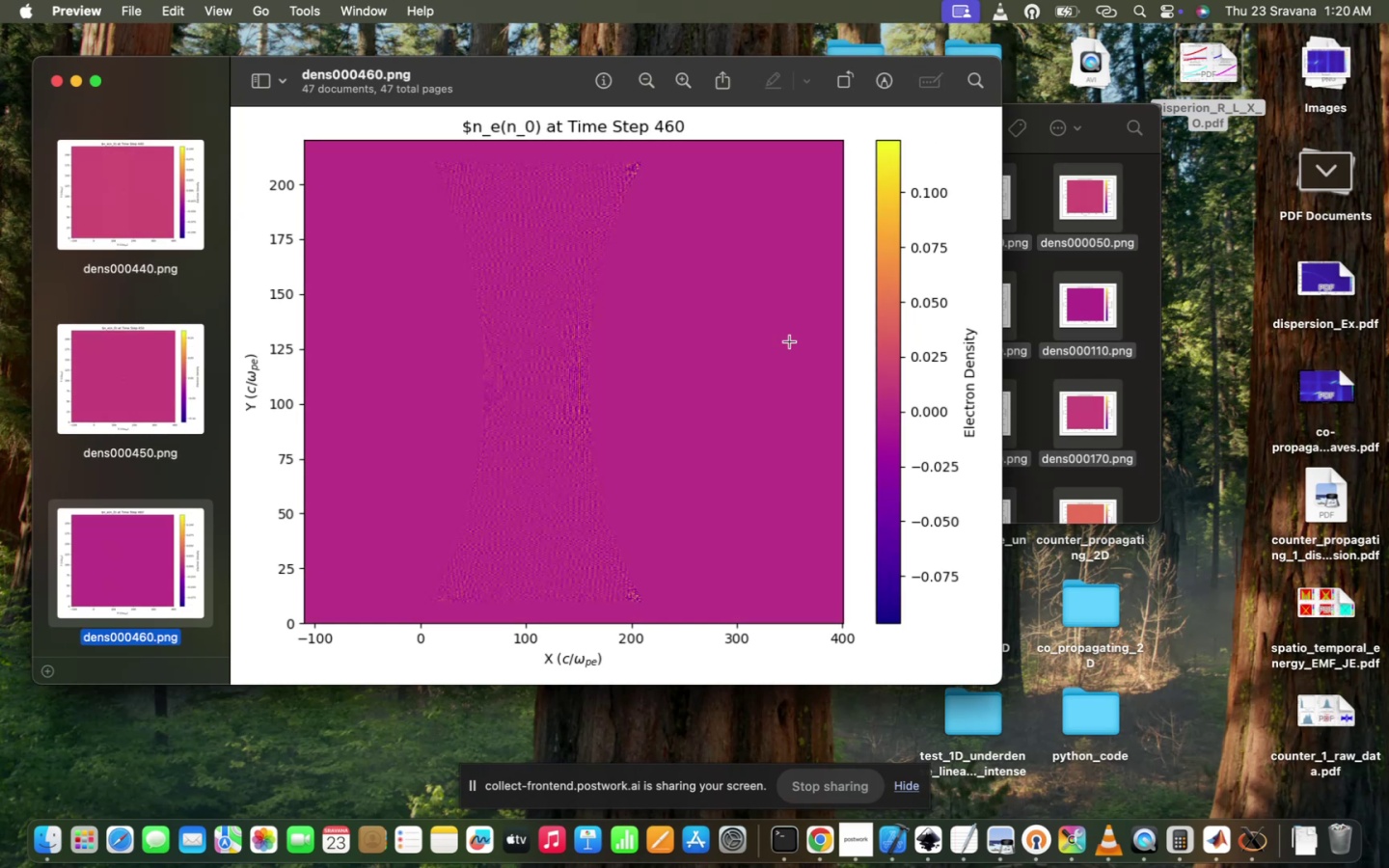 
hold_key(key=ArrowUp, duration=1.5)
 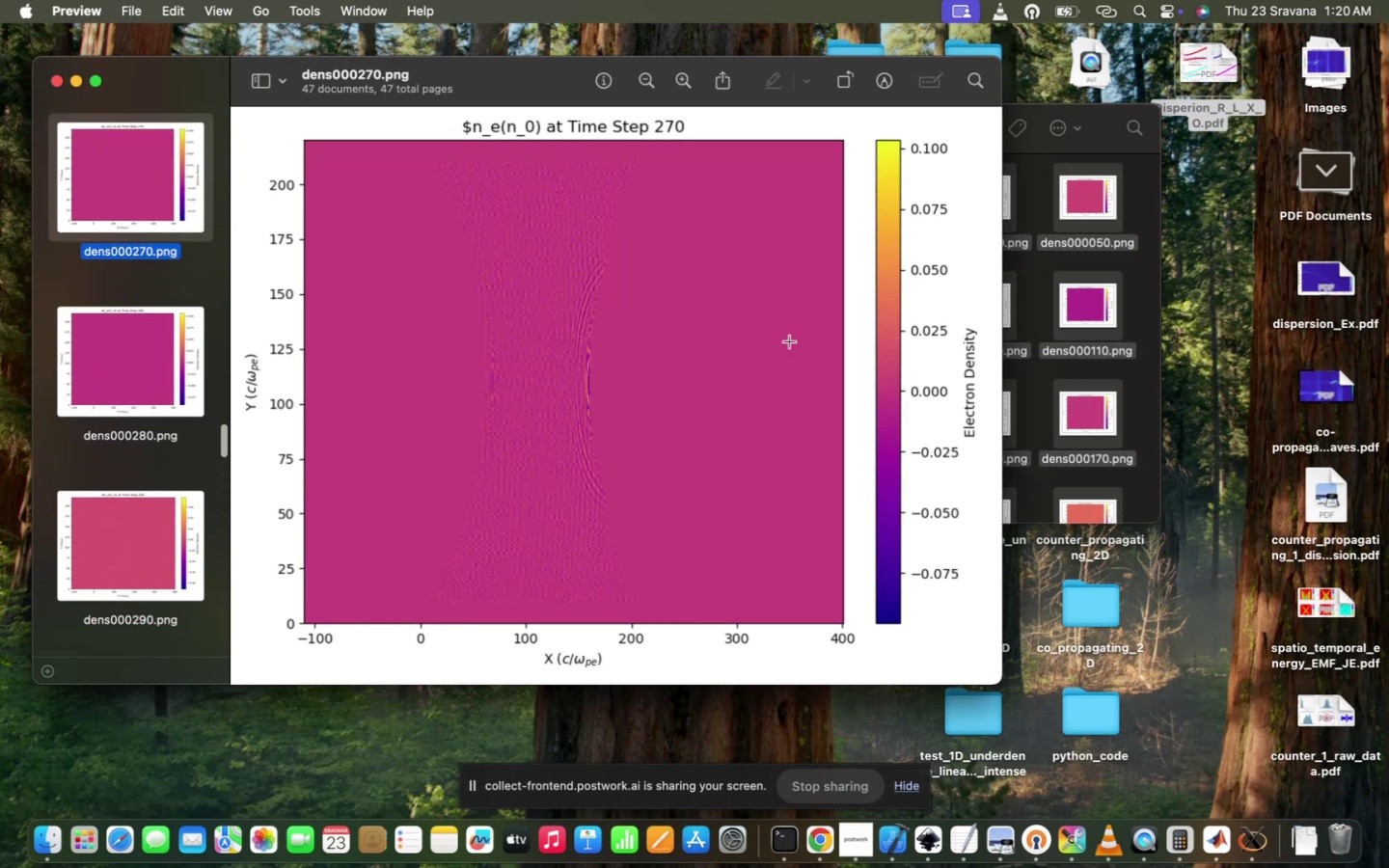 
hold_key(key=ArrowUp, duration=1.51)
 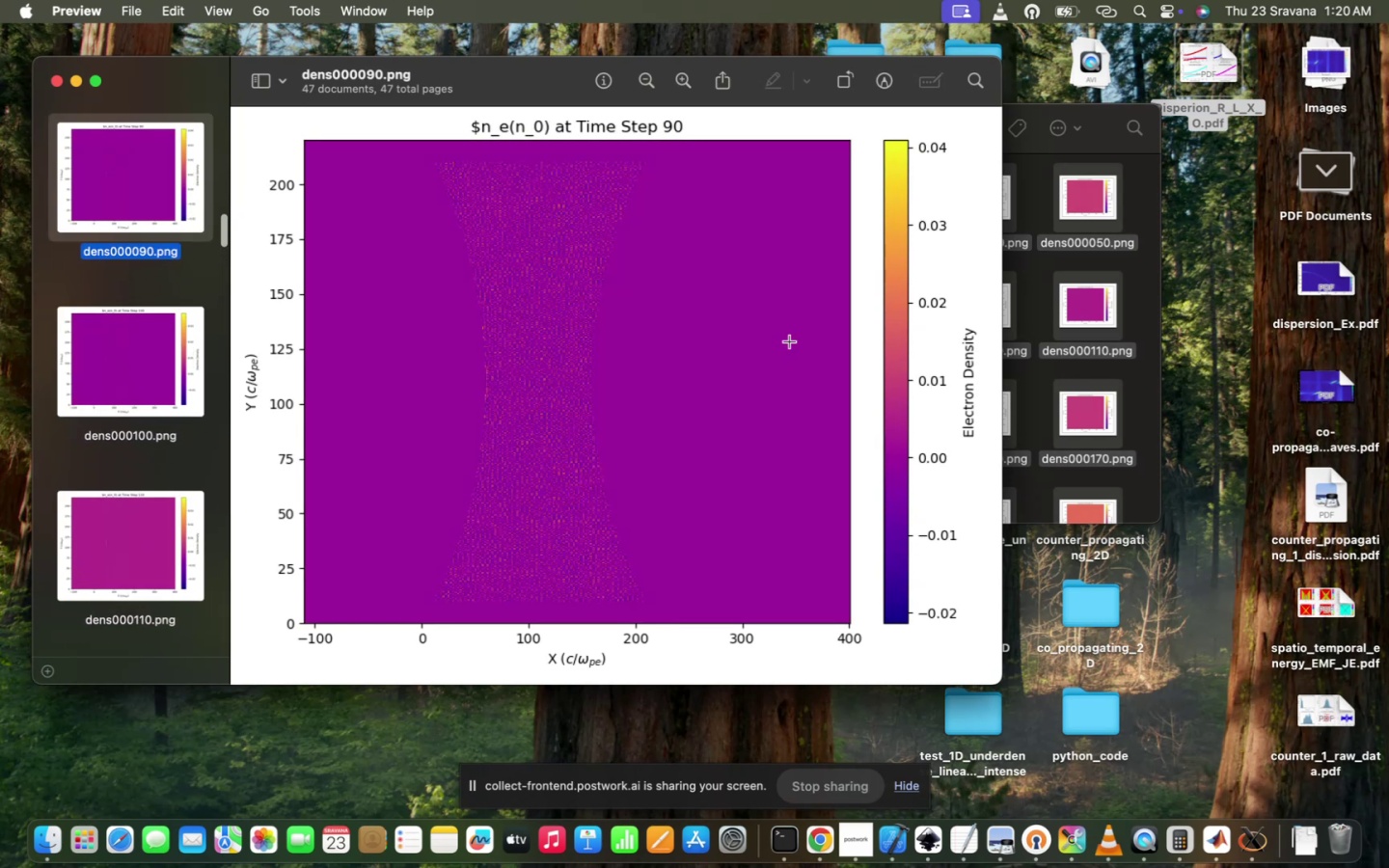 
hold_key(key=ArrowUp, duration=1.51)
 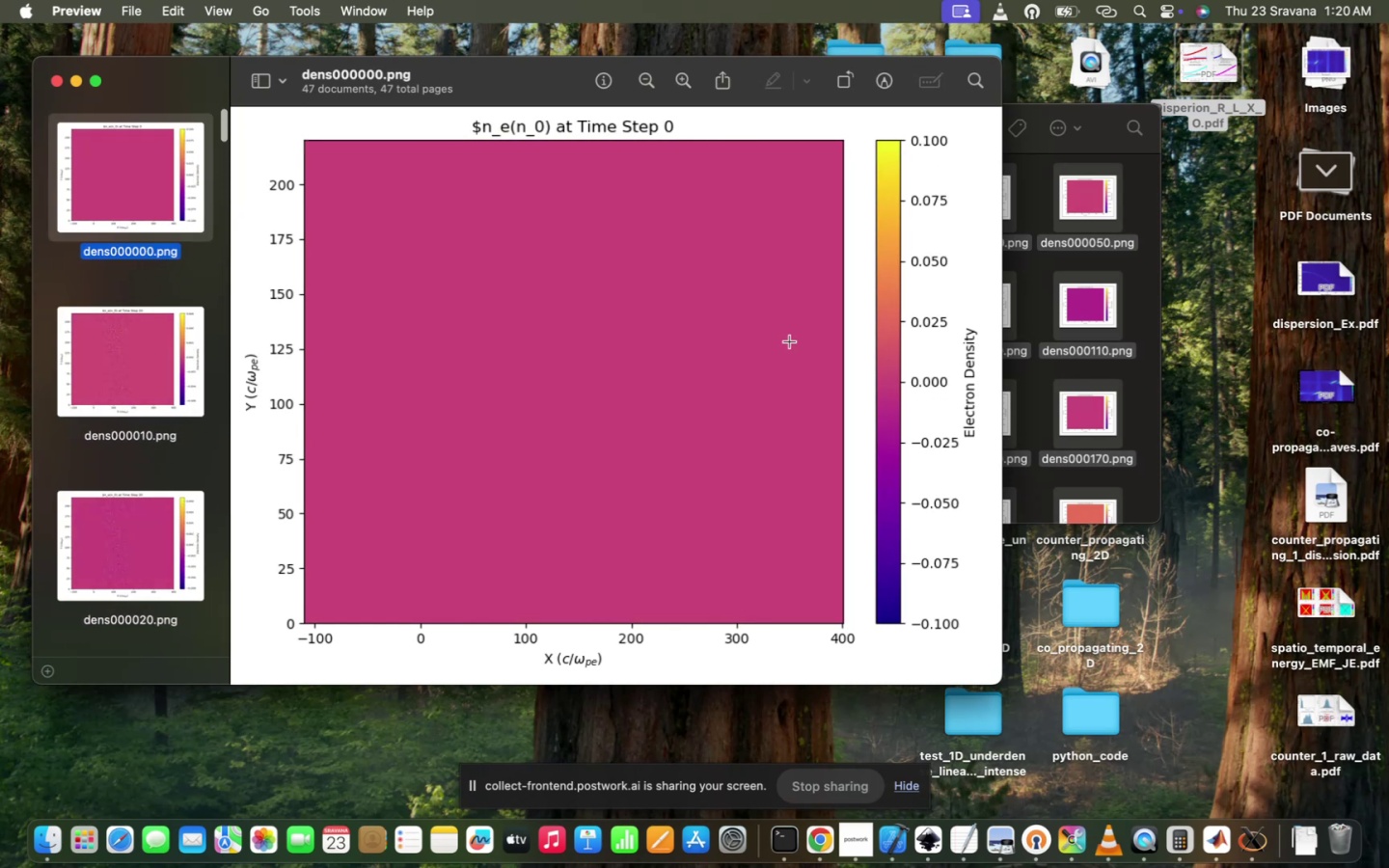 
key(ArrowUp)
 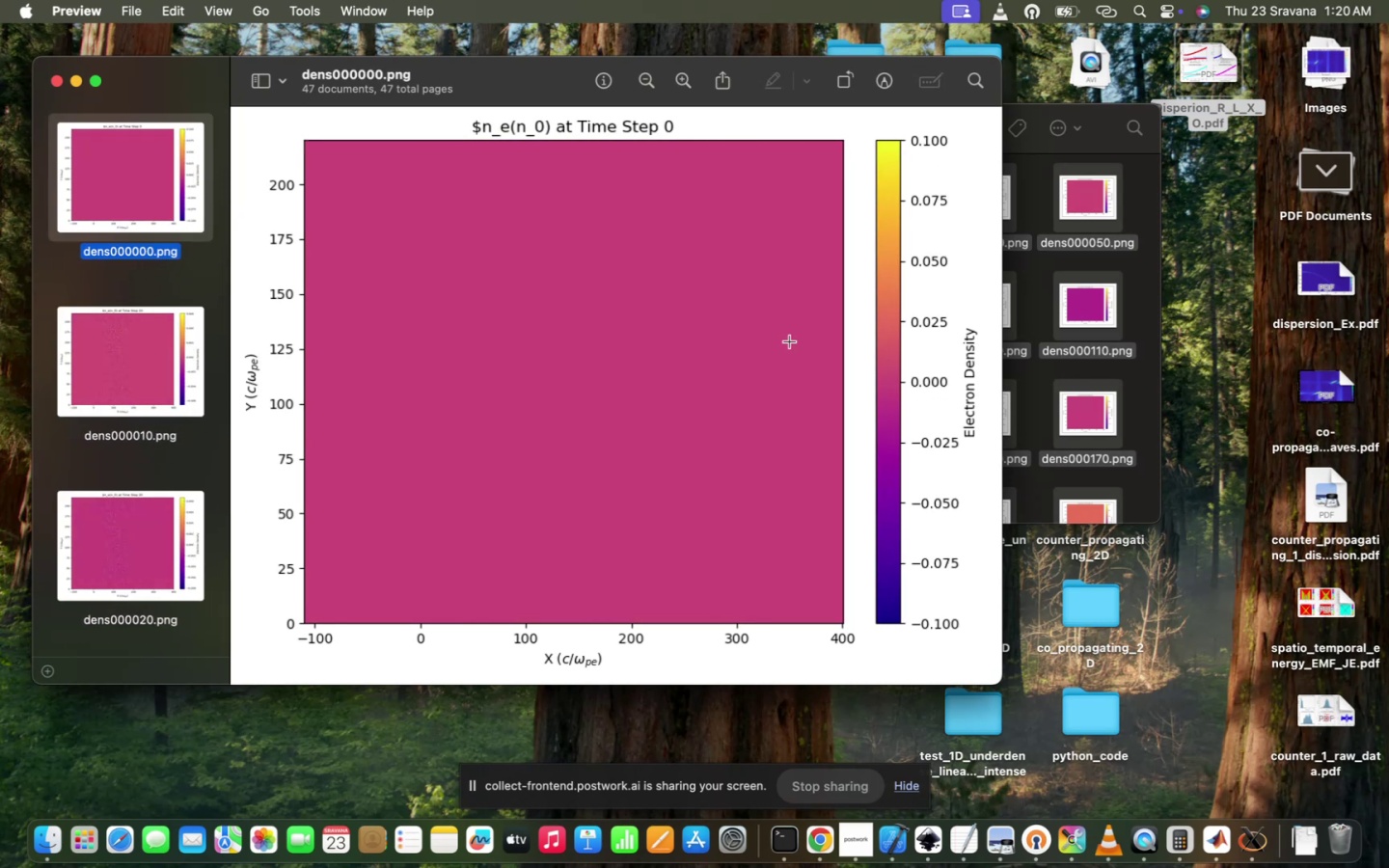 
hold_key(key=ArrowDown, duration=1.43)
 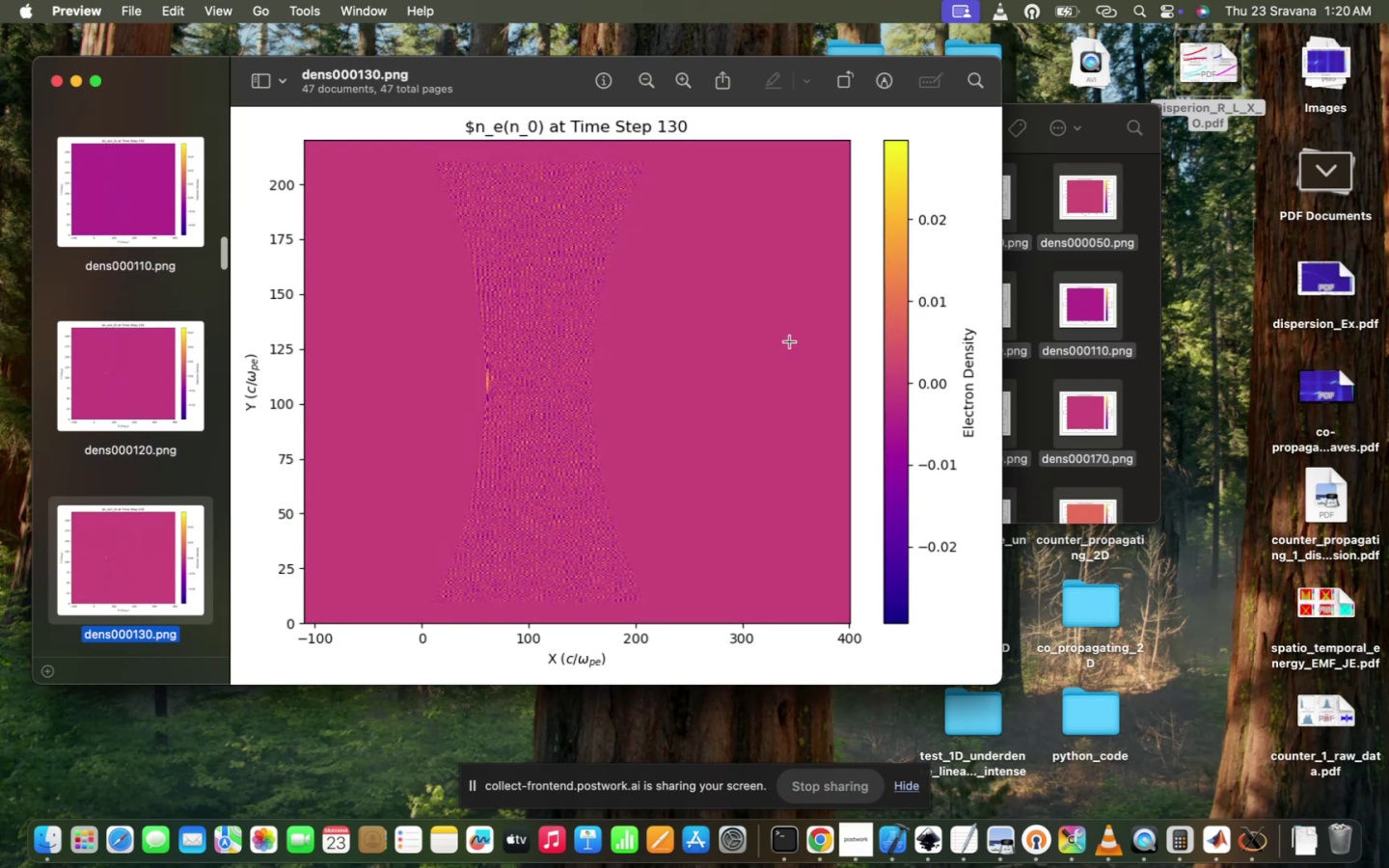 
key(ArrowDown)
 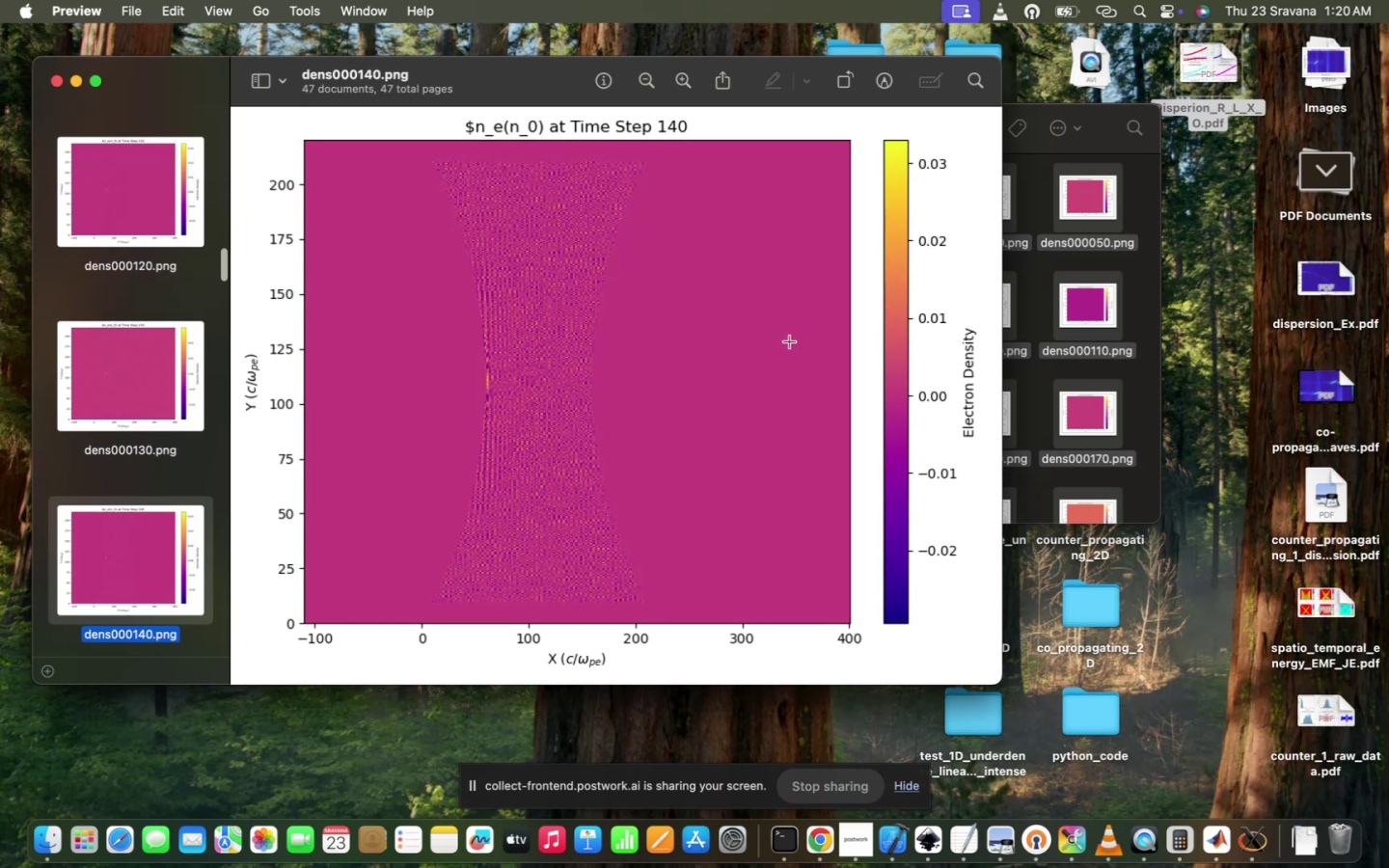 
key(ArrowDown)
 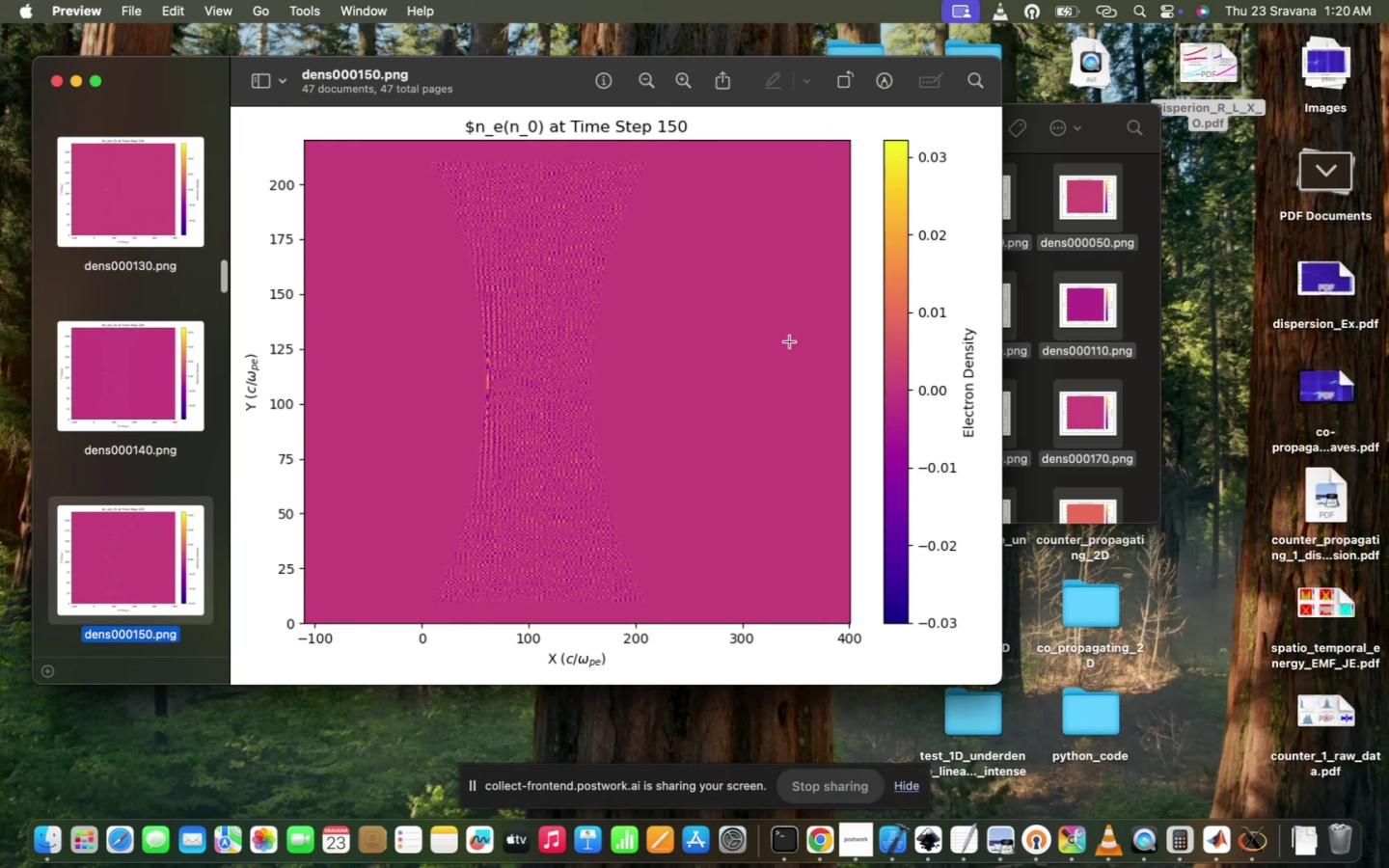 
key(ArrowUp)
 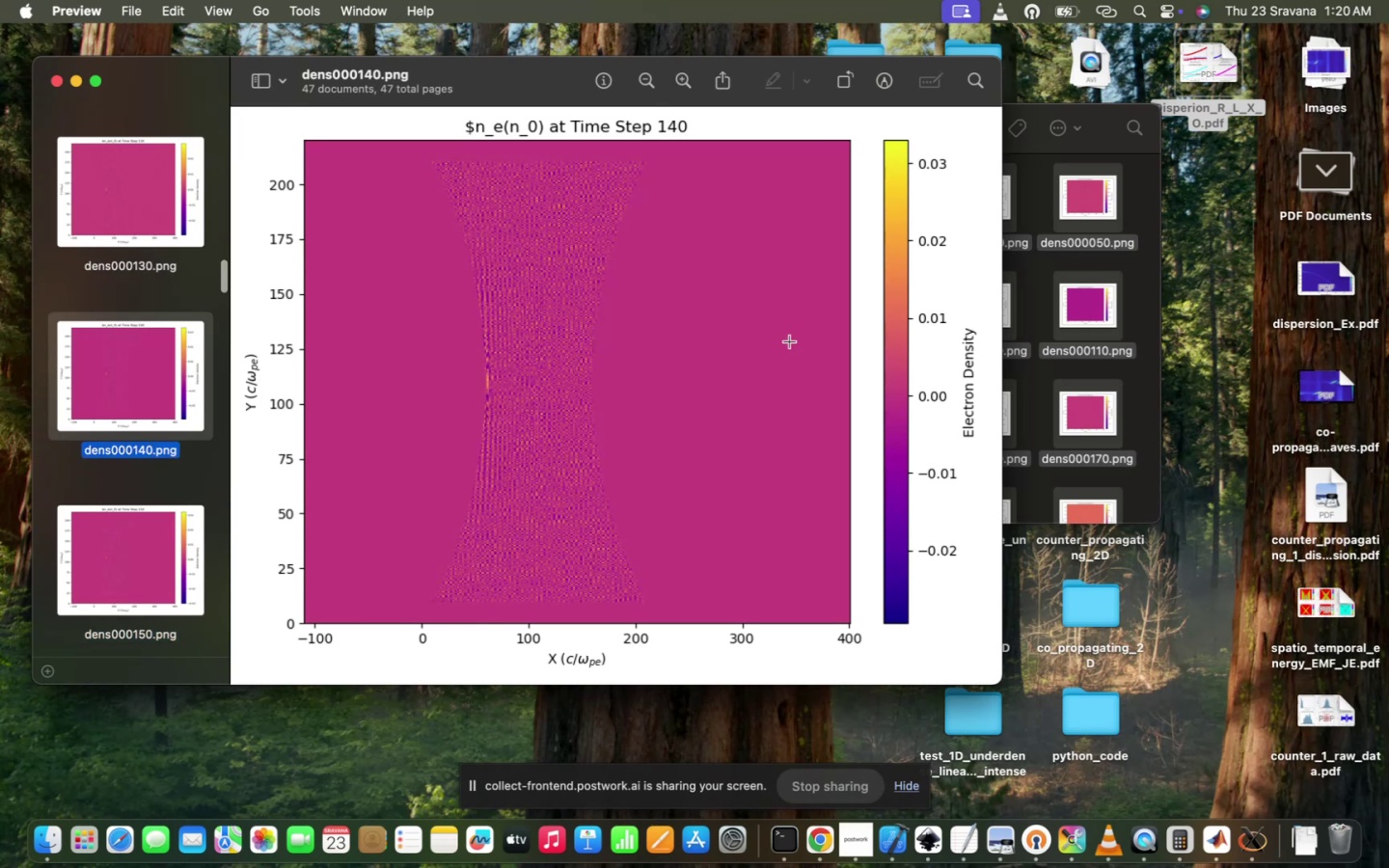 
hold_key(key=ArrowUp, duration=0.96)
 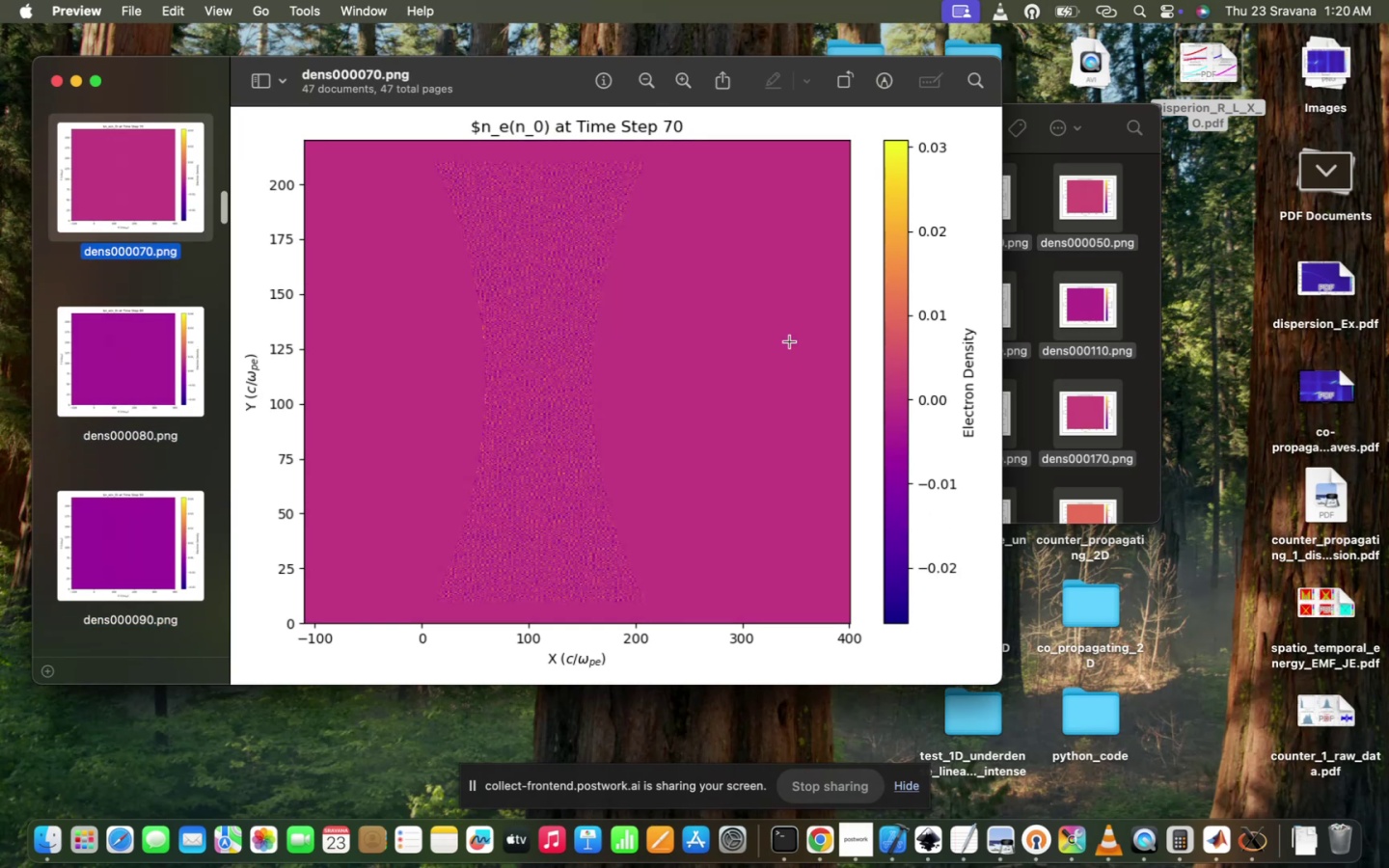 
hold_key(key=ArrowDown, duration=1.0)
 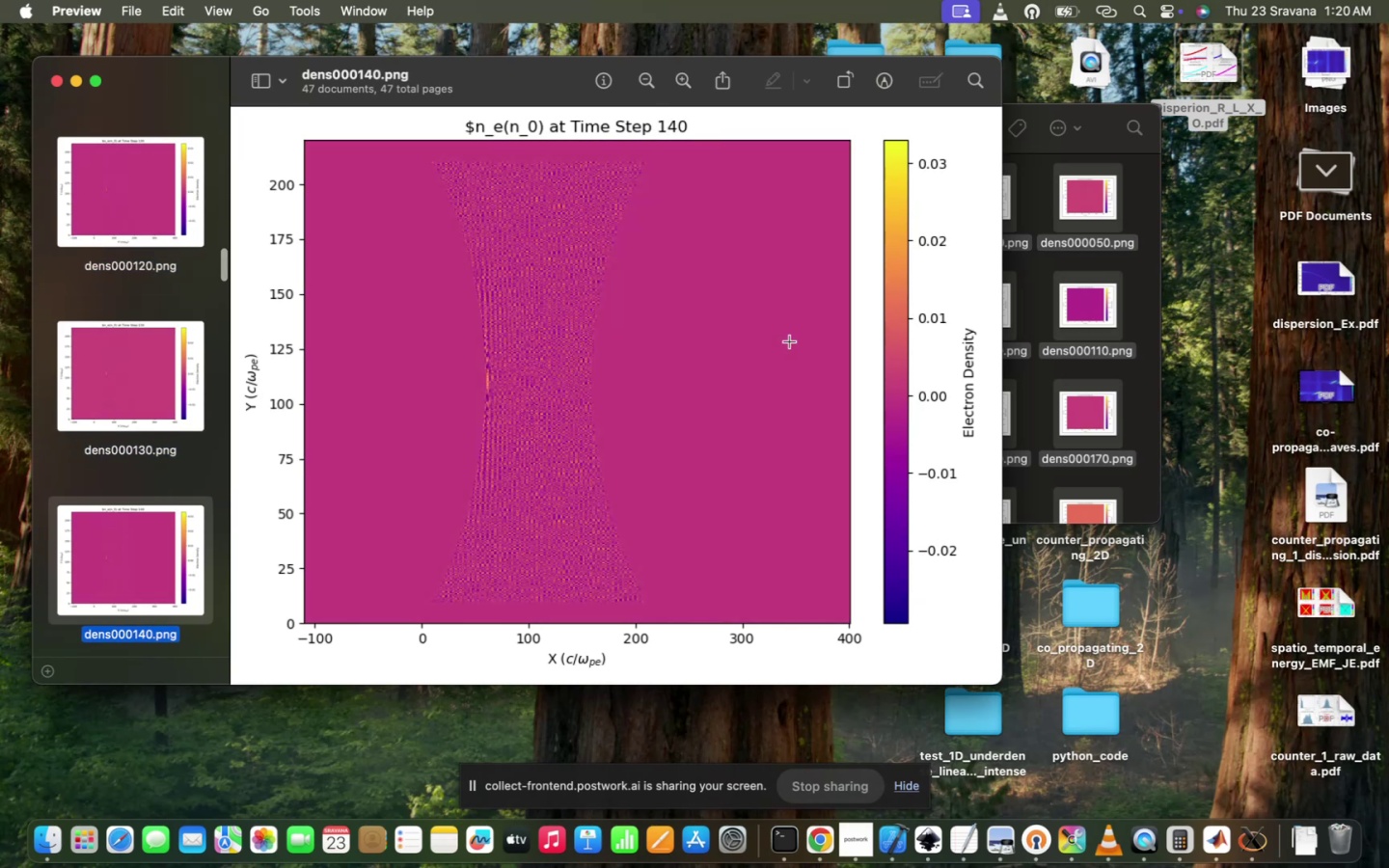 
key(ArrowDown)
 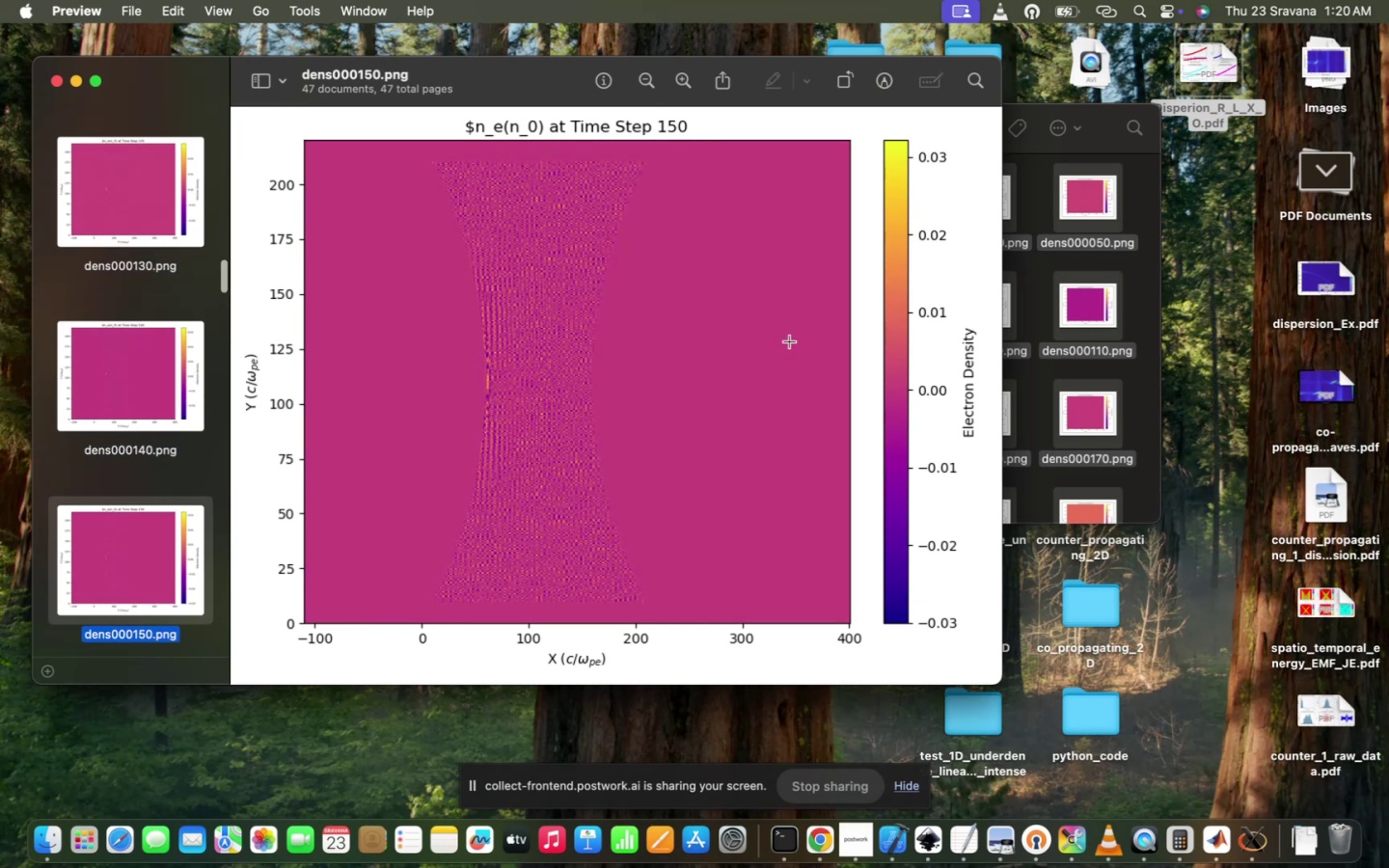 
hold_key(key=ArrowDown, duration=0.32)
 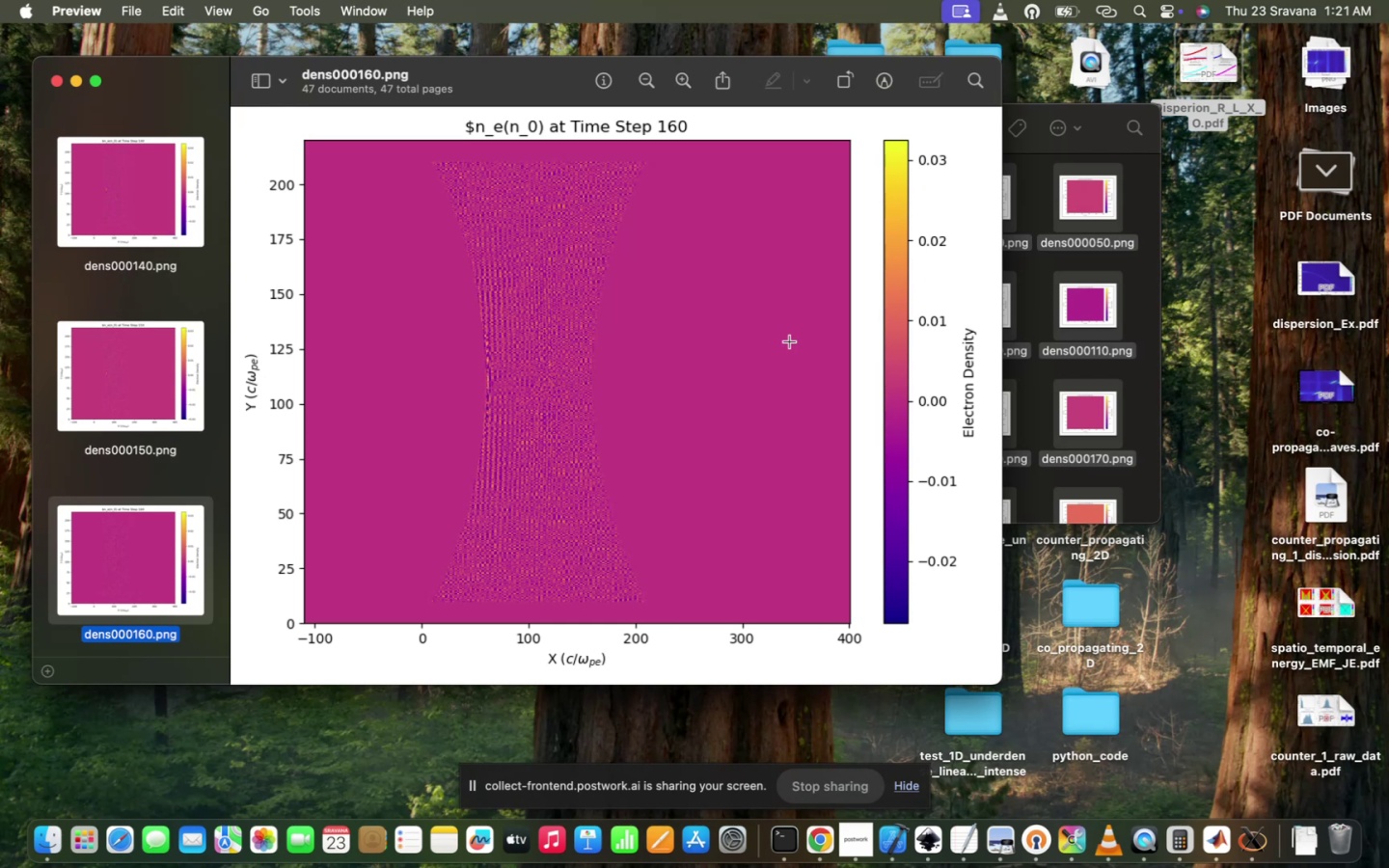 
wait(56.28)
 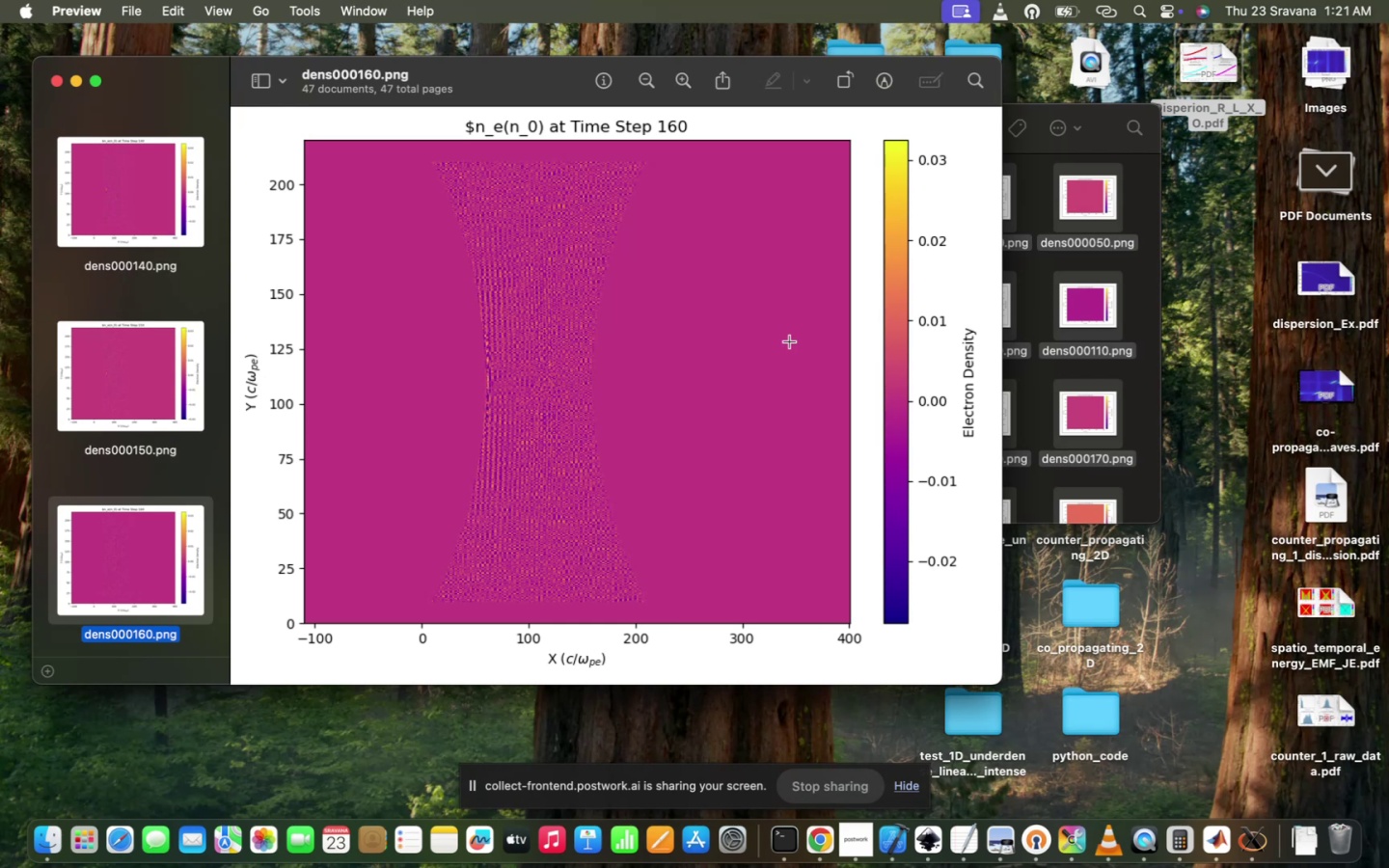 
left_click([679, 584])
 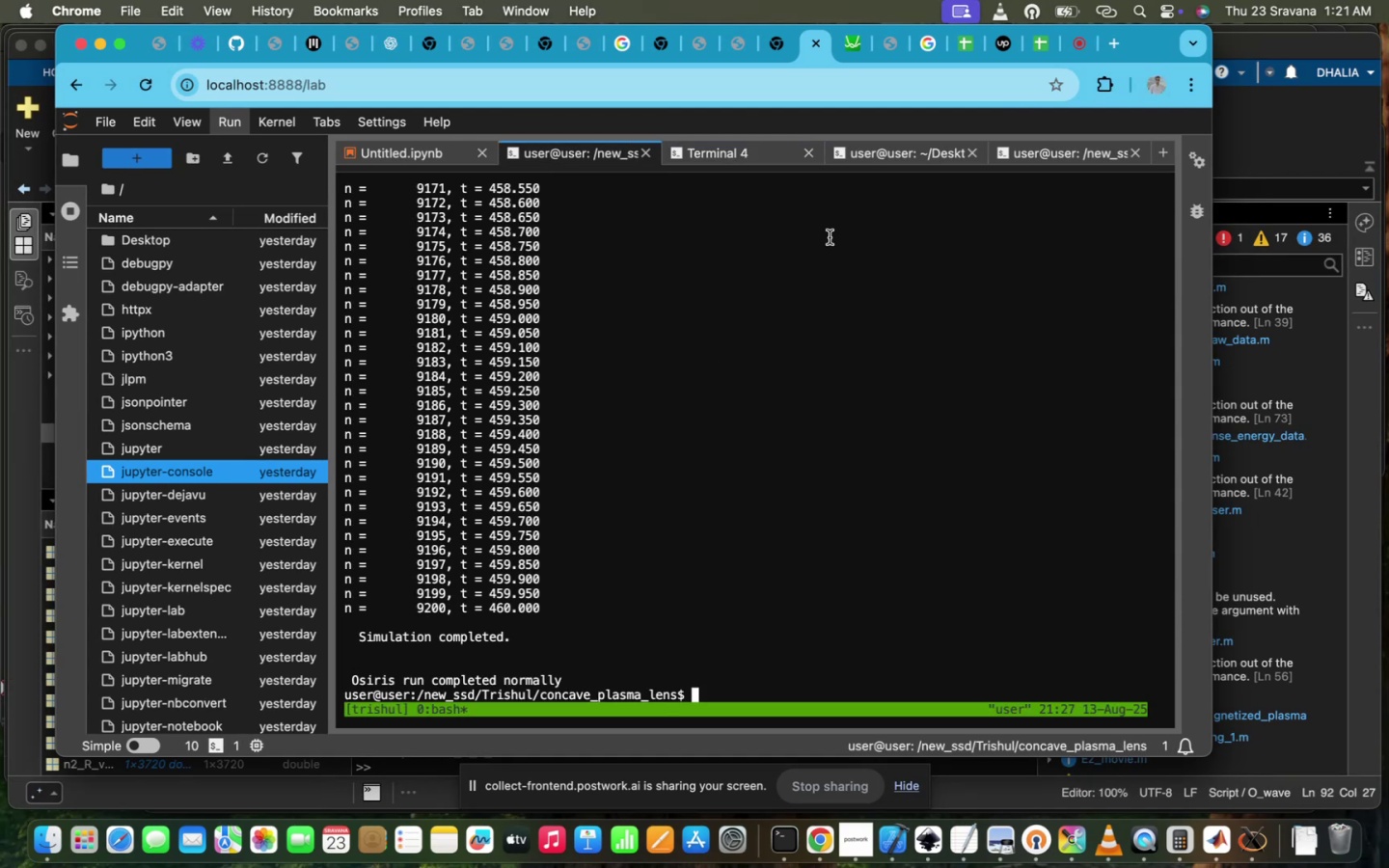 
left_click([872, 160])
 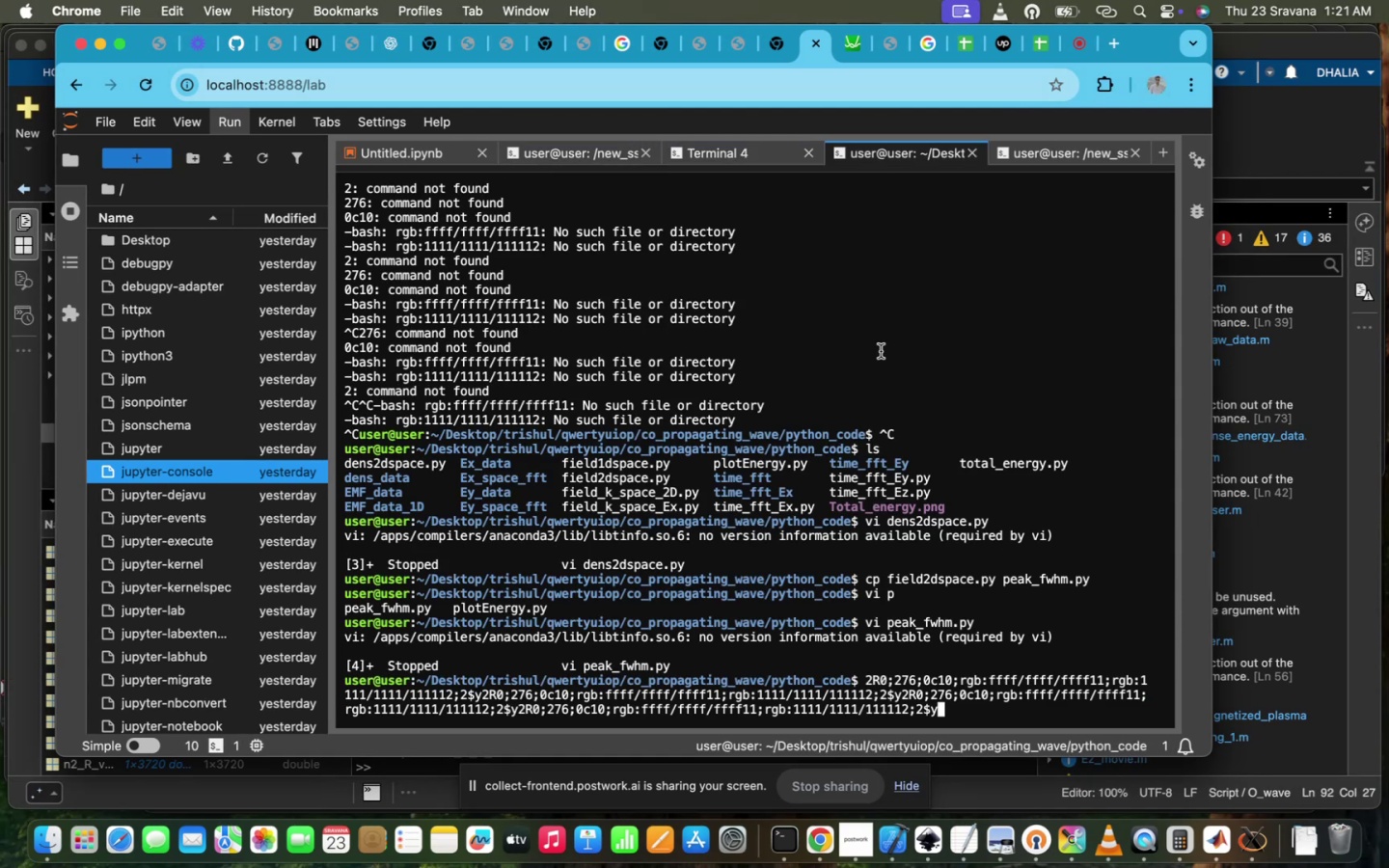 
left_click([1029, 149])
 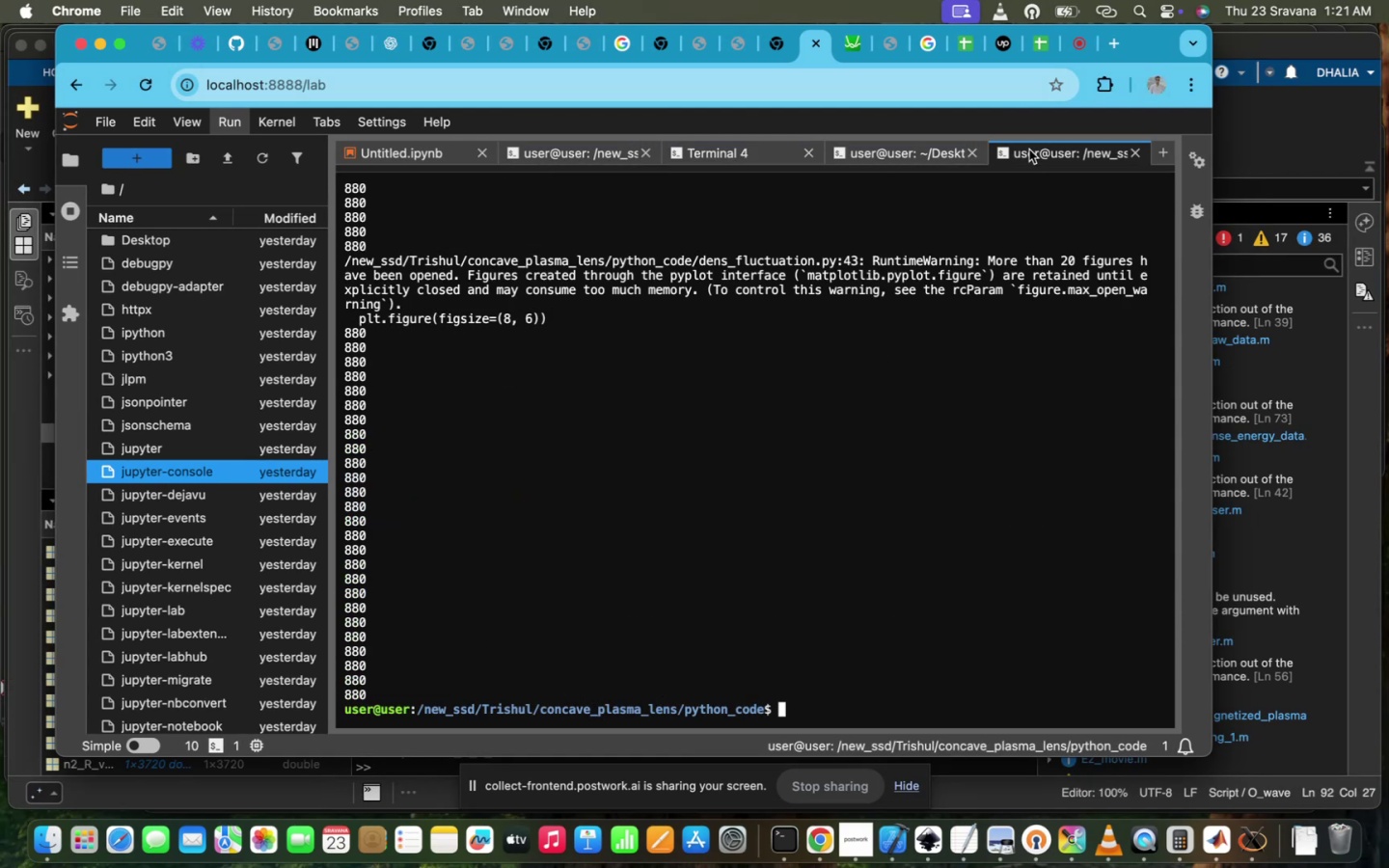 
type(ls)
 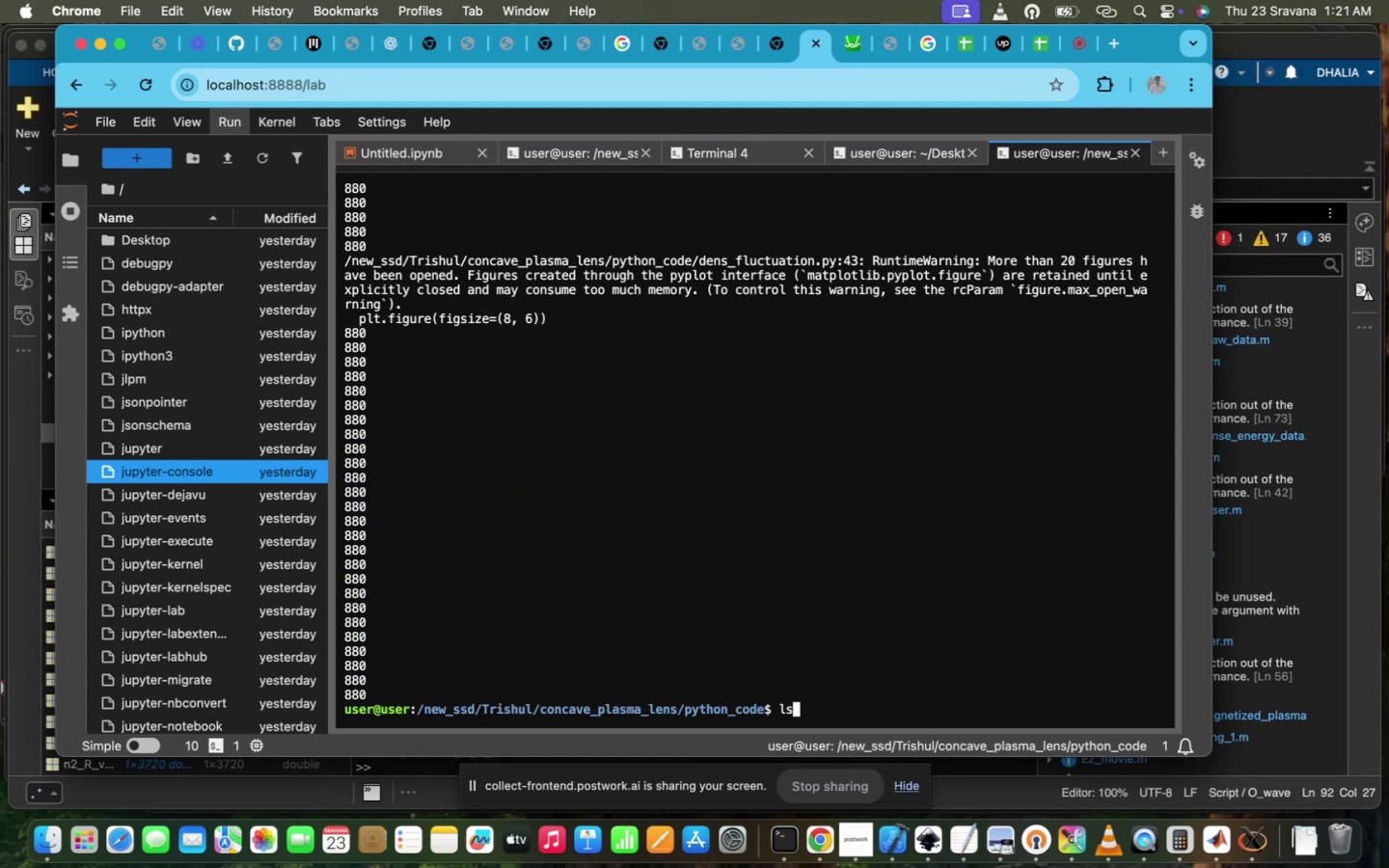 
key(Enter)
 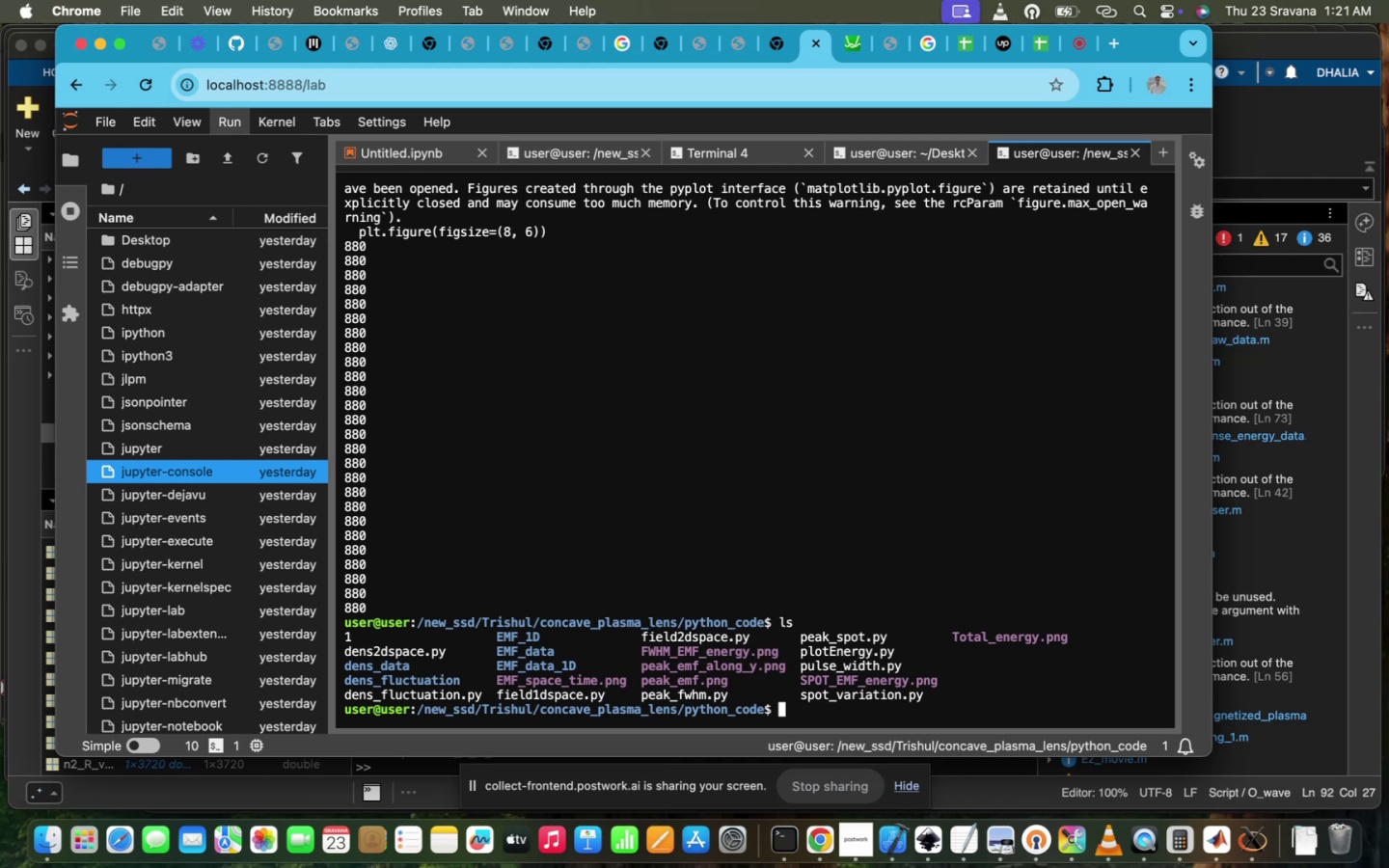 
key(ArrowUp)
 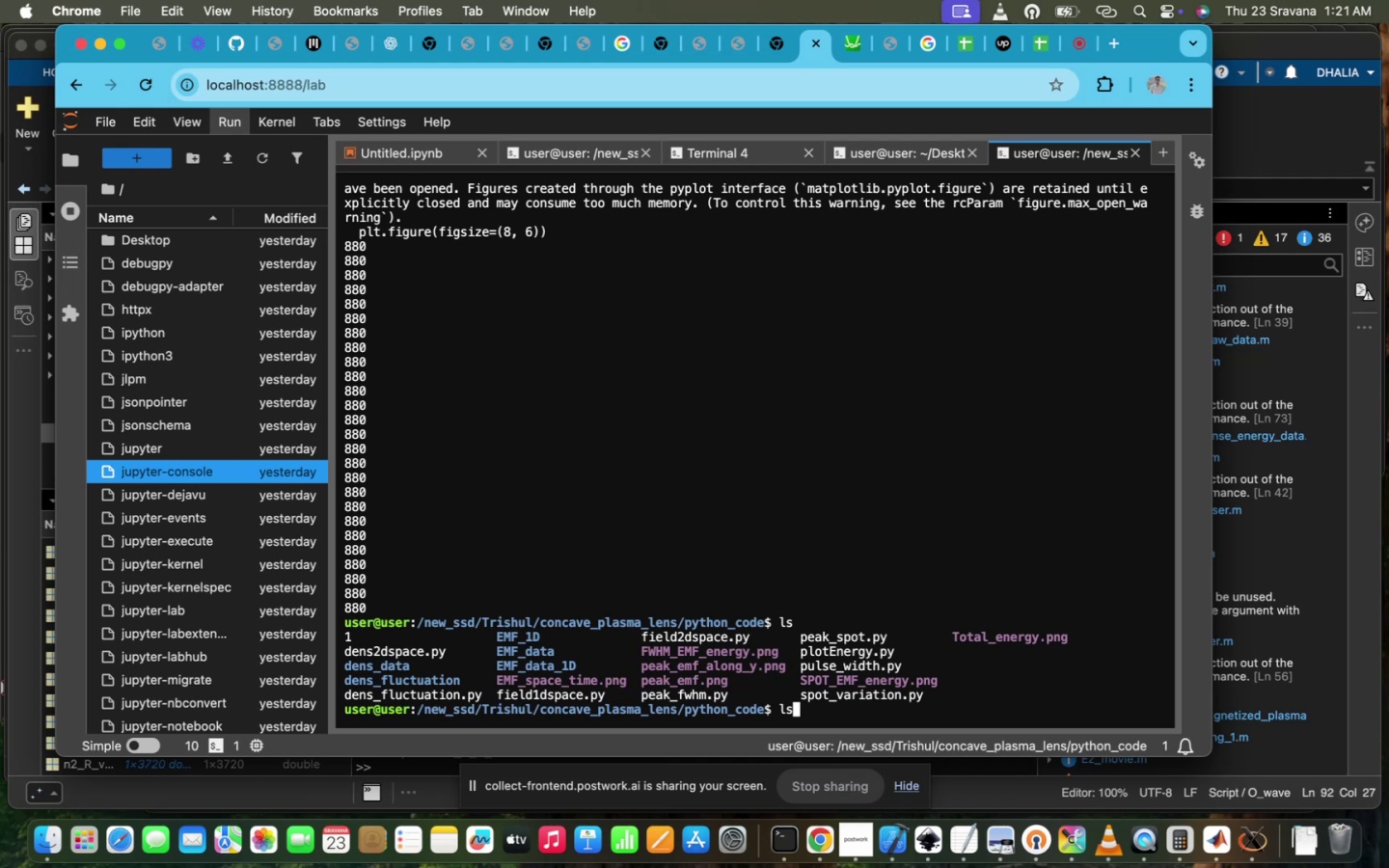 
key(ArrowUp)
 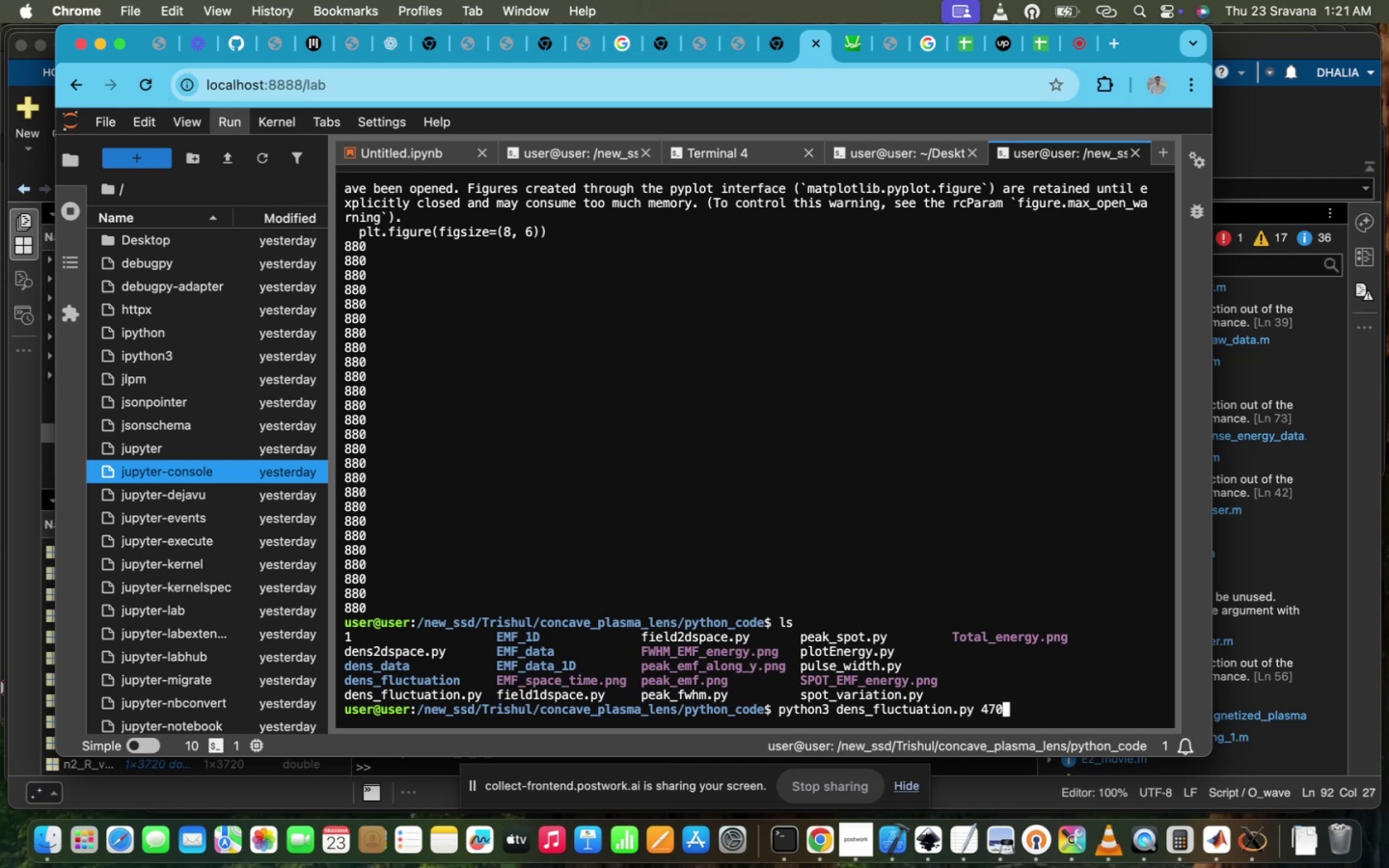 
key(ArrowUp)
 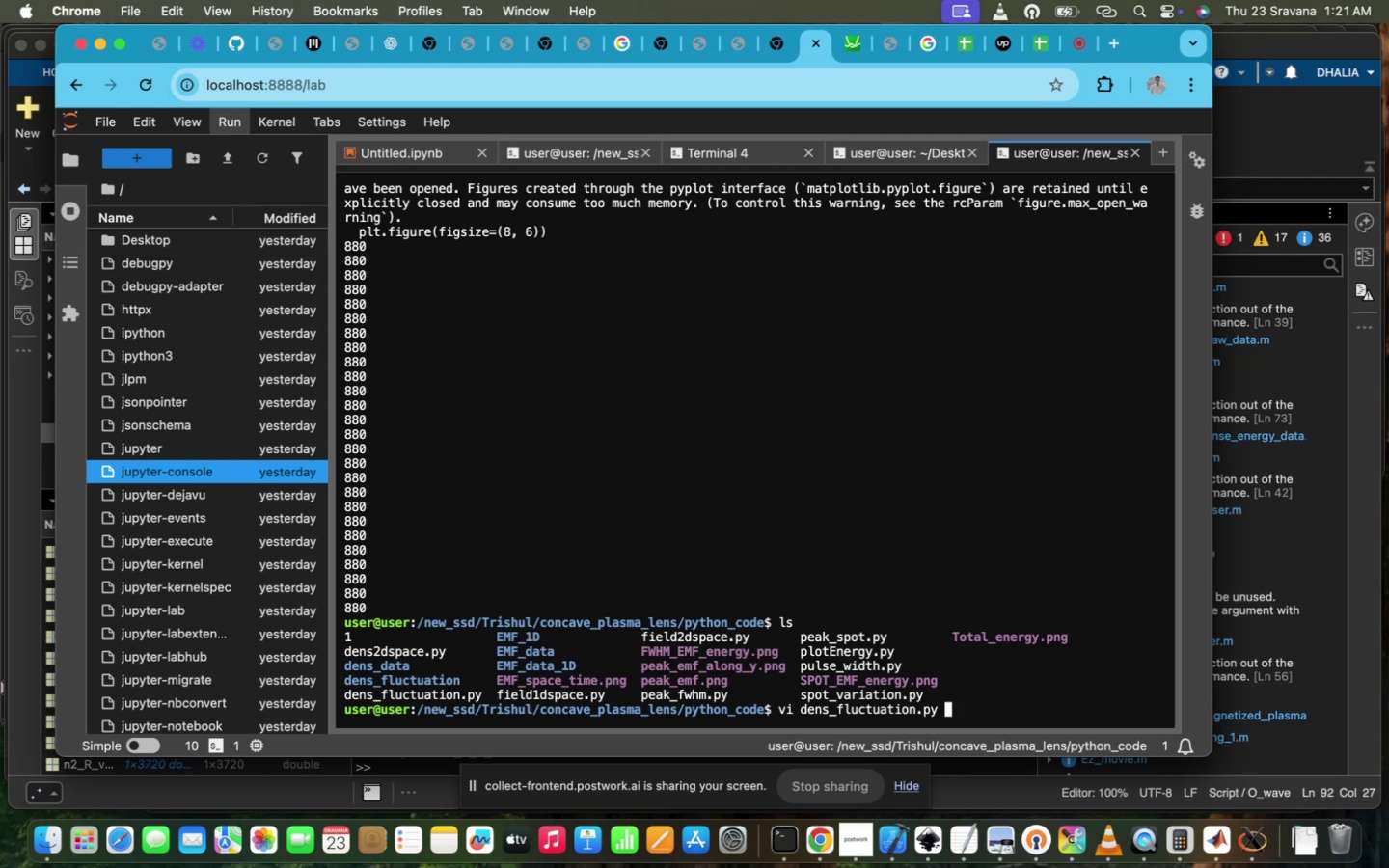 
key(Enter)
 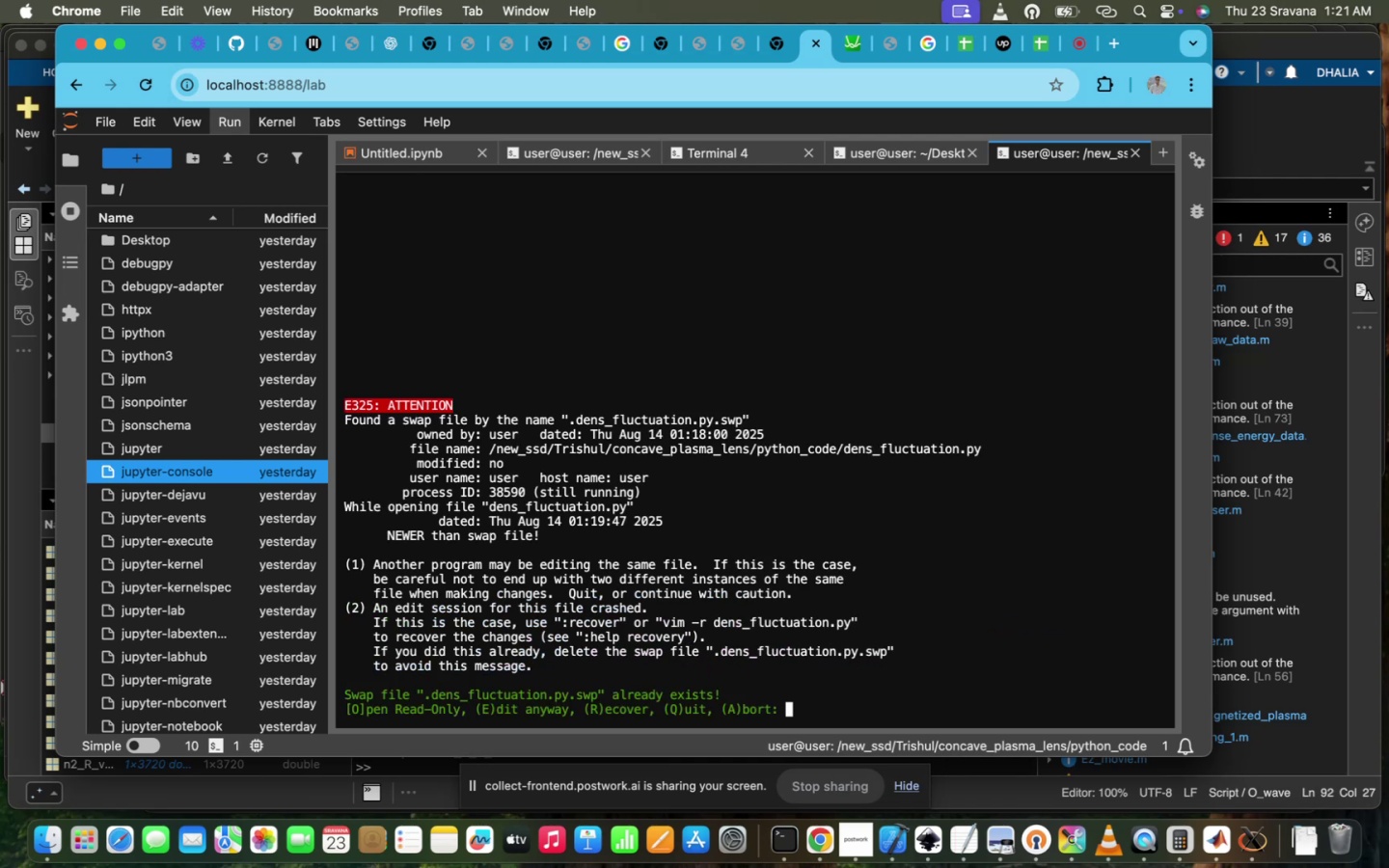 
key(Shift+ShiftRight)
 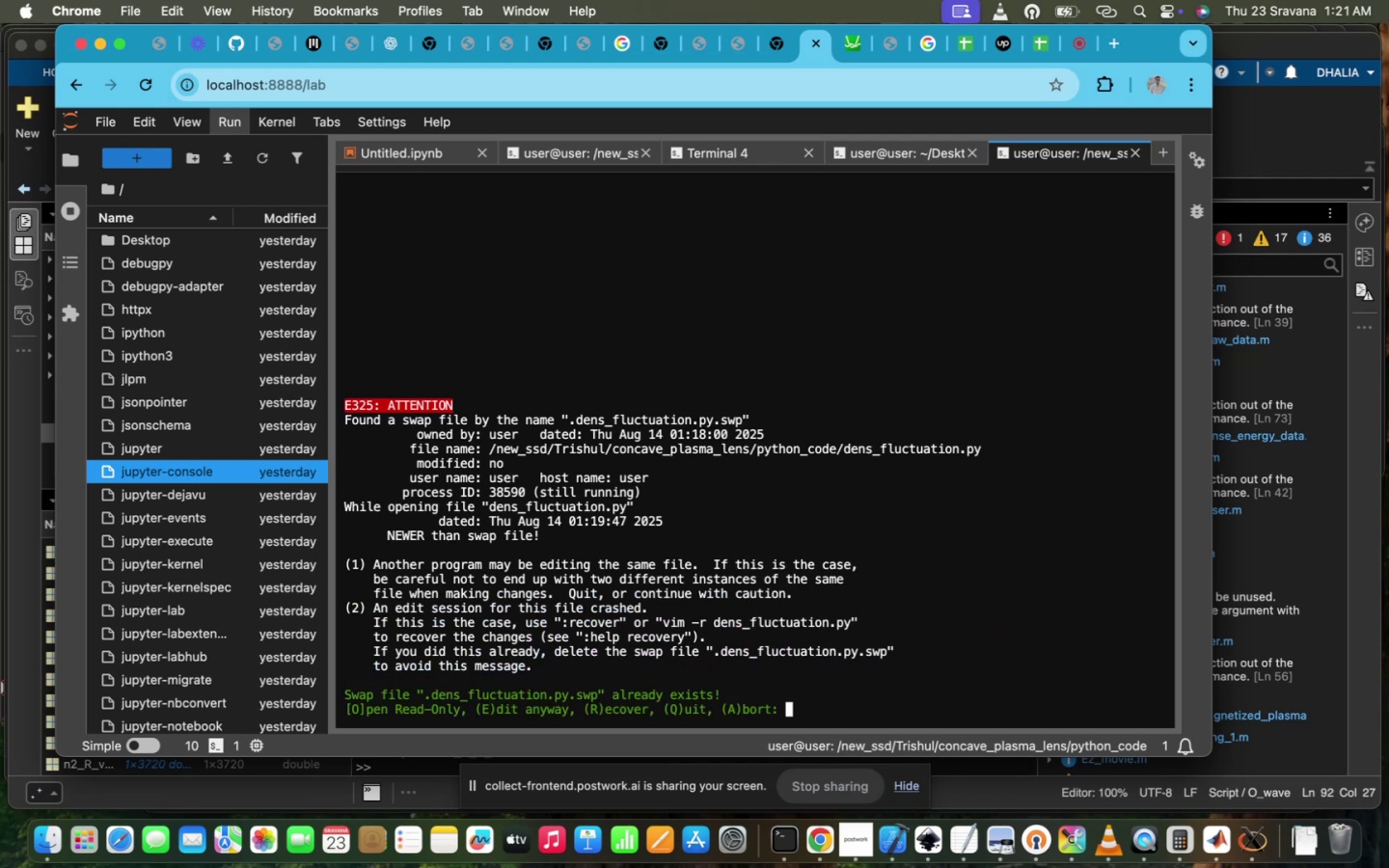 
key(Enter)
 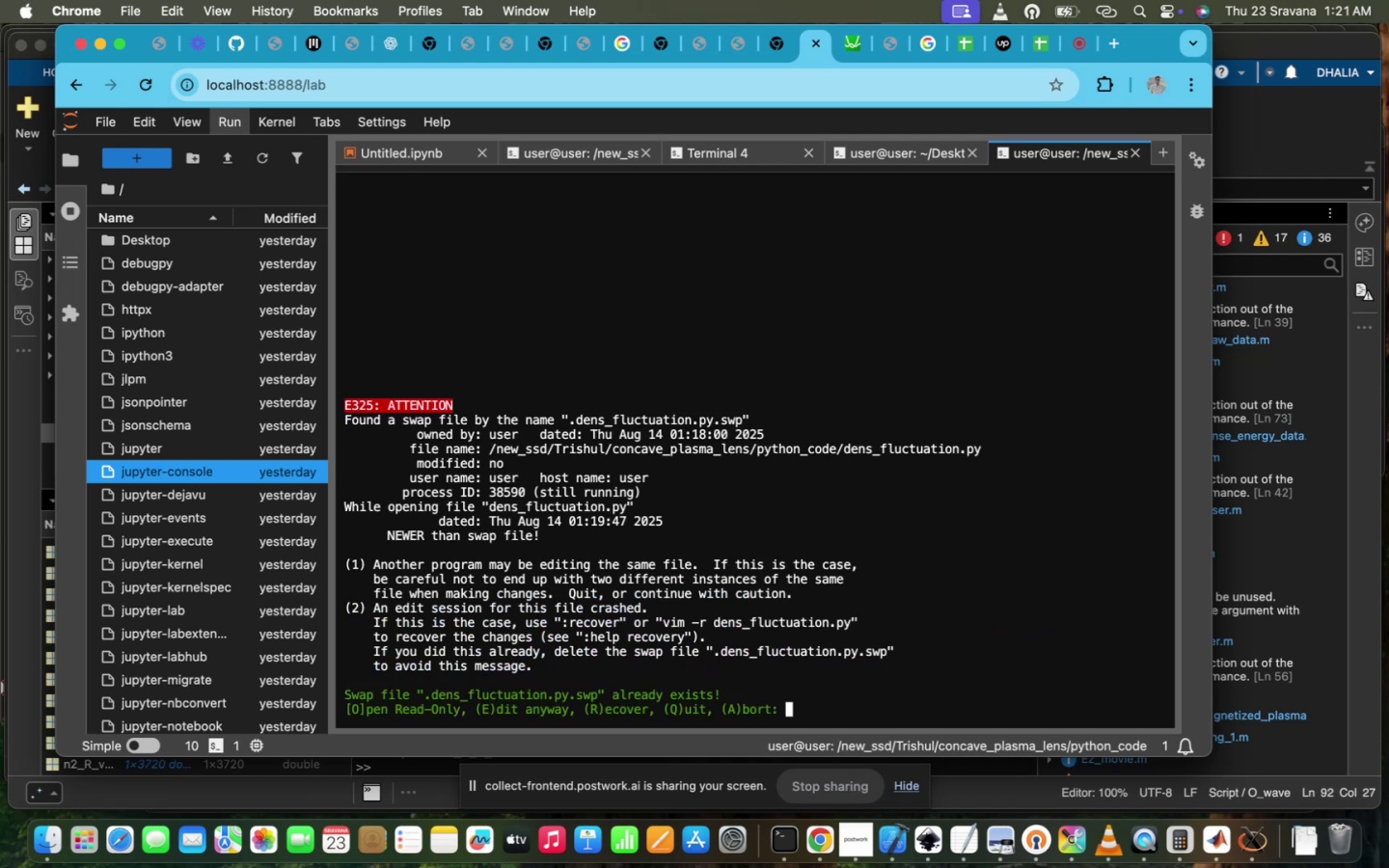 
key(Enter)
 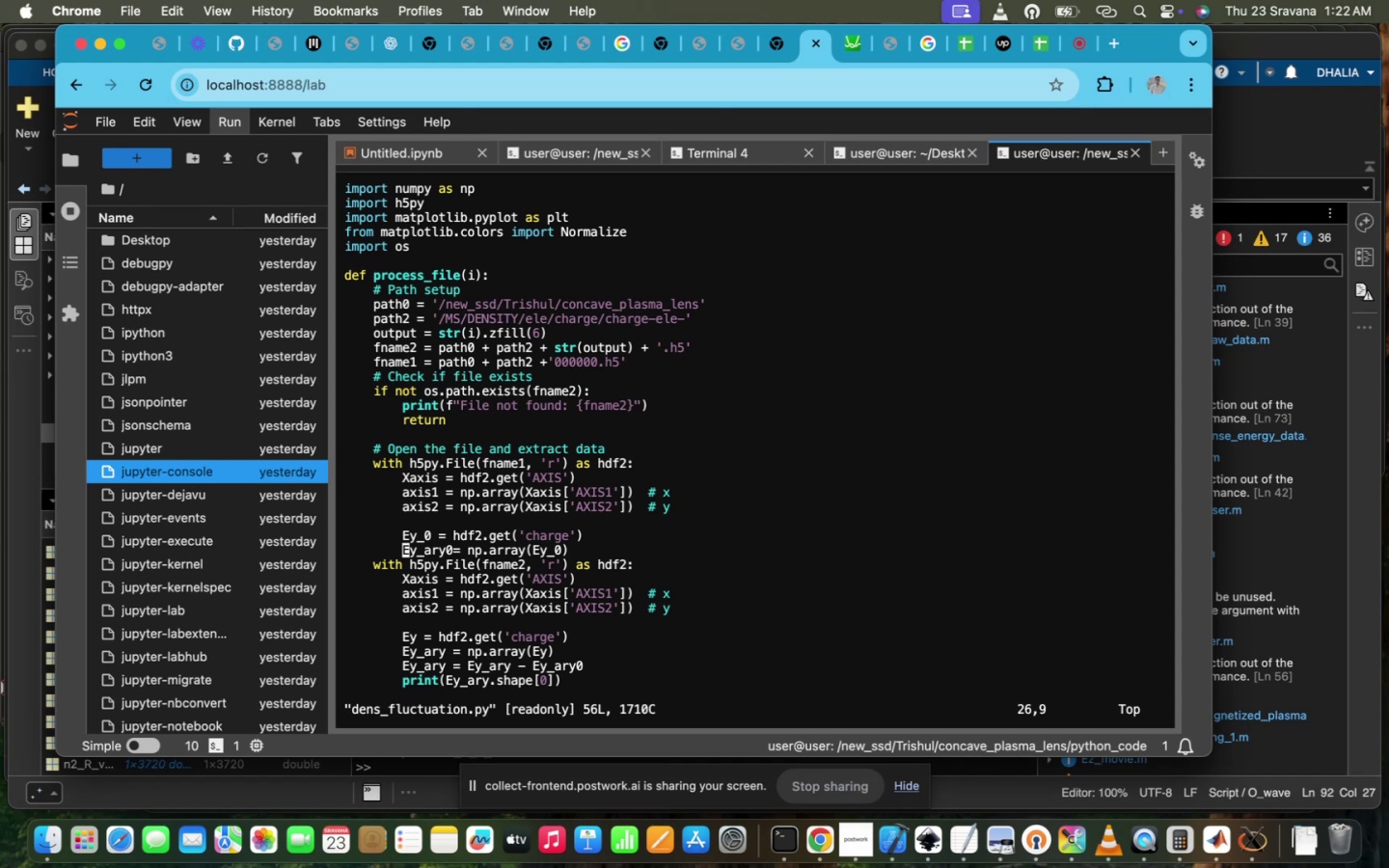 
wait(19.45)
 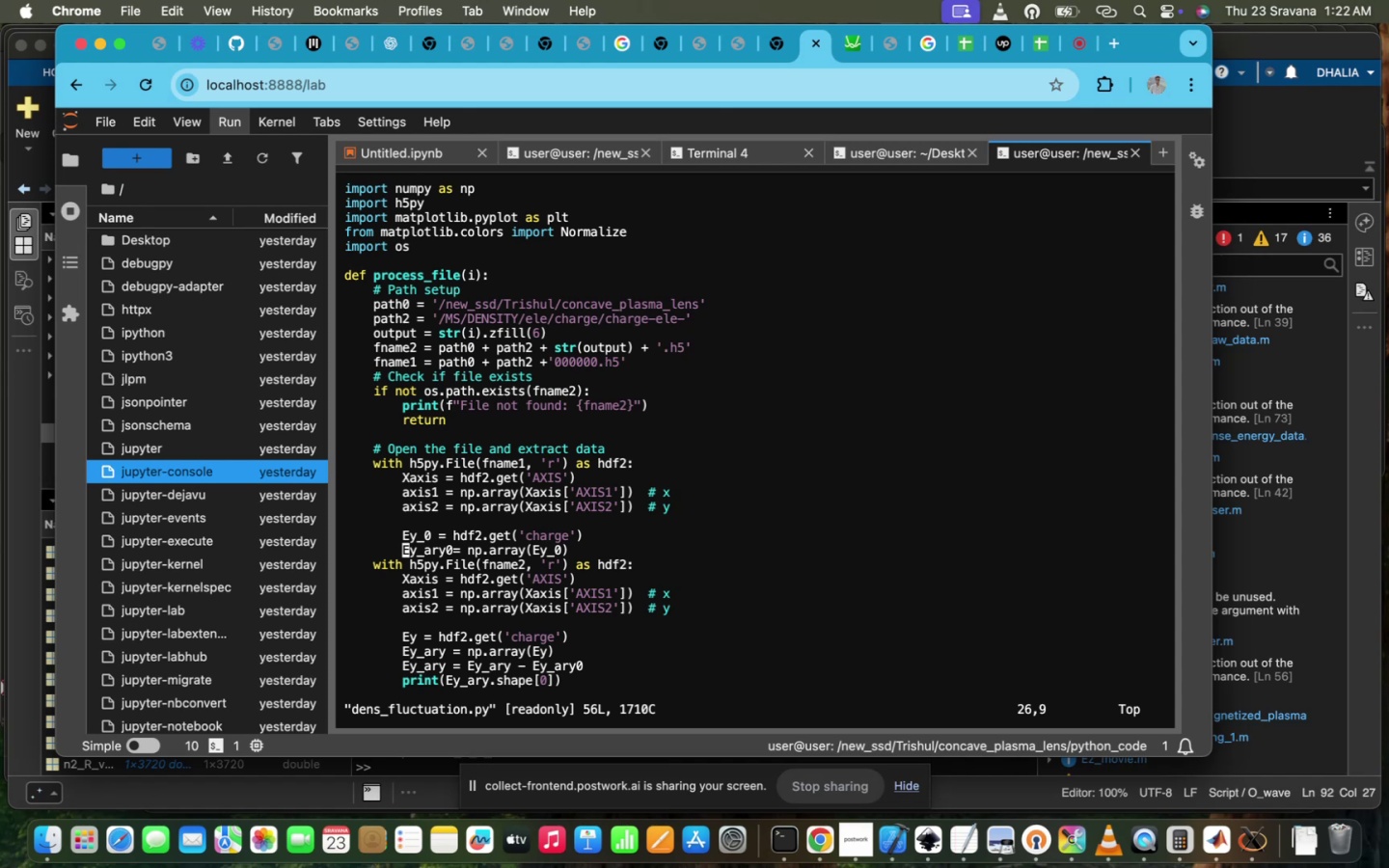 
scroll: coordinate [738, 512], scroll_direction: down, amount: 4.0
 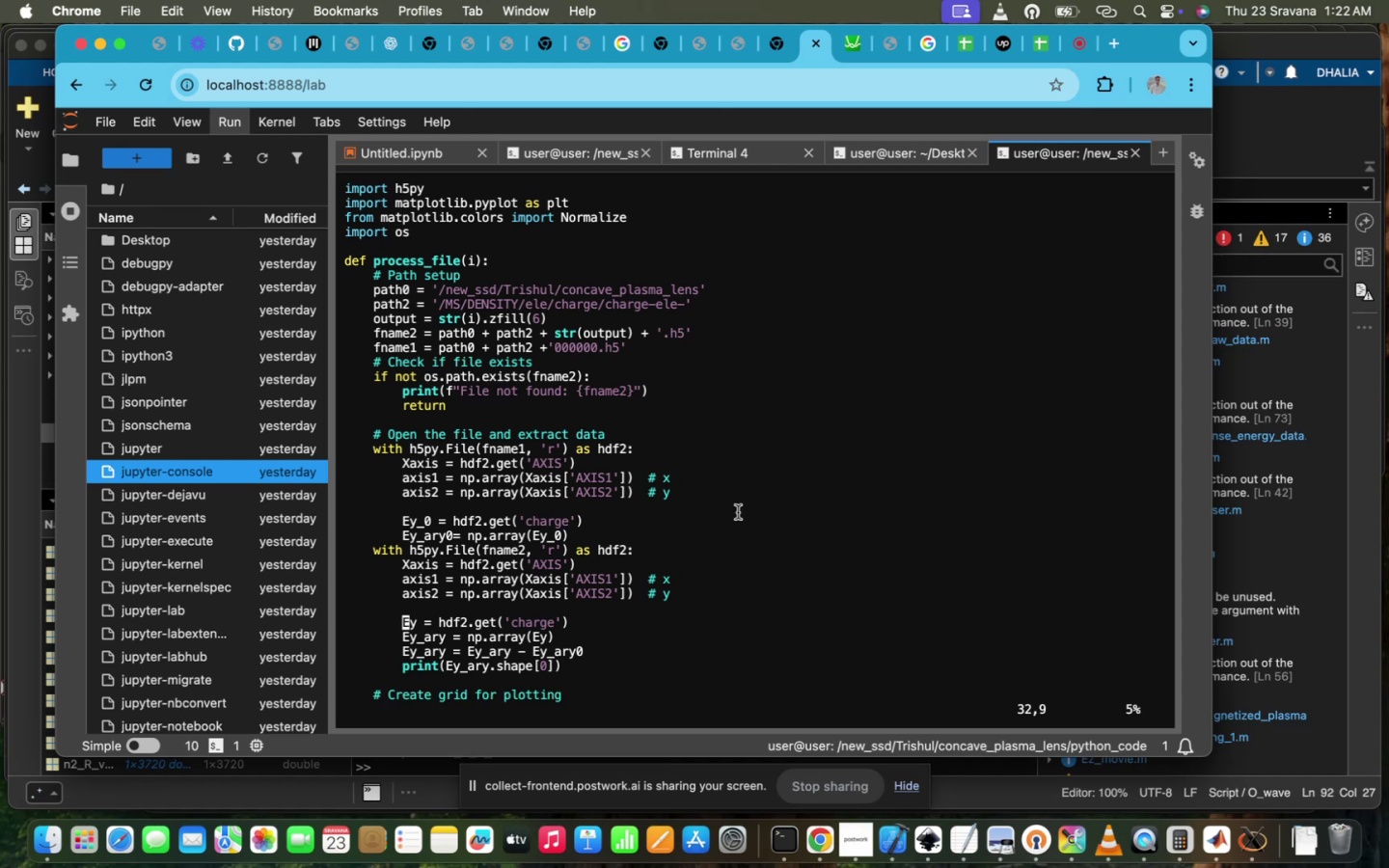 
key(ArrowDown)
 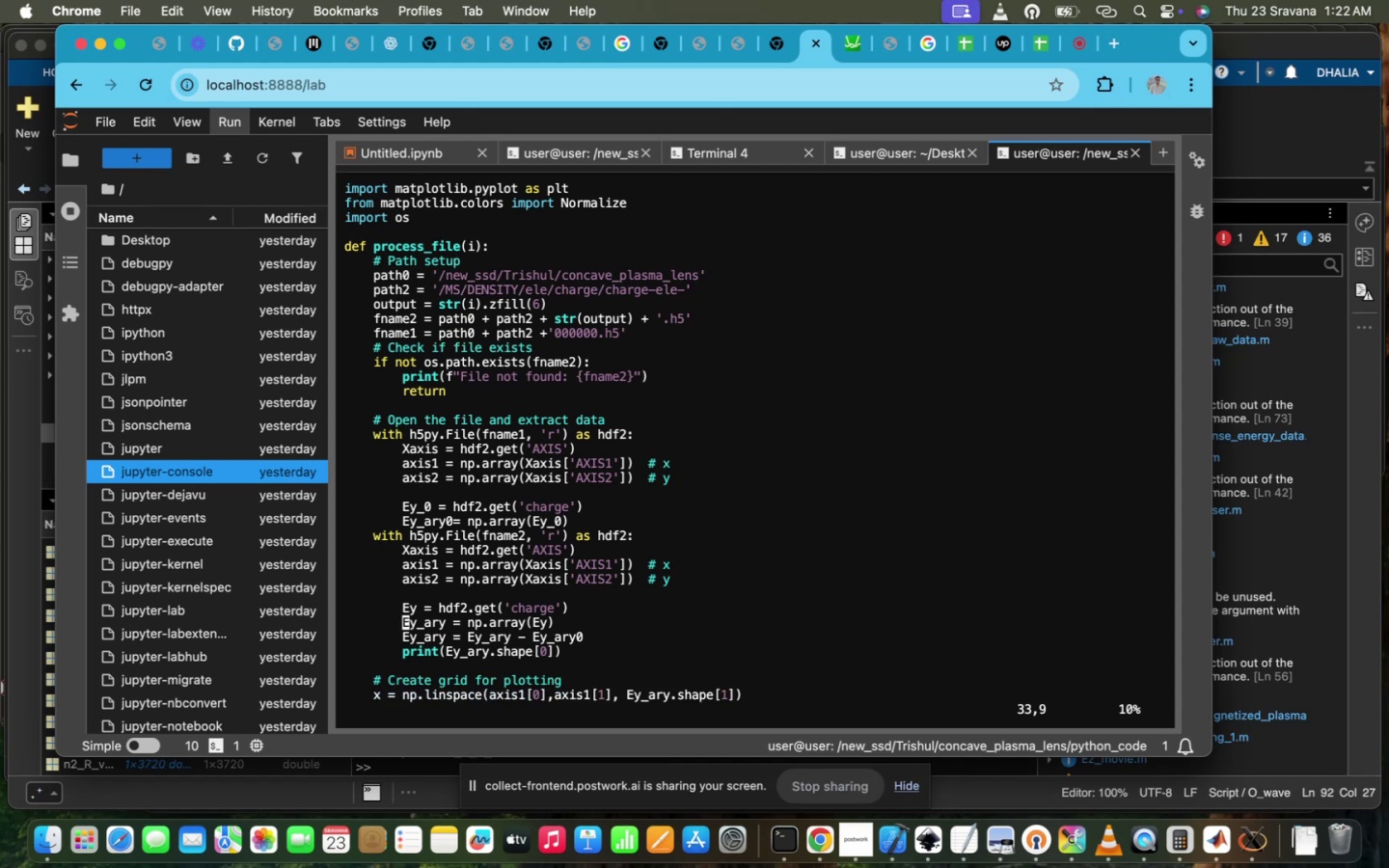 
key(ArrowDown)
 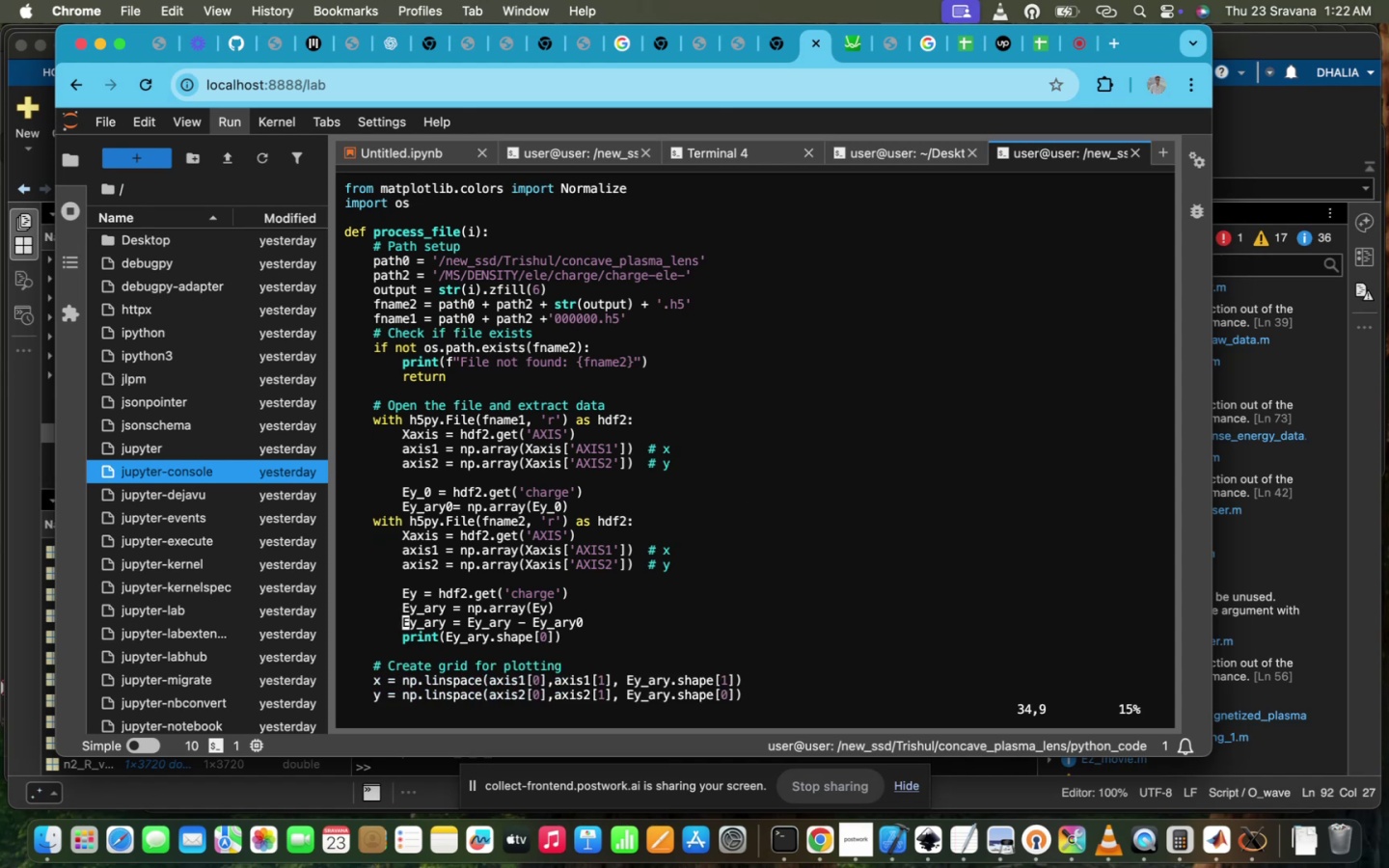 
key(ArrowRight)
 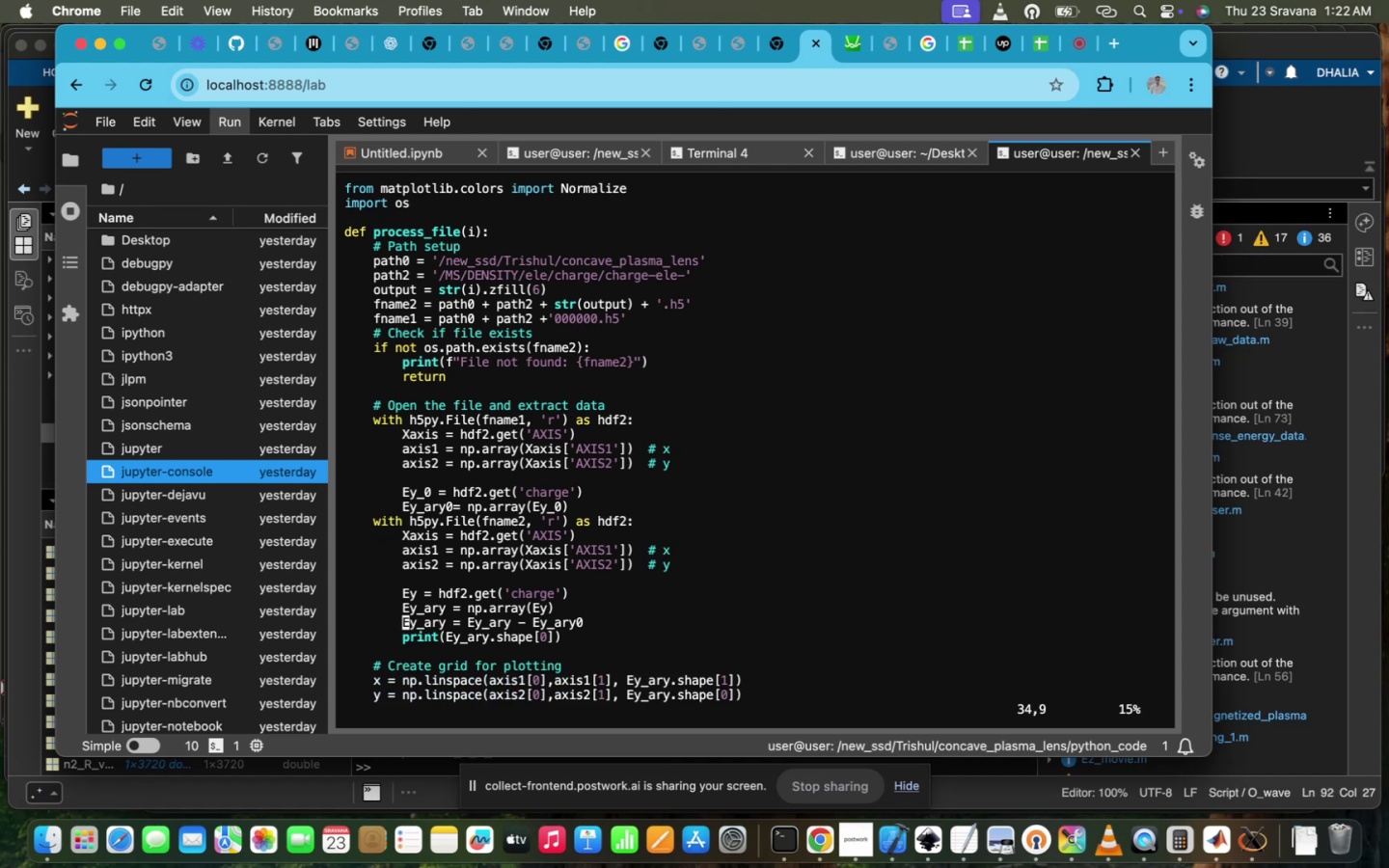 
key(ArrowRight)
 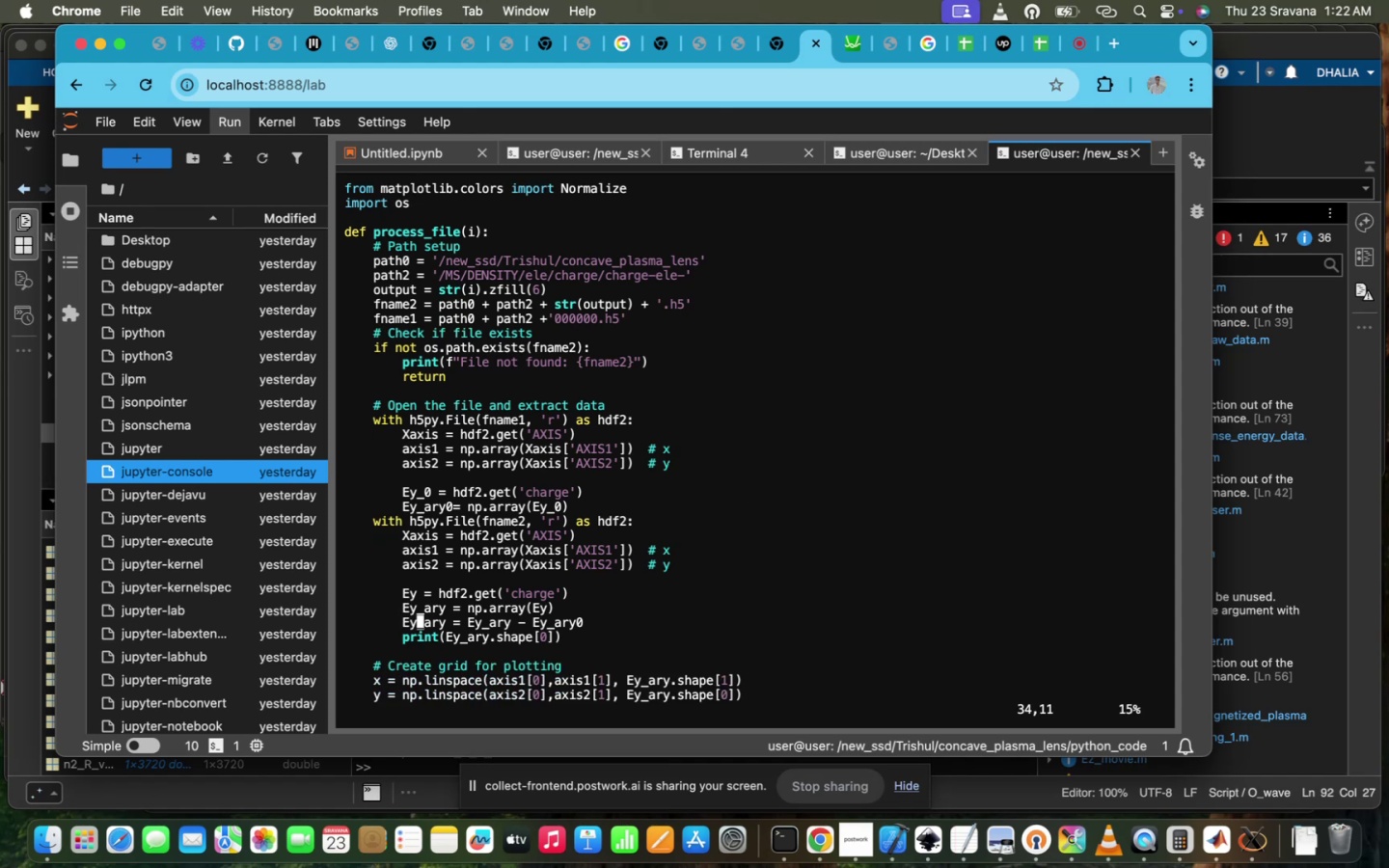 
key(ArrowRight)
 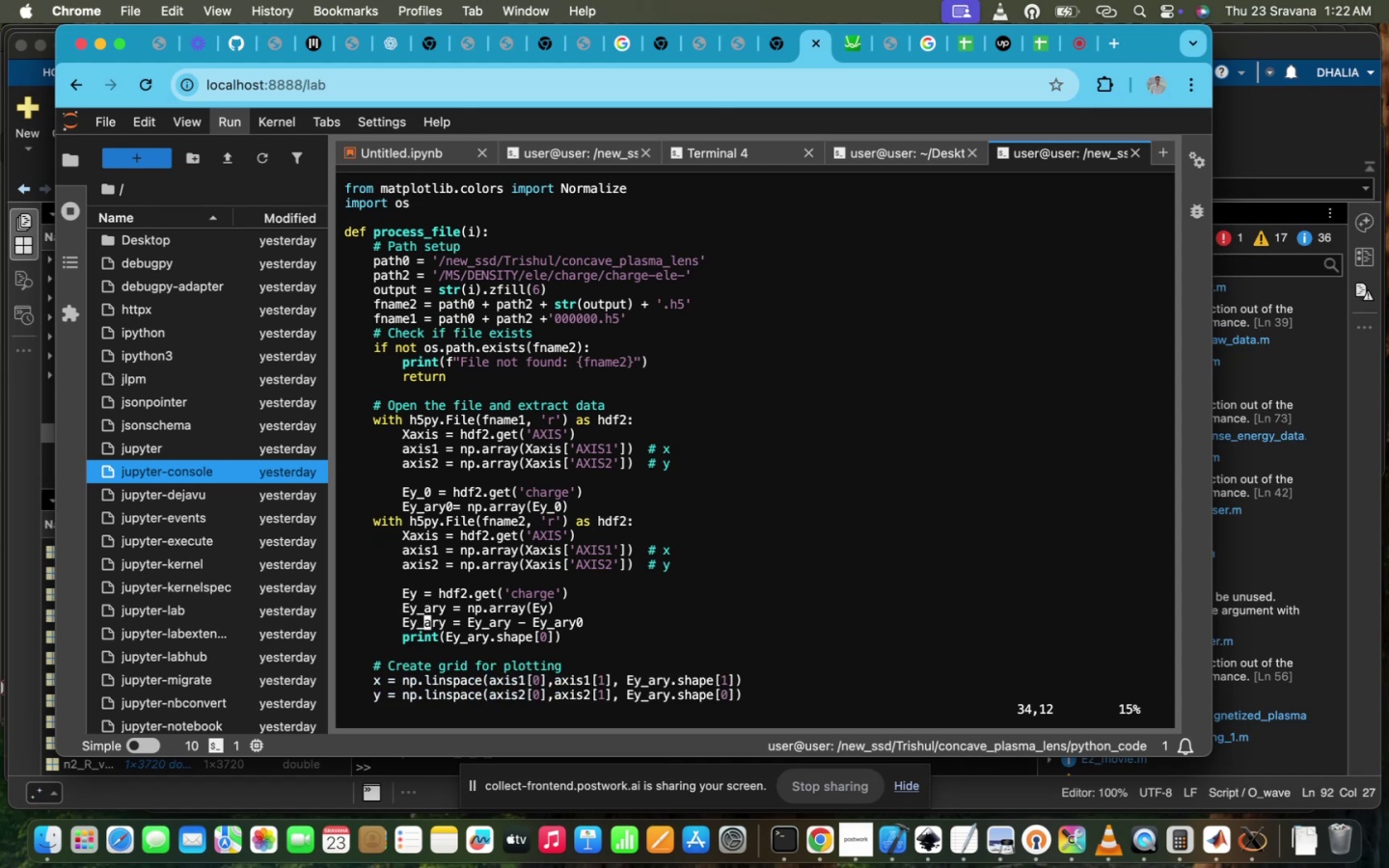 
key(ArrowRight)
 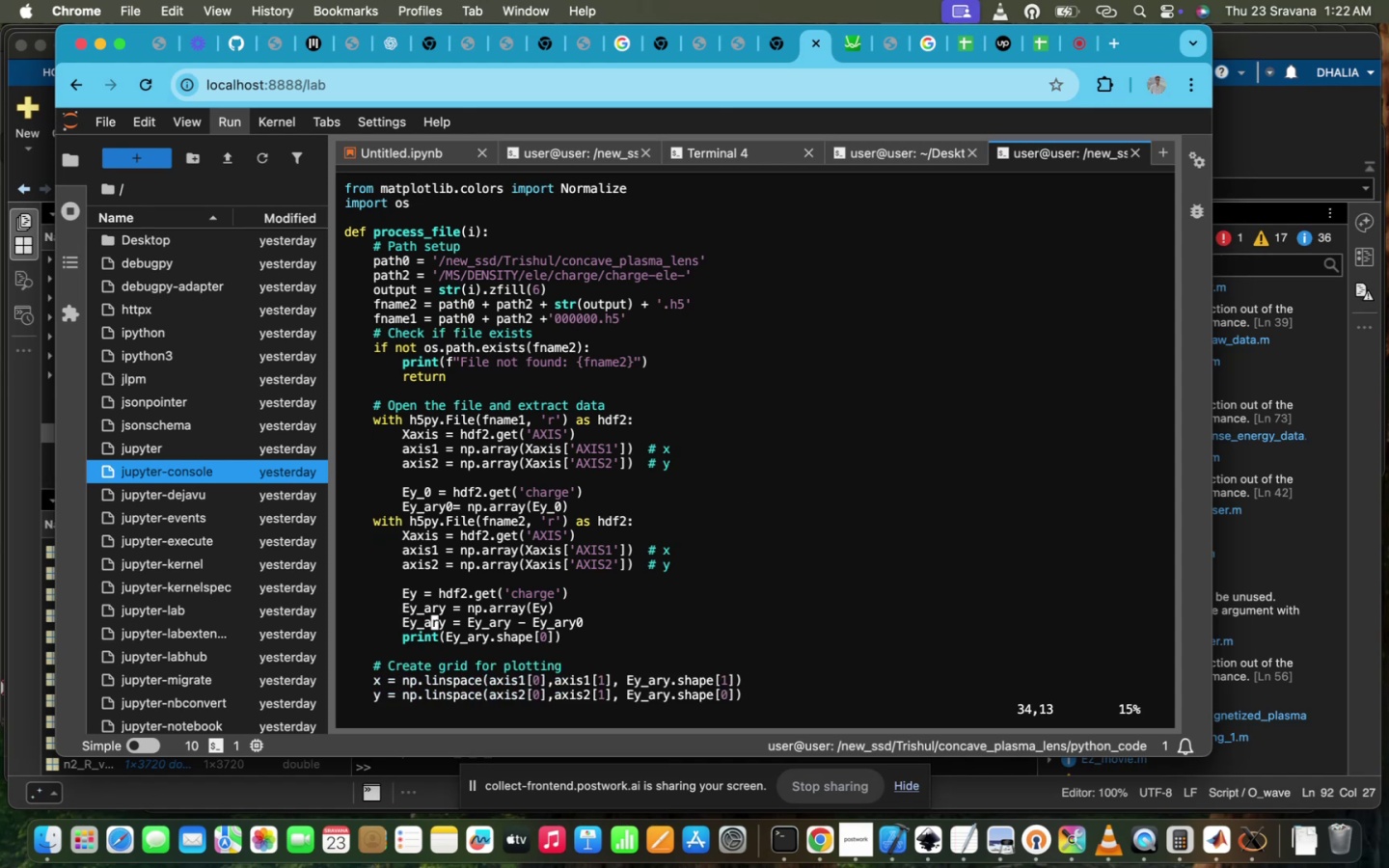 
key(ArrowRight)
 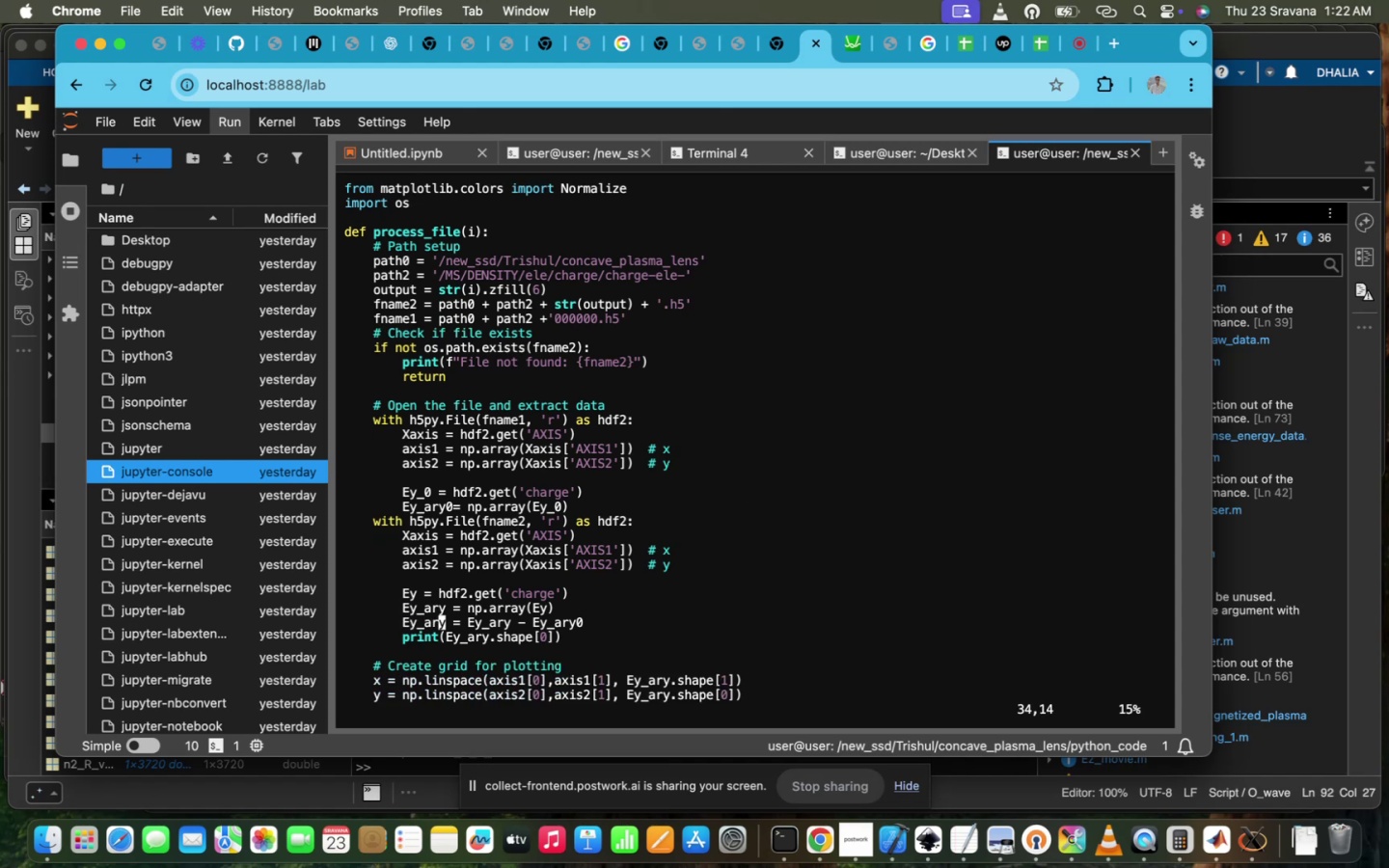 
key(ArrowRight)
 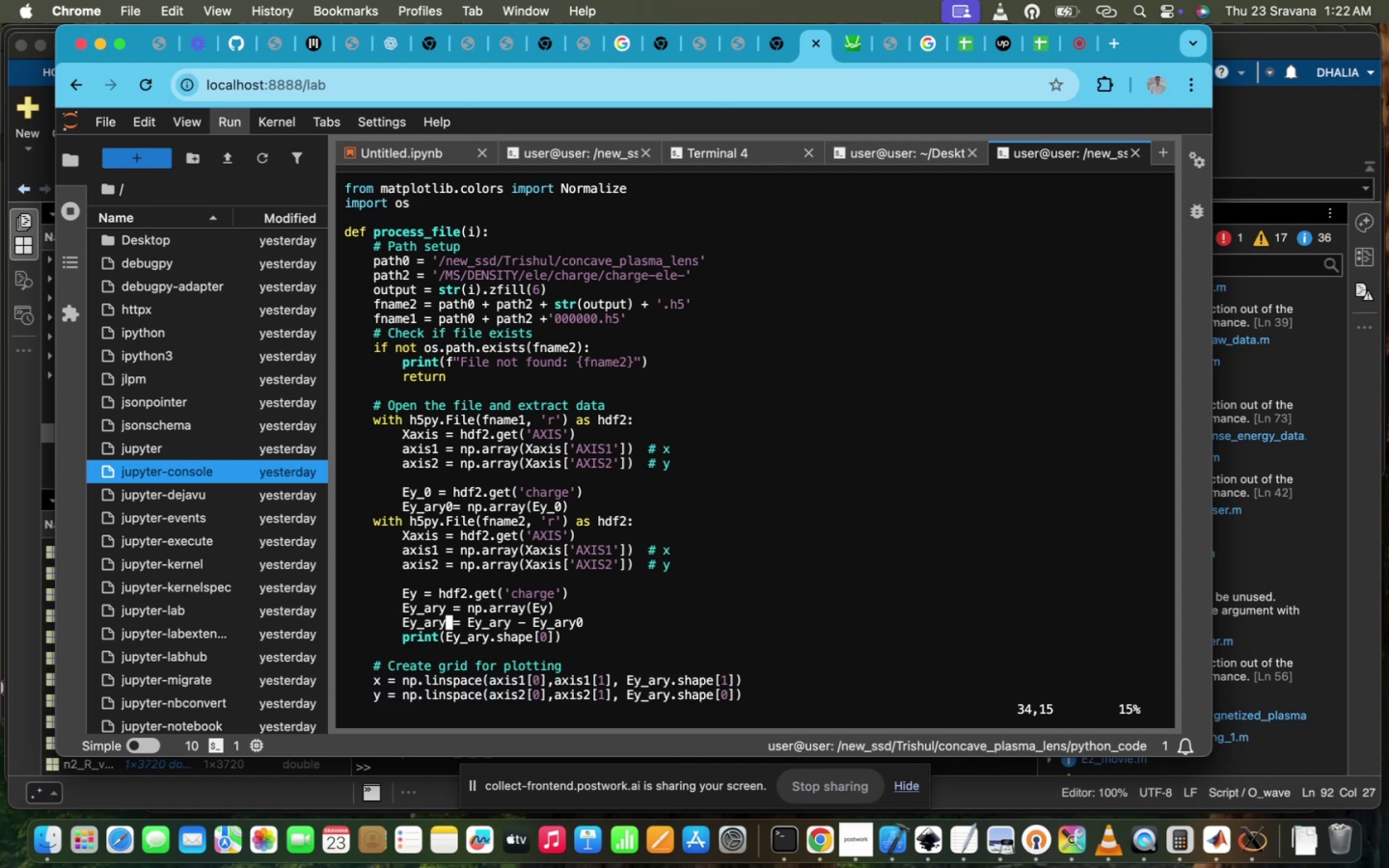 
key(ArrowRight)
 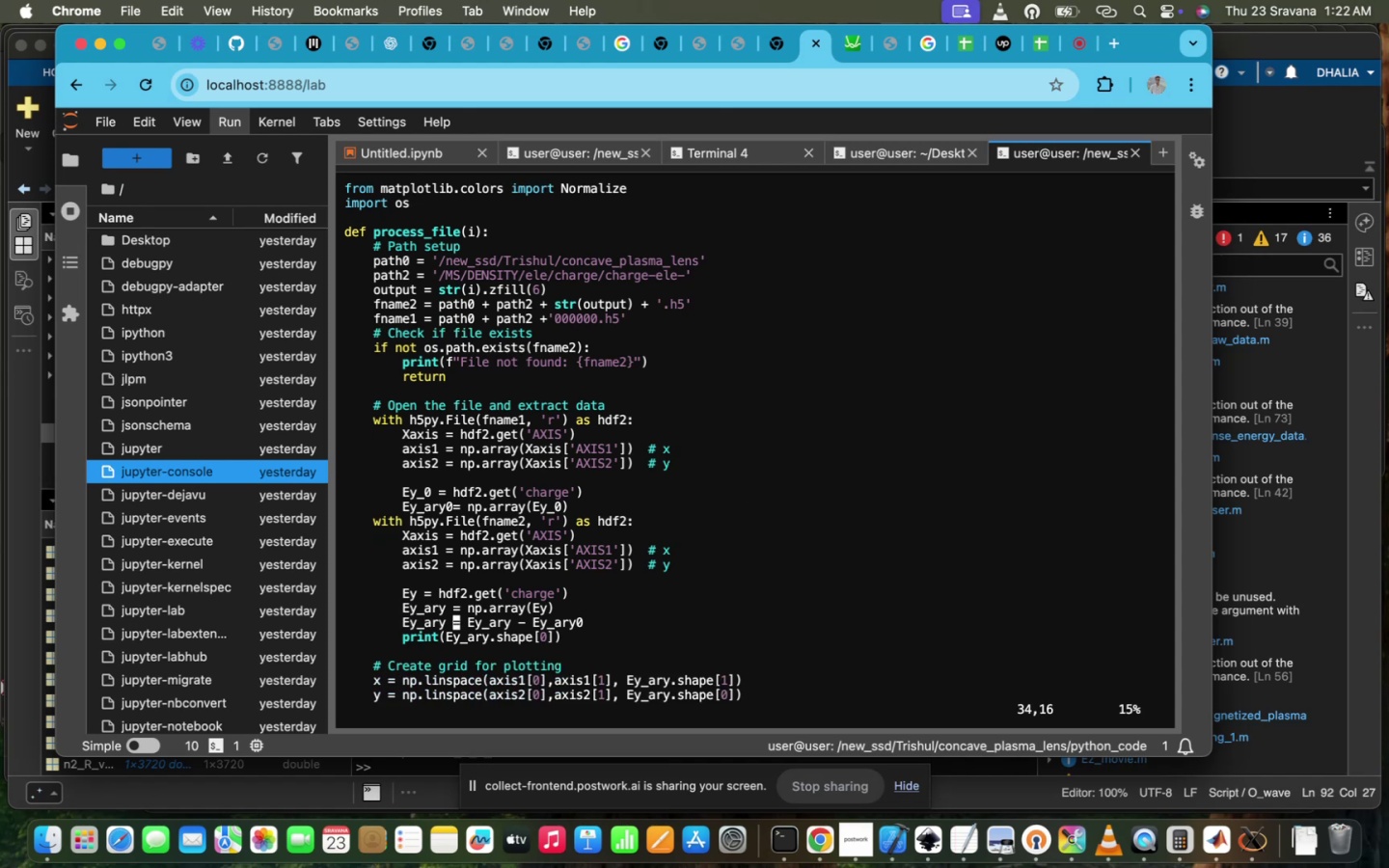 
key(ArrowRight)
 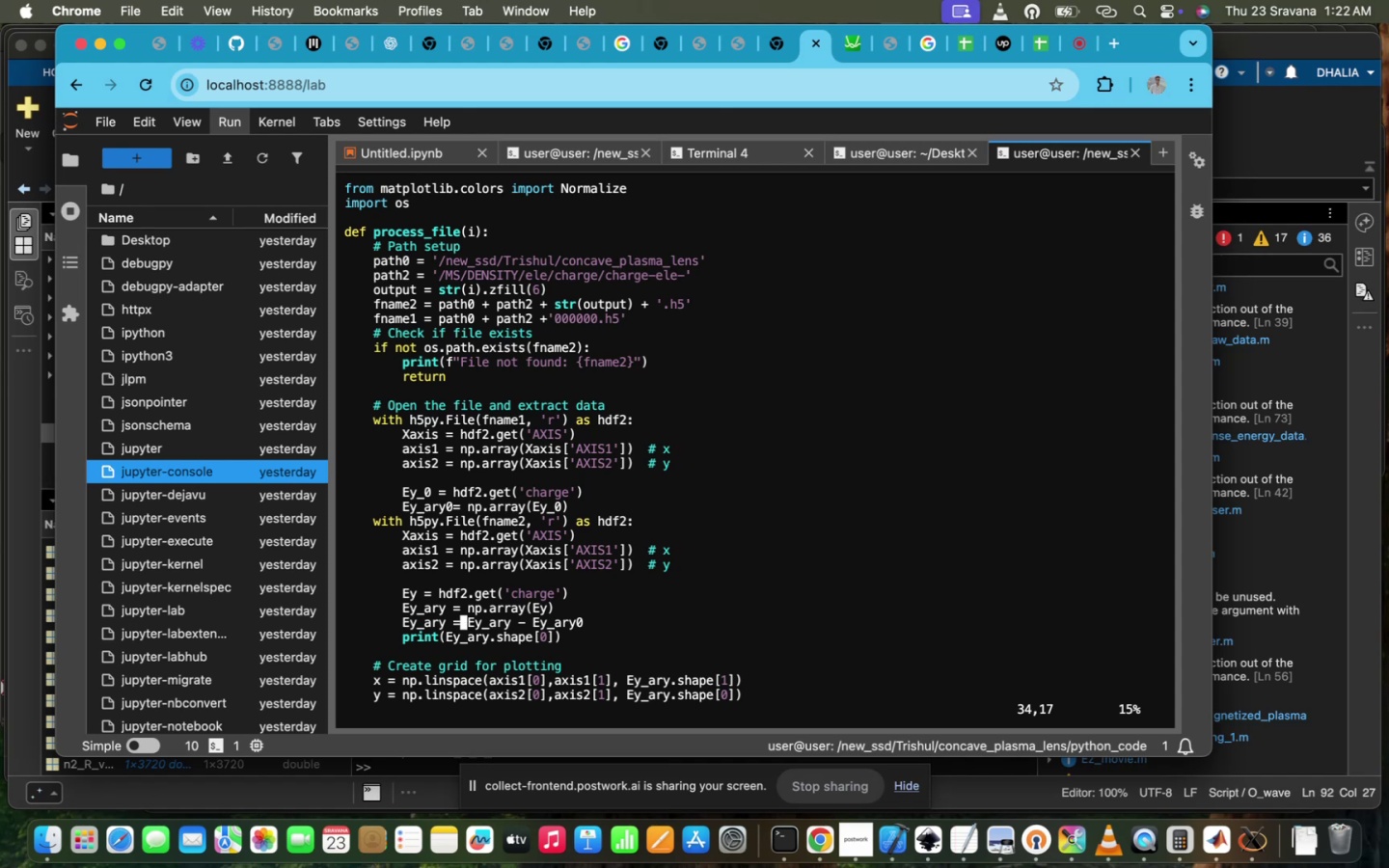 
key(ArrowRight)
 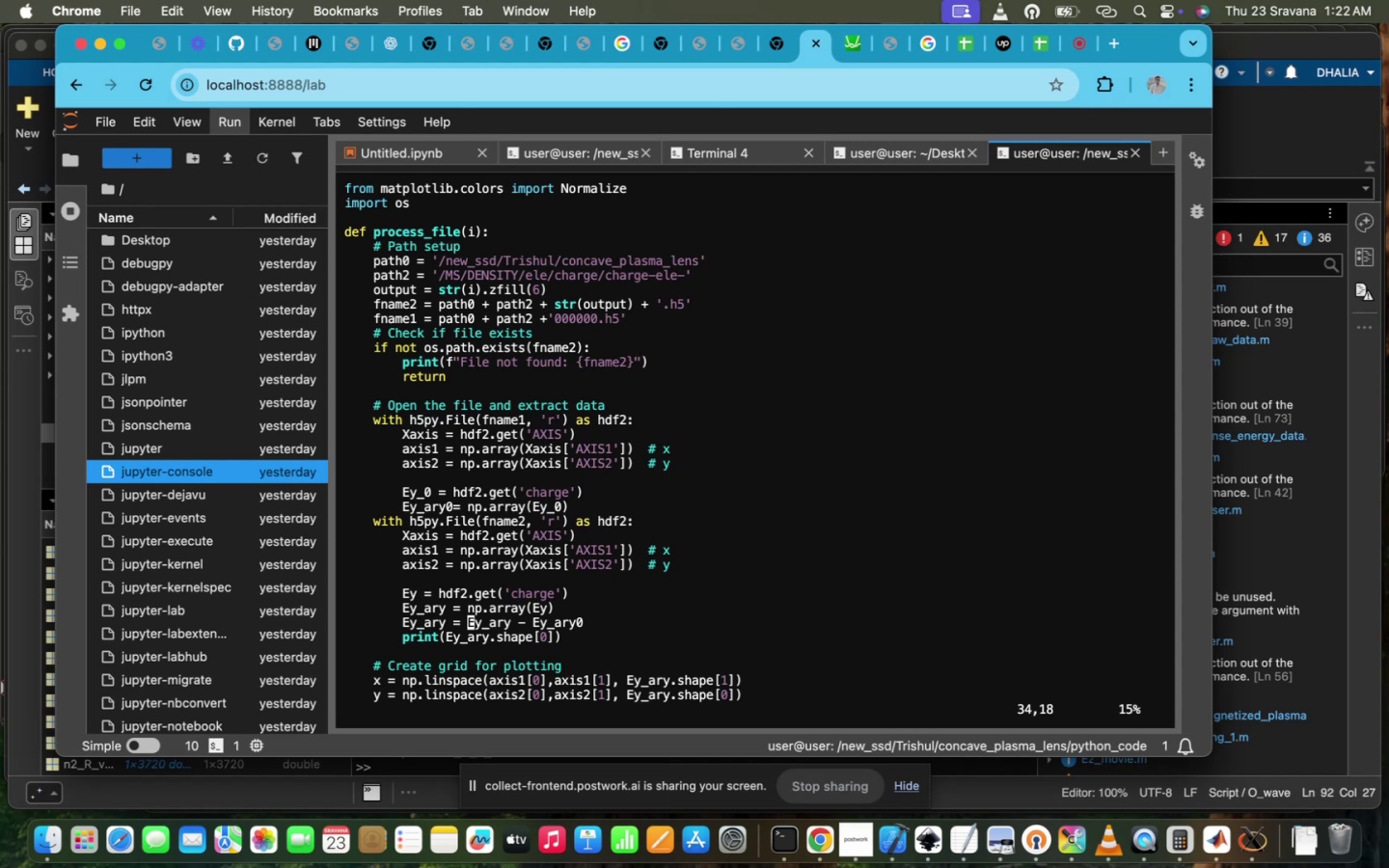 
type(inp.abs()
 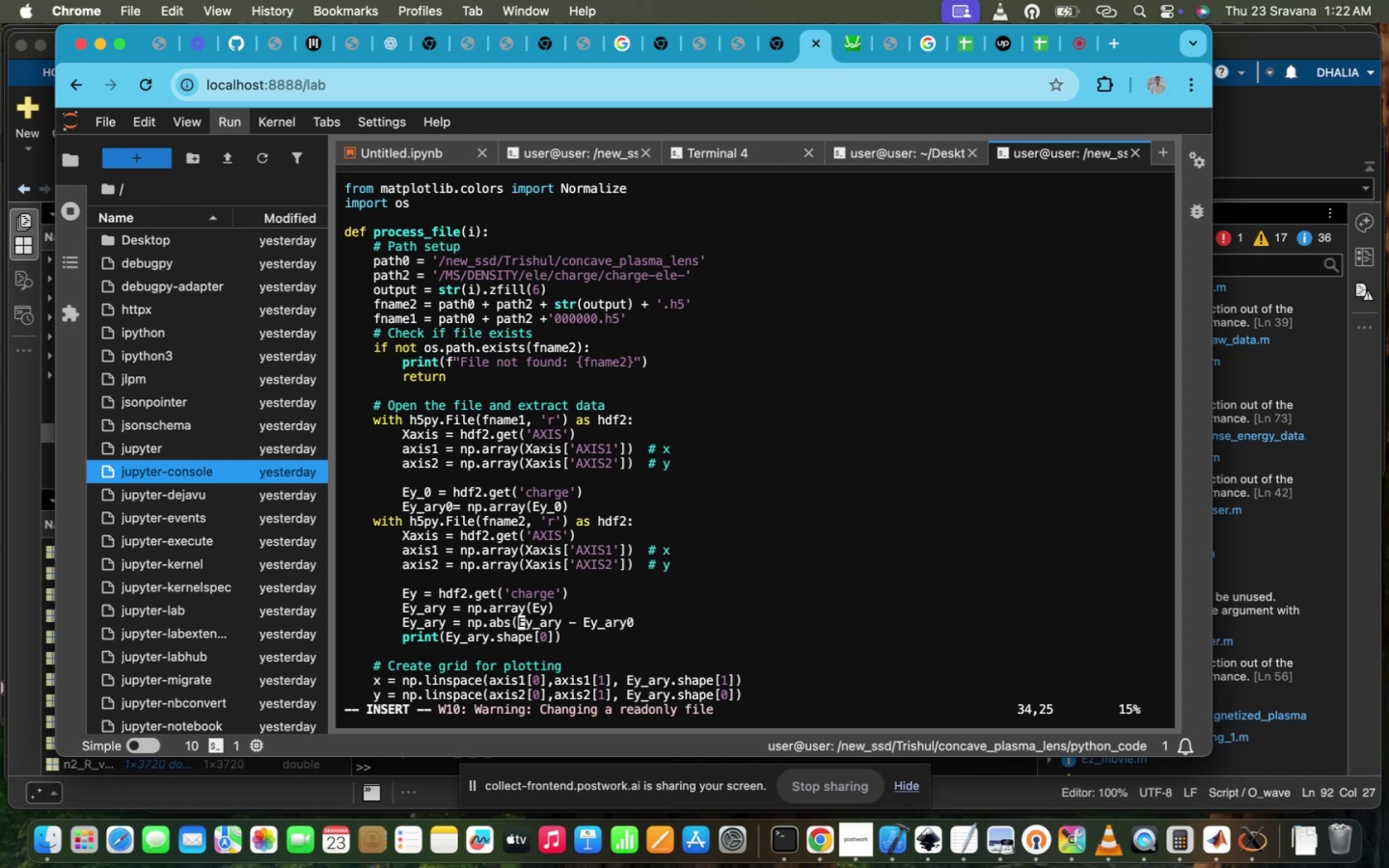 
hold_key(key=ArrowRight, duration=1.51)
 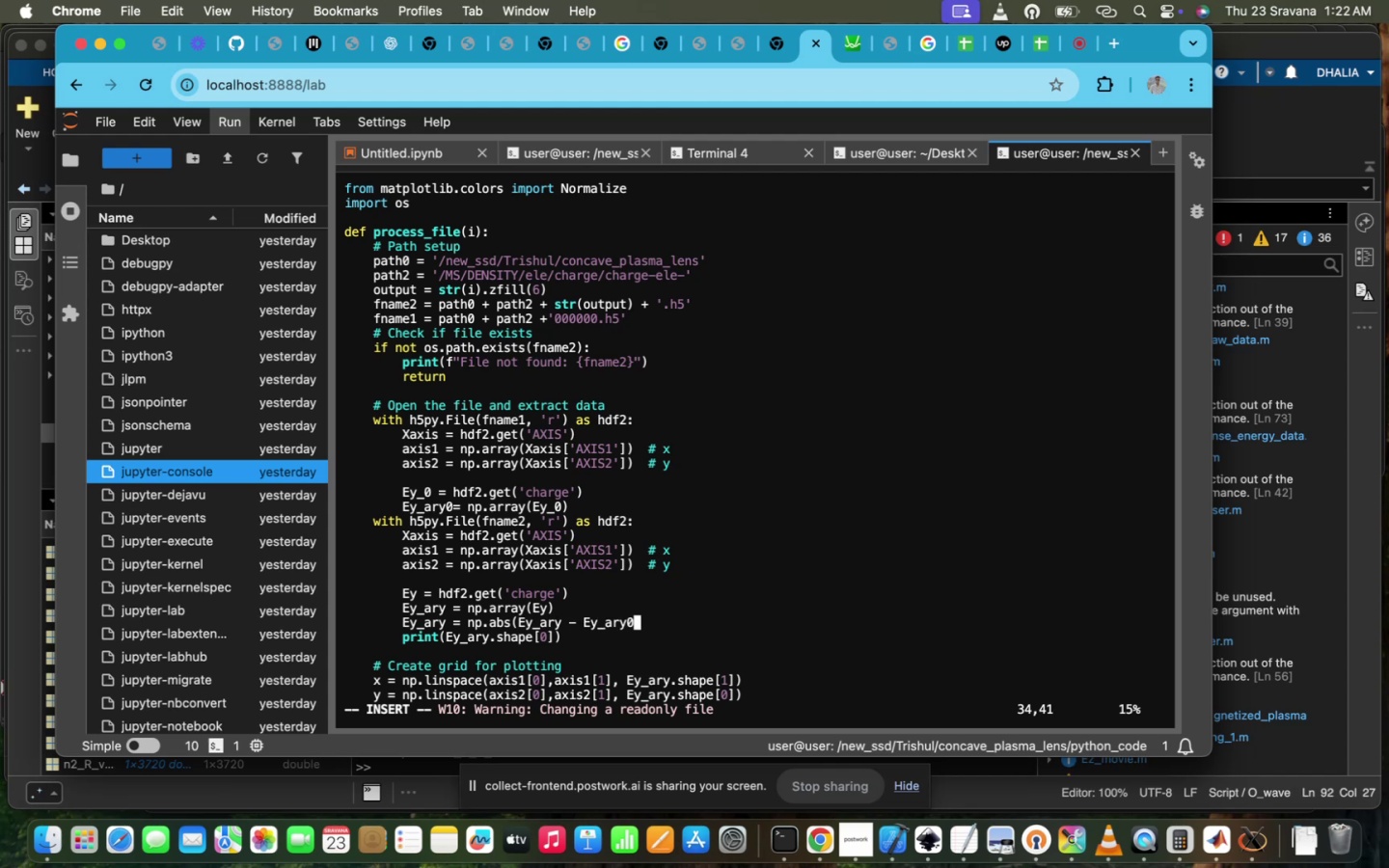 
hold_key(key=ArrowRight, duration=0.38)
 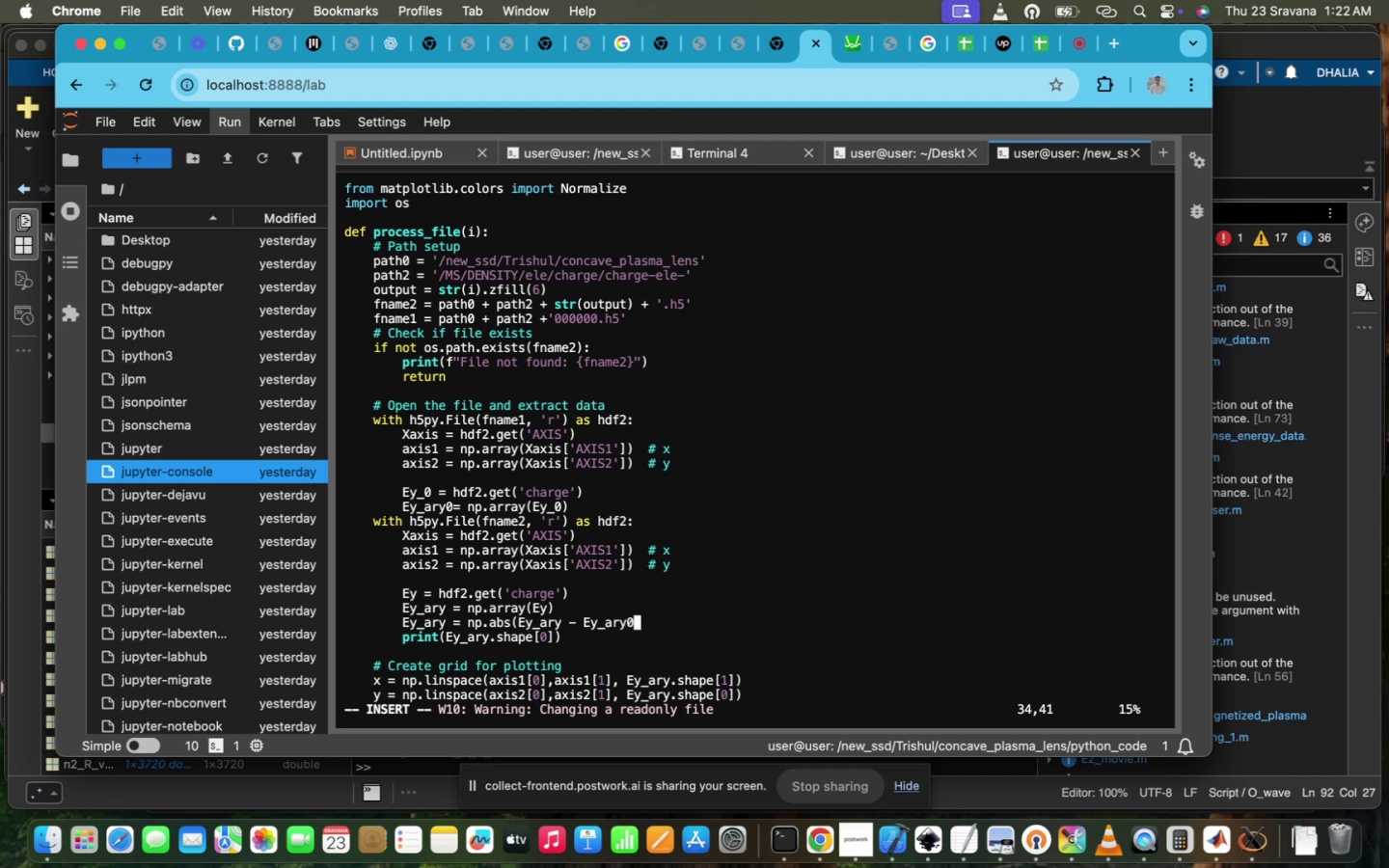 
key(Shift+0)
 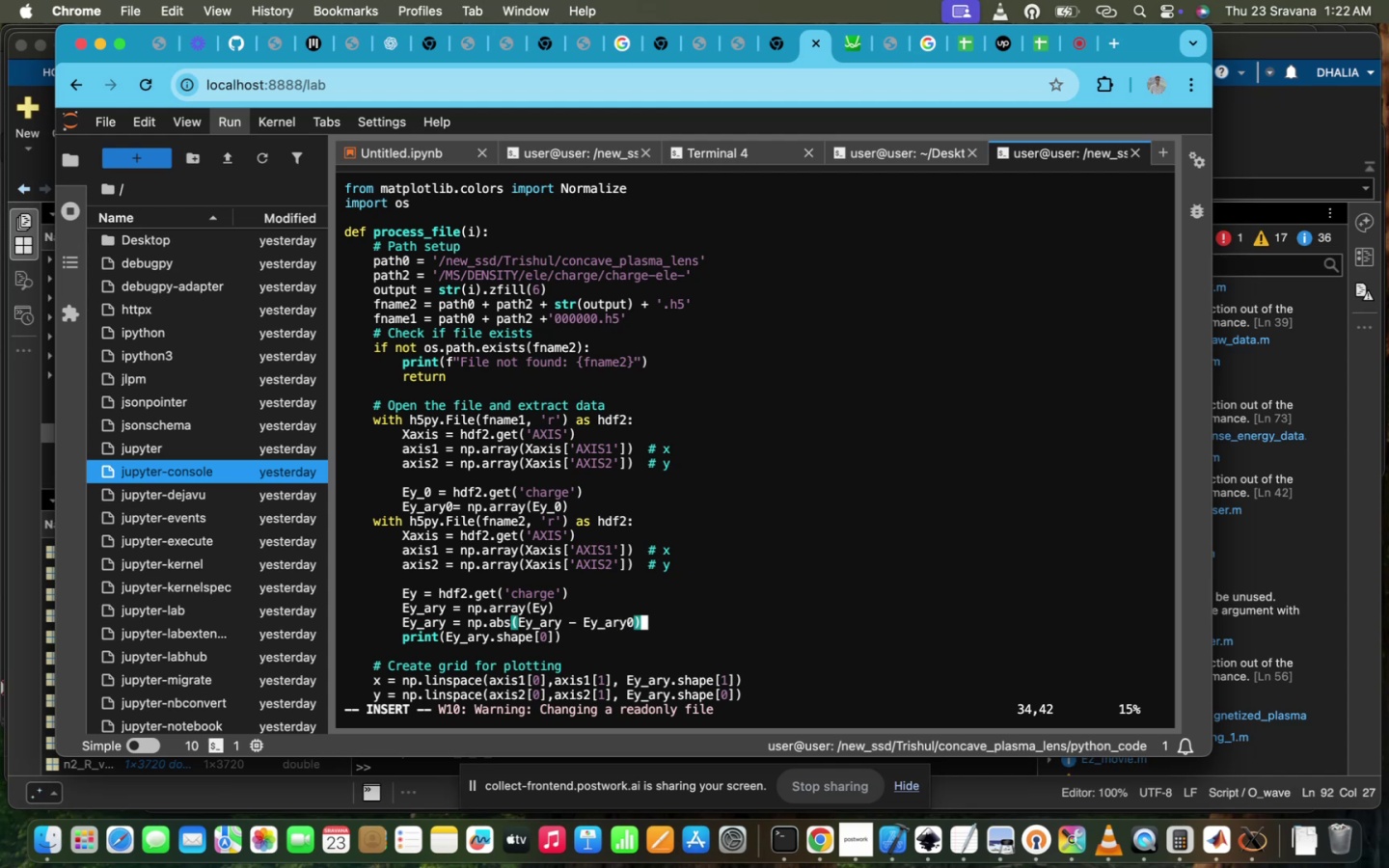 
hold_key(key=ArrowUp, duration=0.96)
 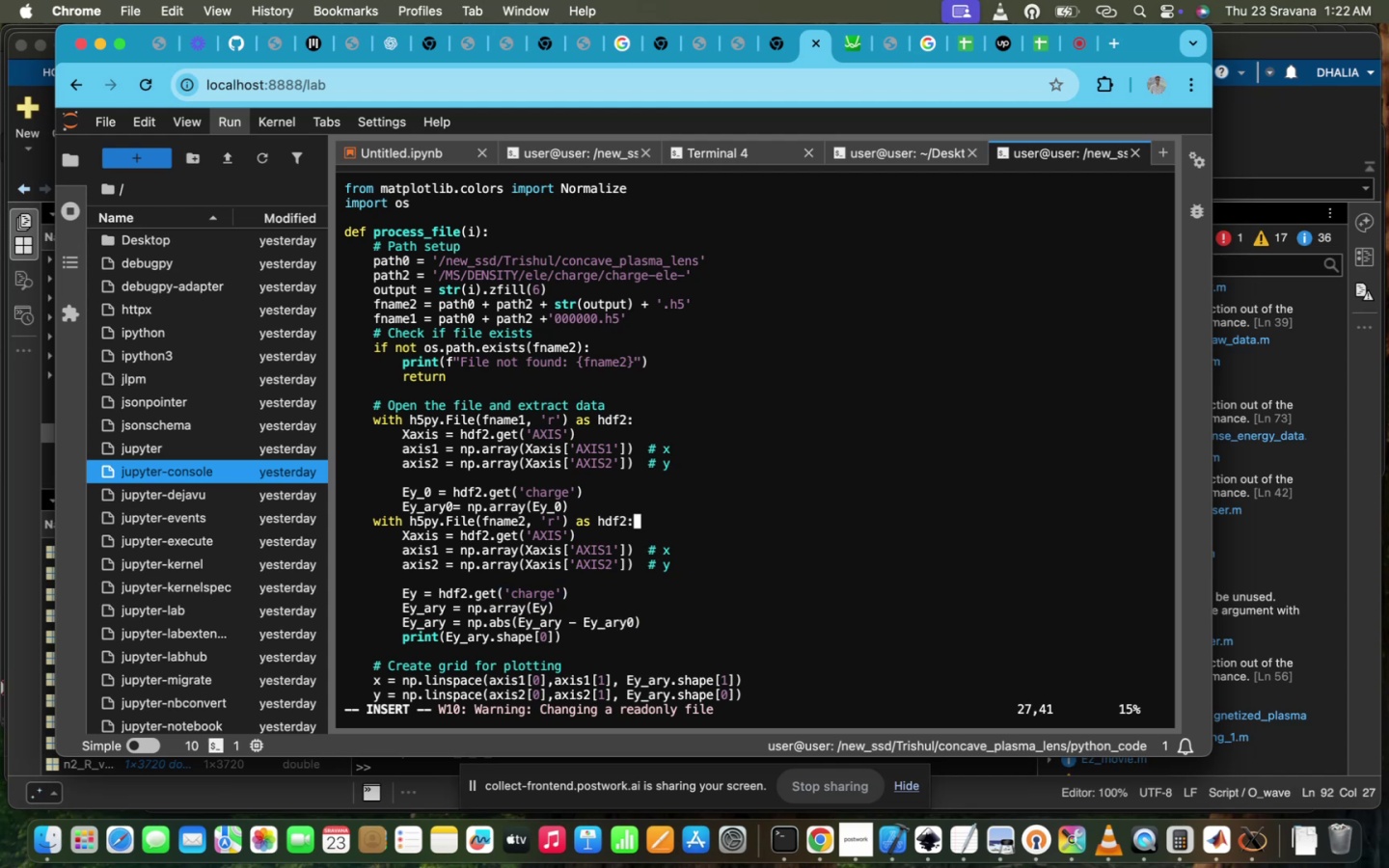 
hold_key(key=ArrowDown, duration=0.9)
 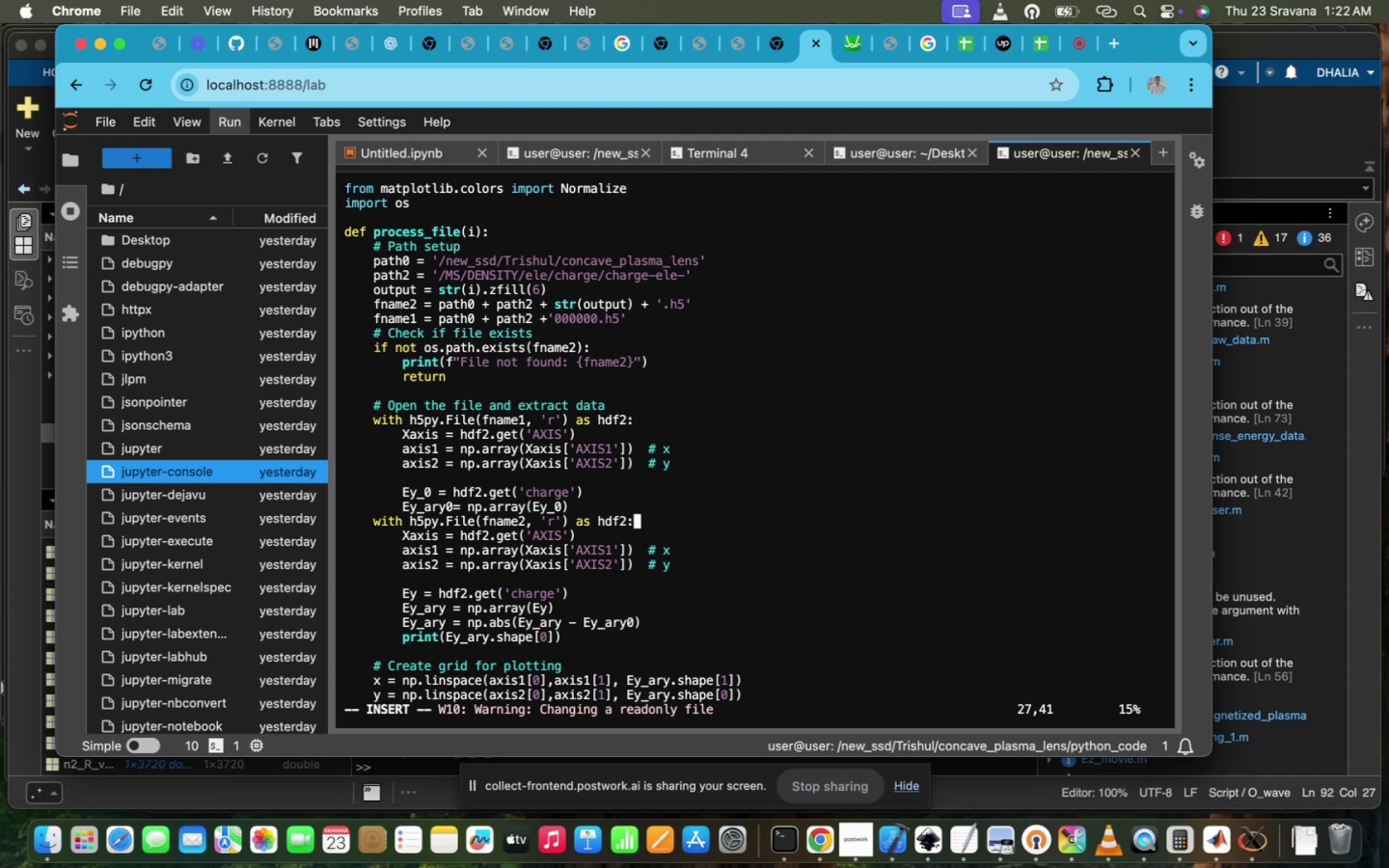 
key(ArrowUp)
 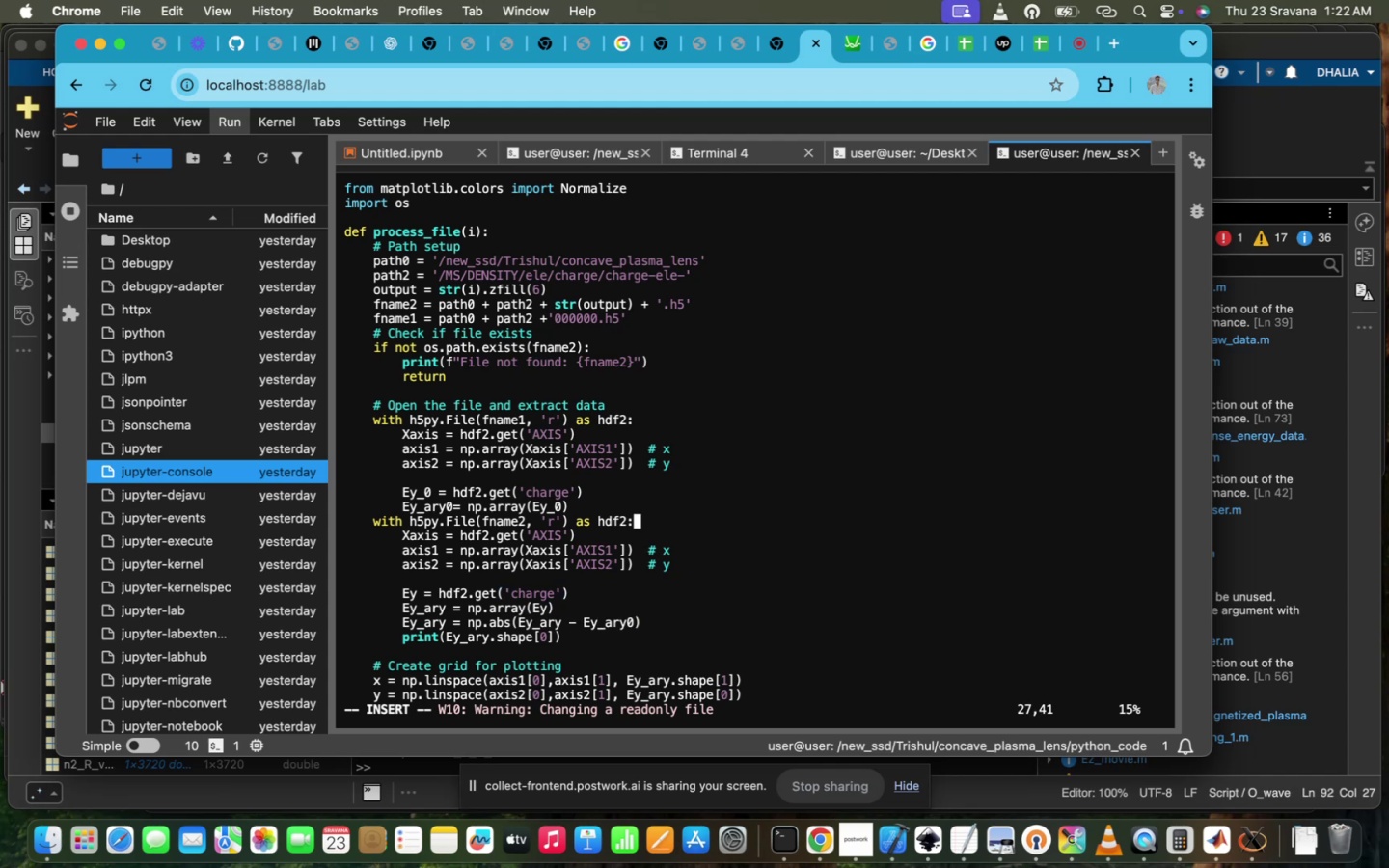 
scroll: coordinate [738, 512], scroll_direction: down, amount: 39.0
 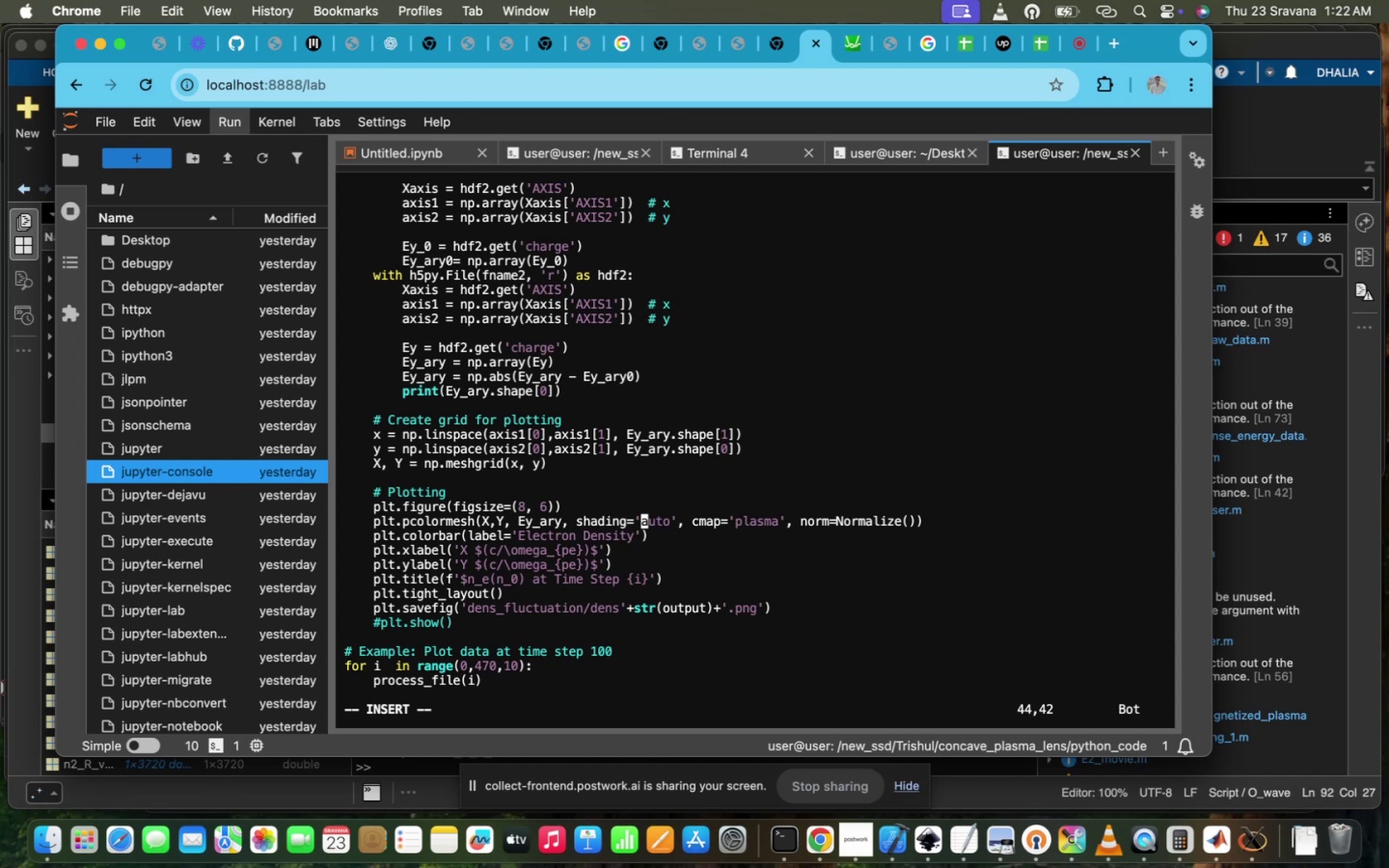 
hold_key(key=ArrowRight, duration=1.5)
 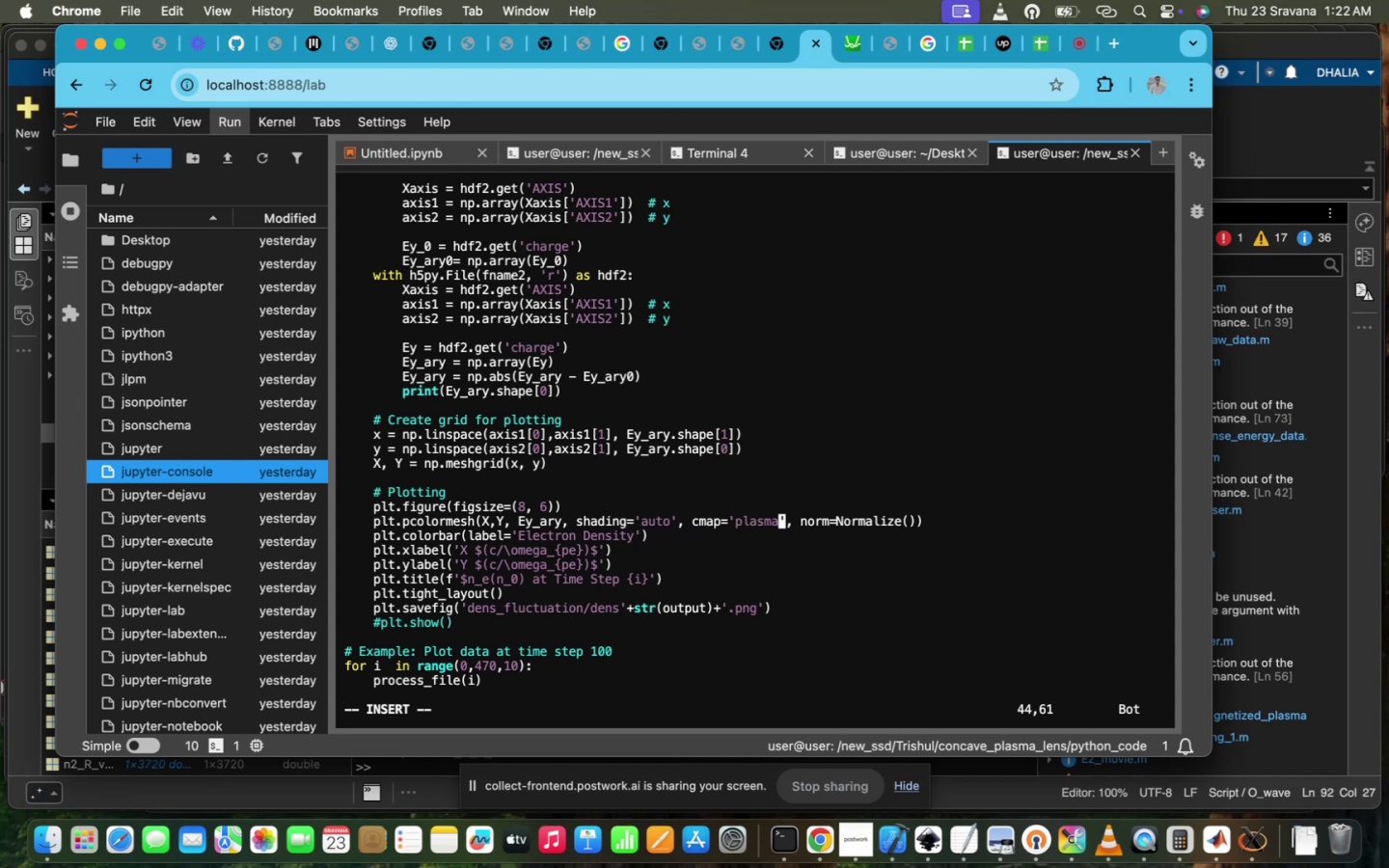 
hold_key(key=ArrowRight, duration=0.99)
 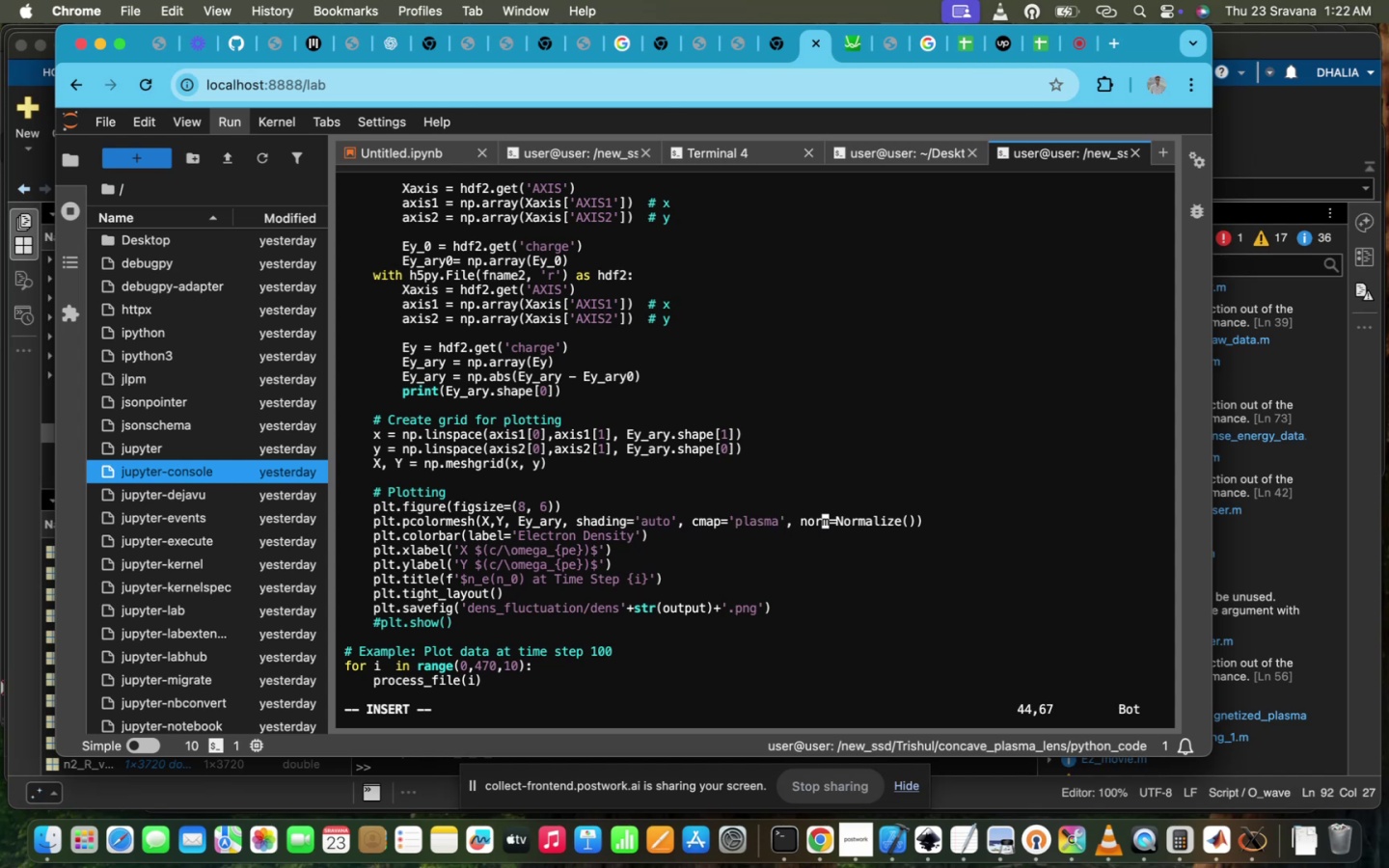 
key(ArrowRight)
 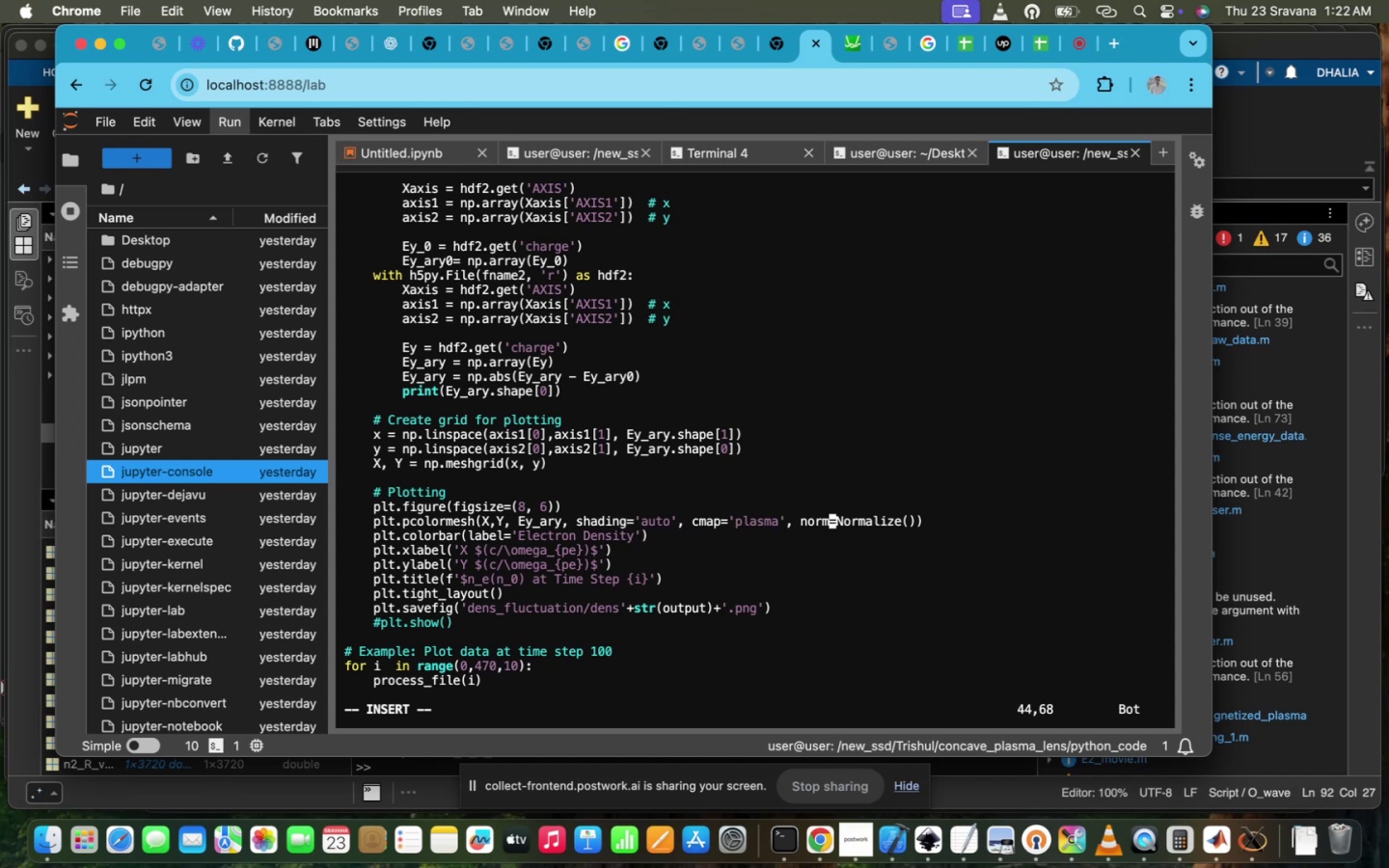 
key(ArrowRight)
 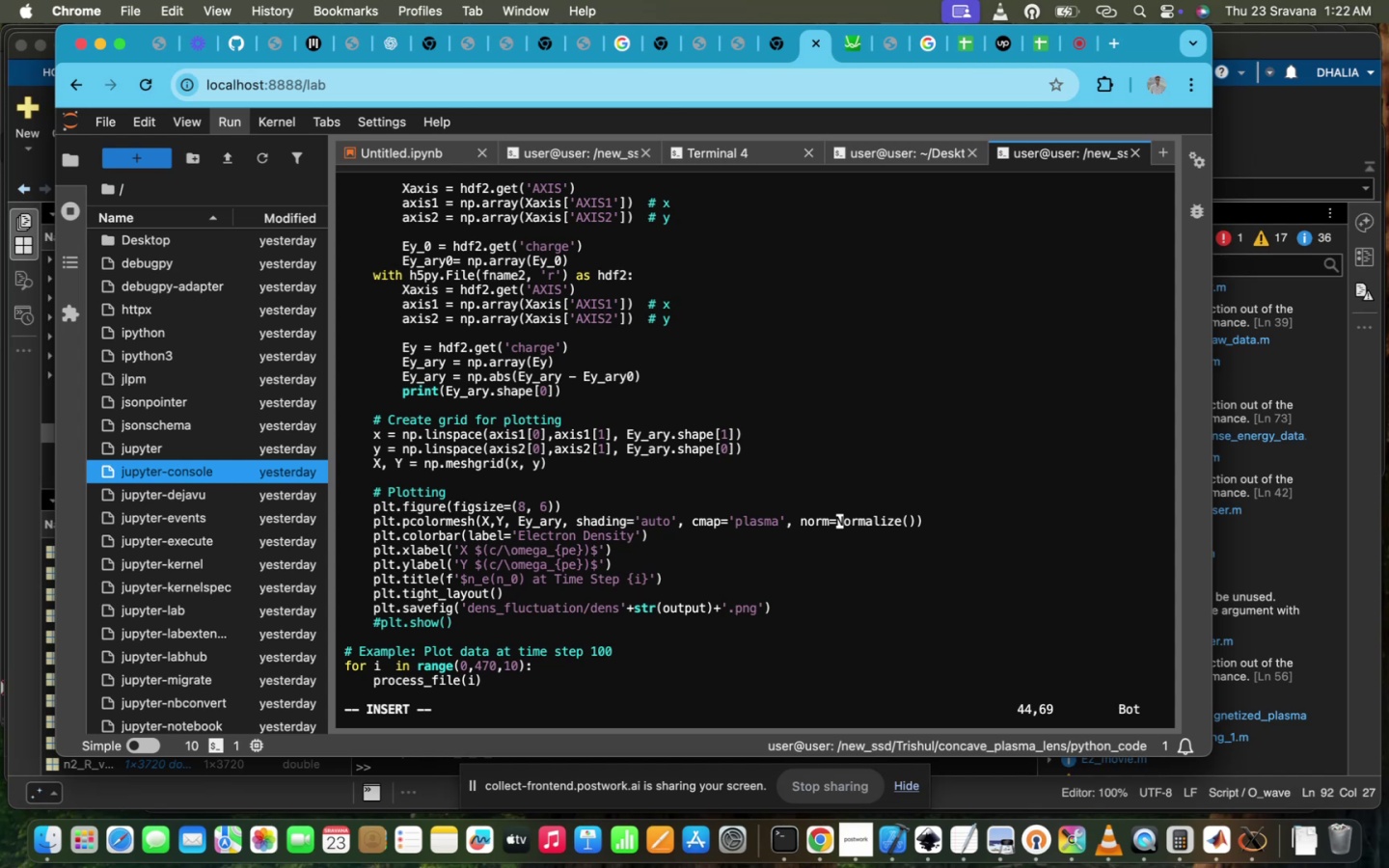 
wait(12.74)
 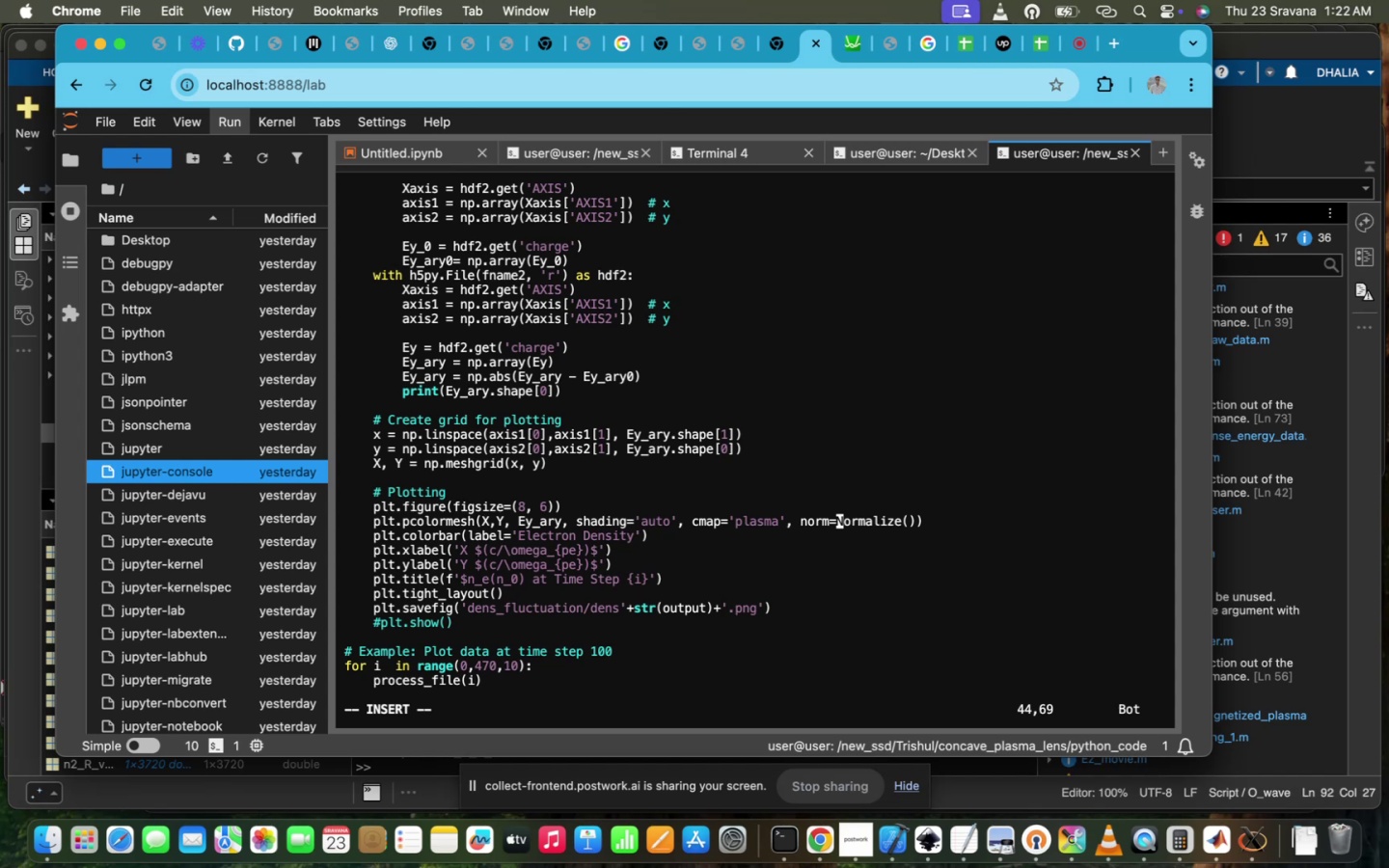 
scroll: coordinate [738, 512], scroll_direction: down, amount: 6.0
 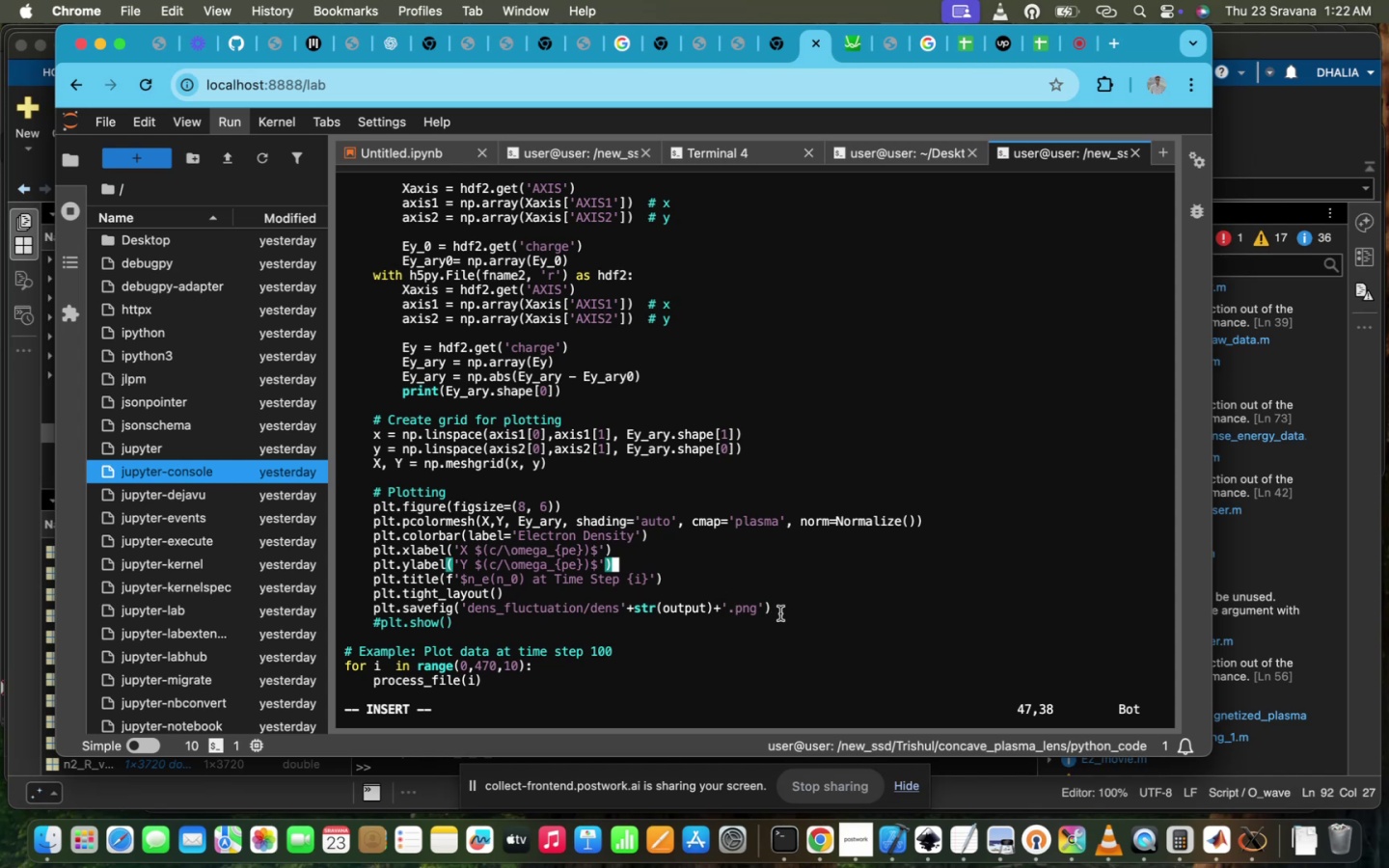 
left_click_drag(start_coordinate=[521, 586], to_coordinate=[368, 510])
 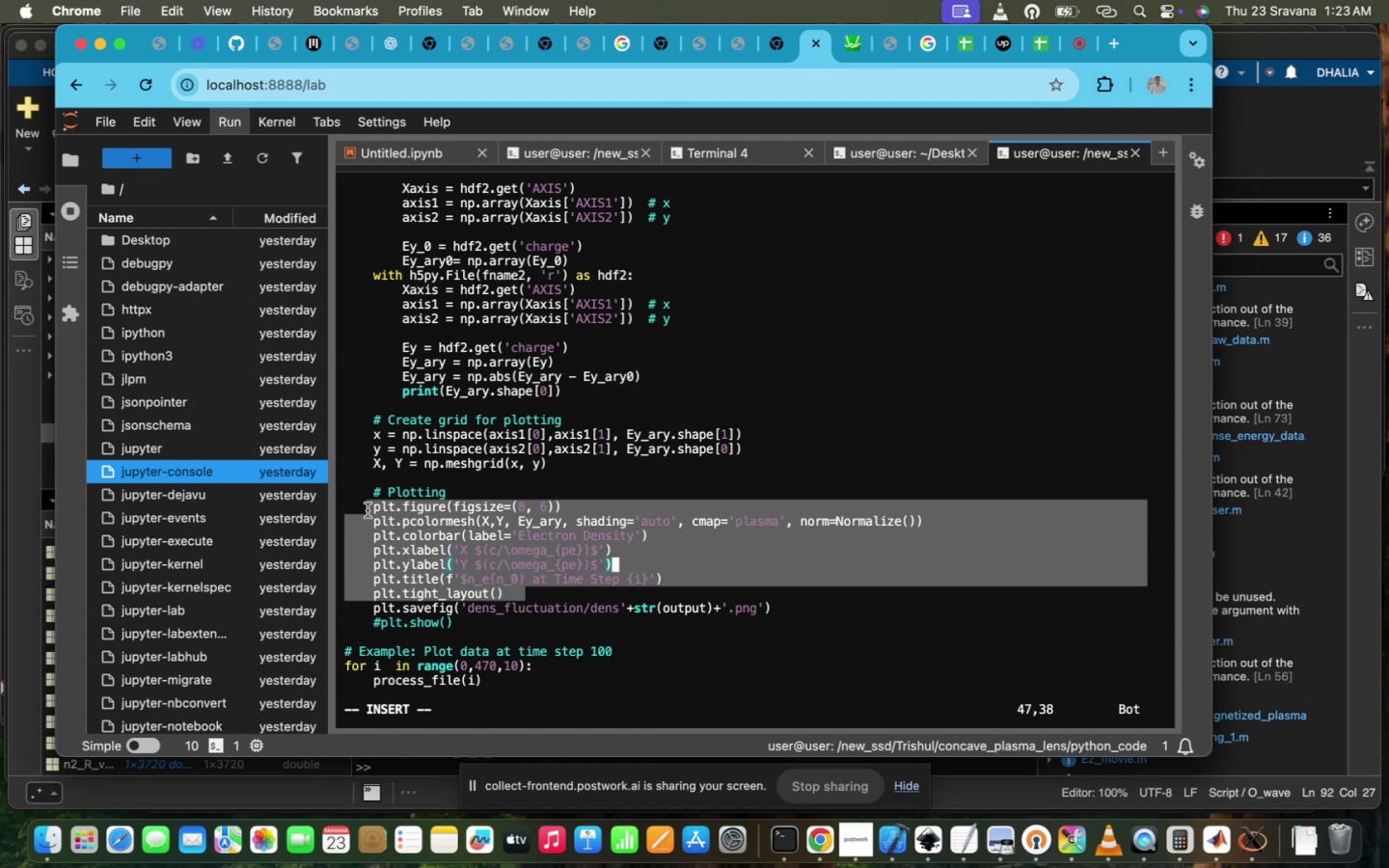 
key(Meta+CommandLeft)
 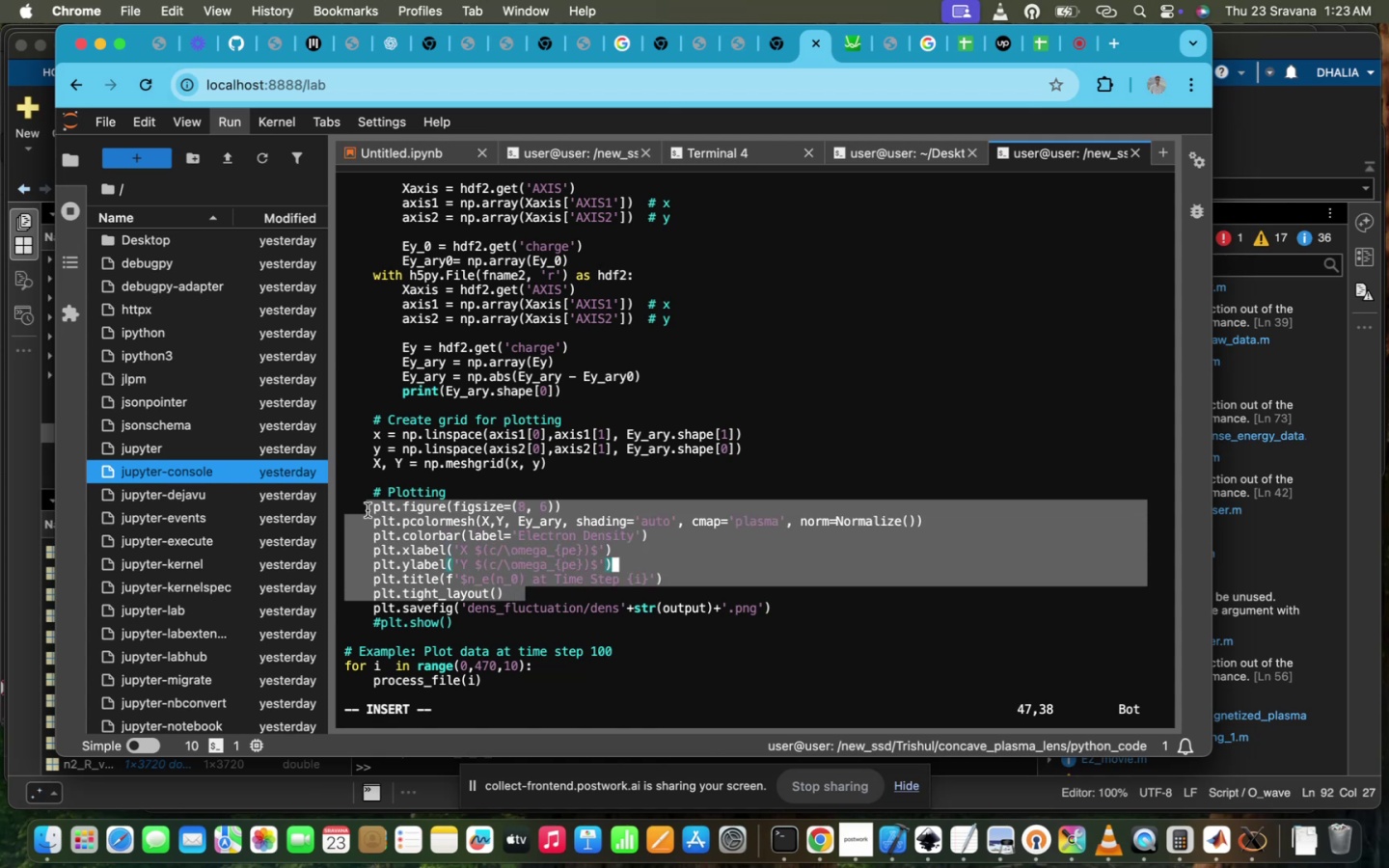 
hold_key(key=CommandLeft, duration=0.47)
 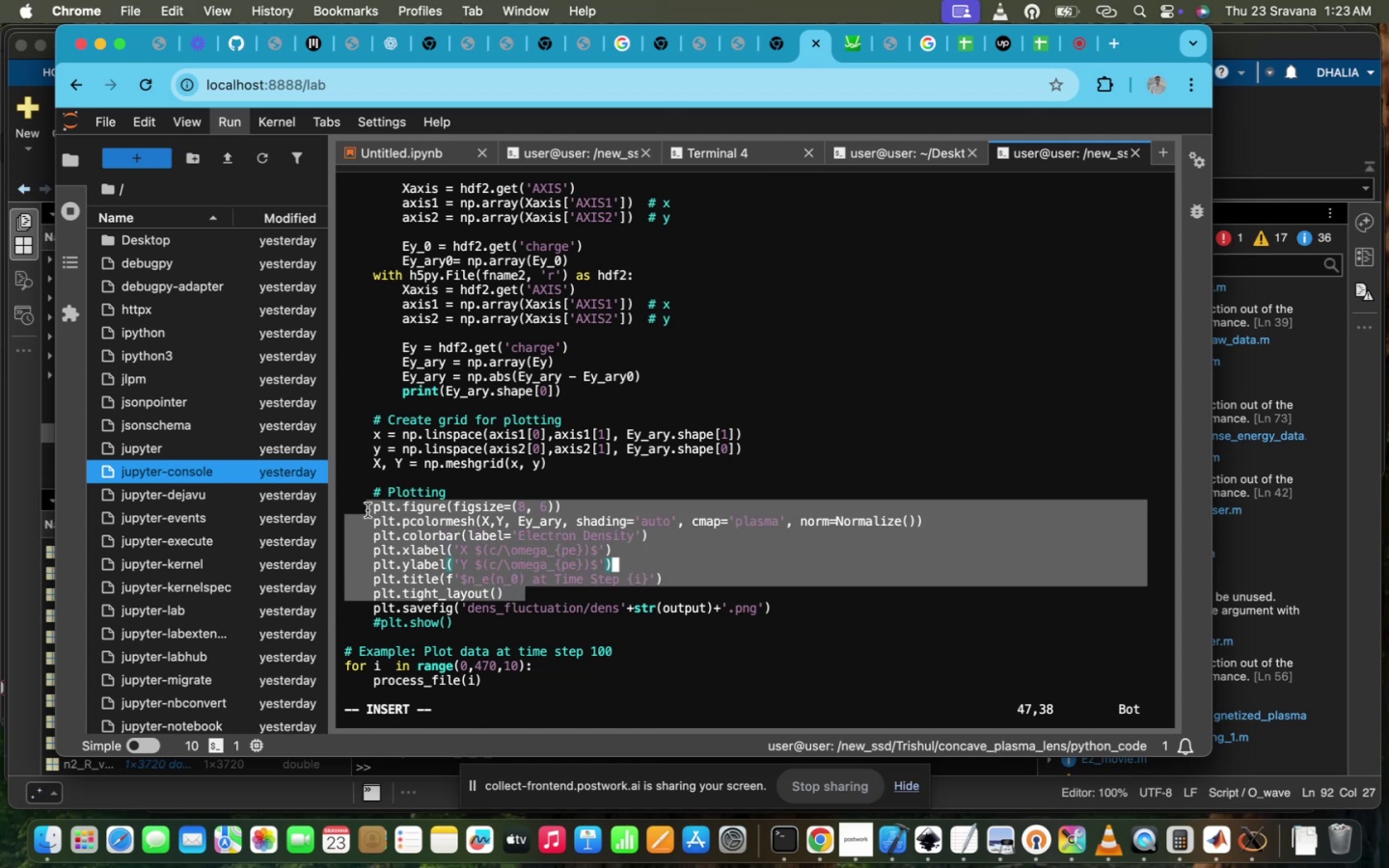 
hold_key(key=C, duration=0.3)
 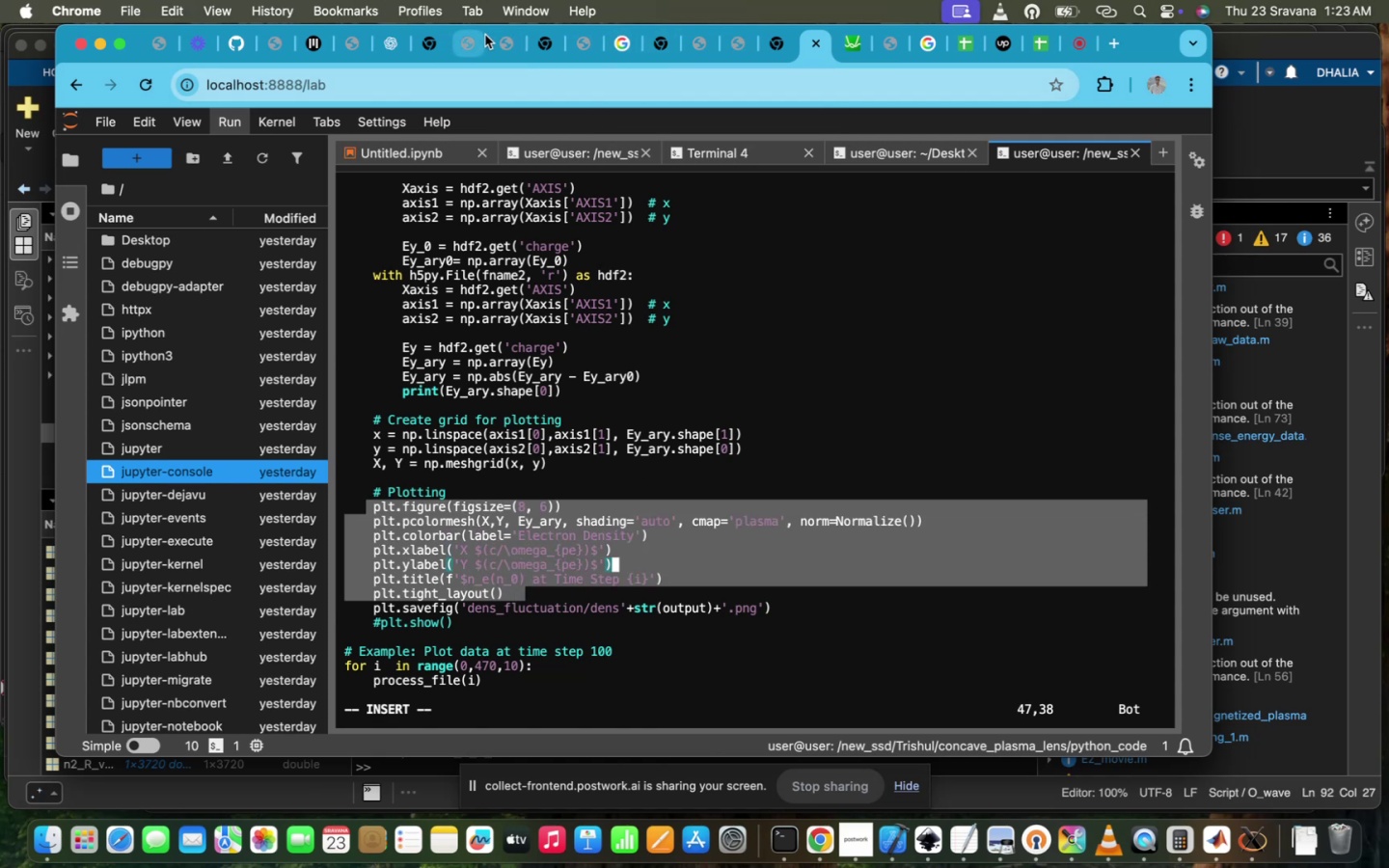 
wait(7.05)
 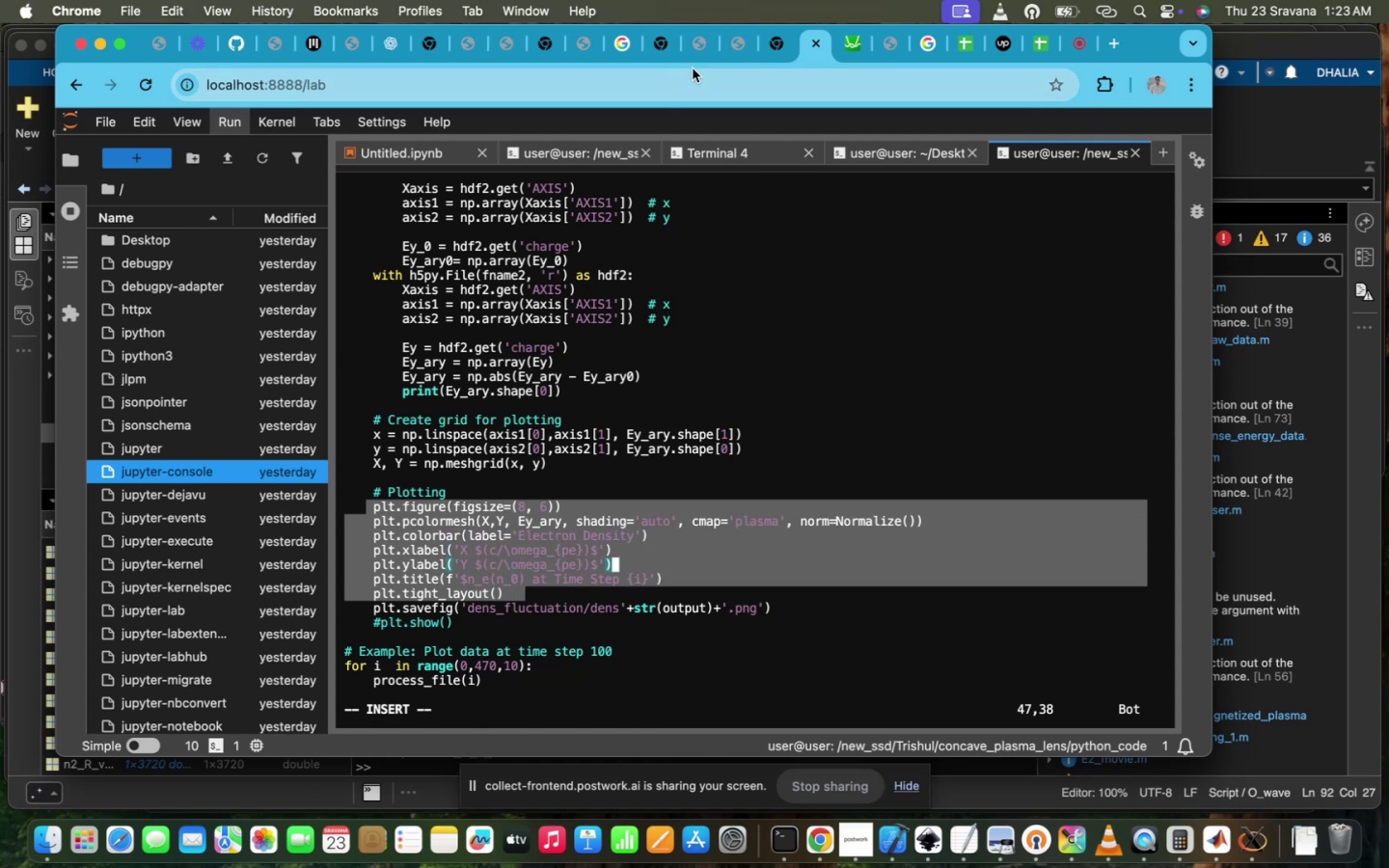 
scroll: coordinate [479, 559], scroll_direction: down, amount: 381.0
 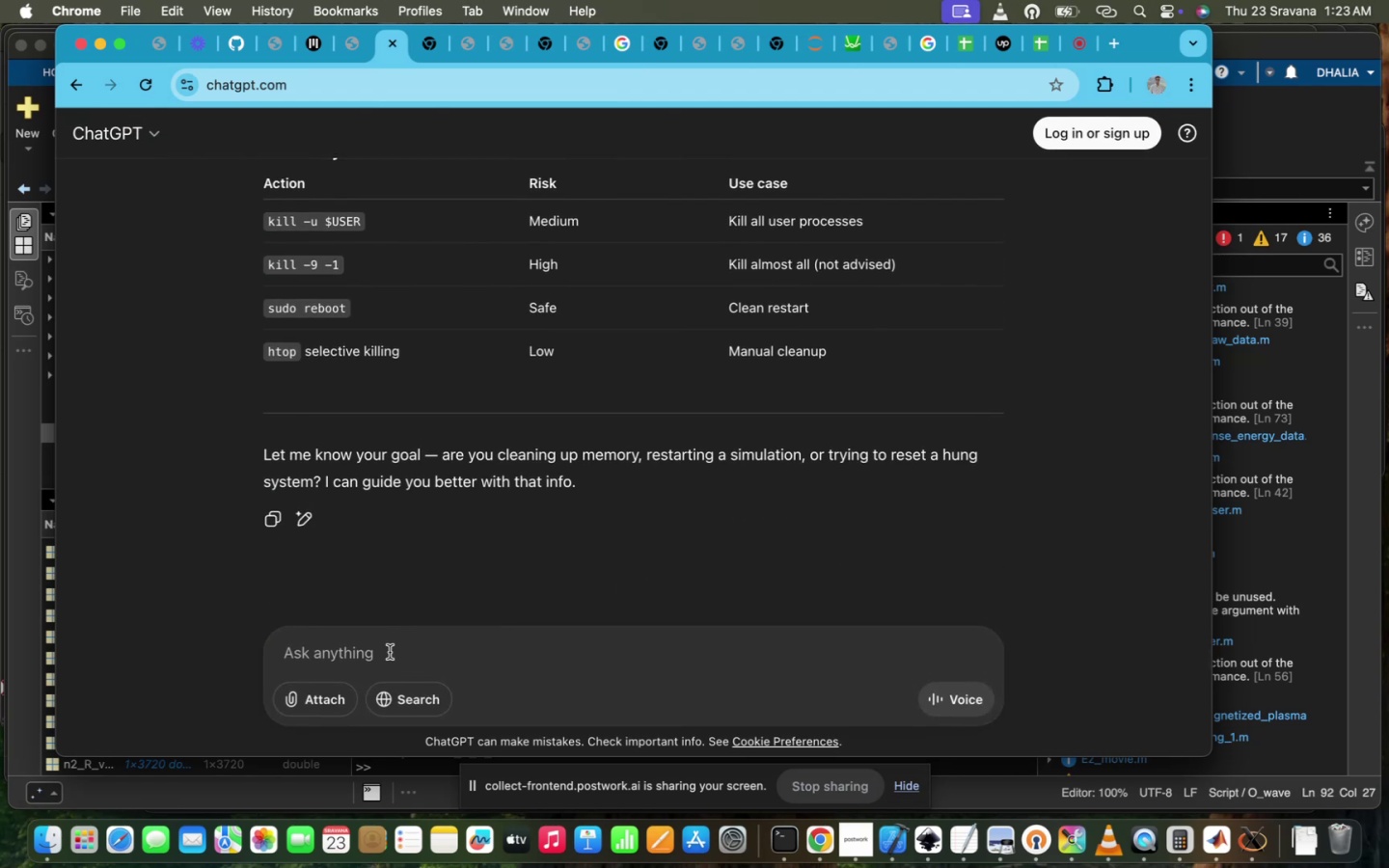 
left_click([390, 652])
 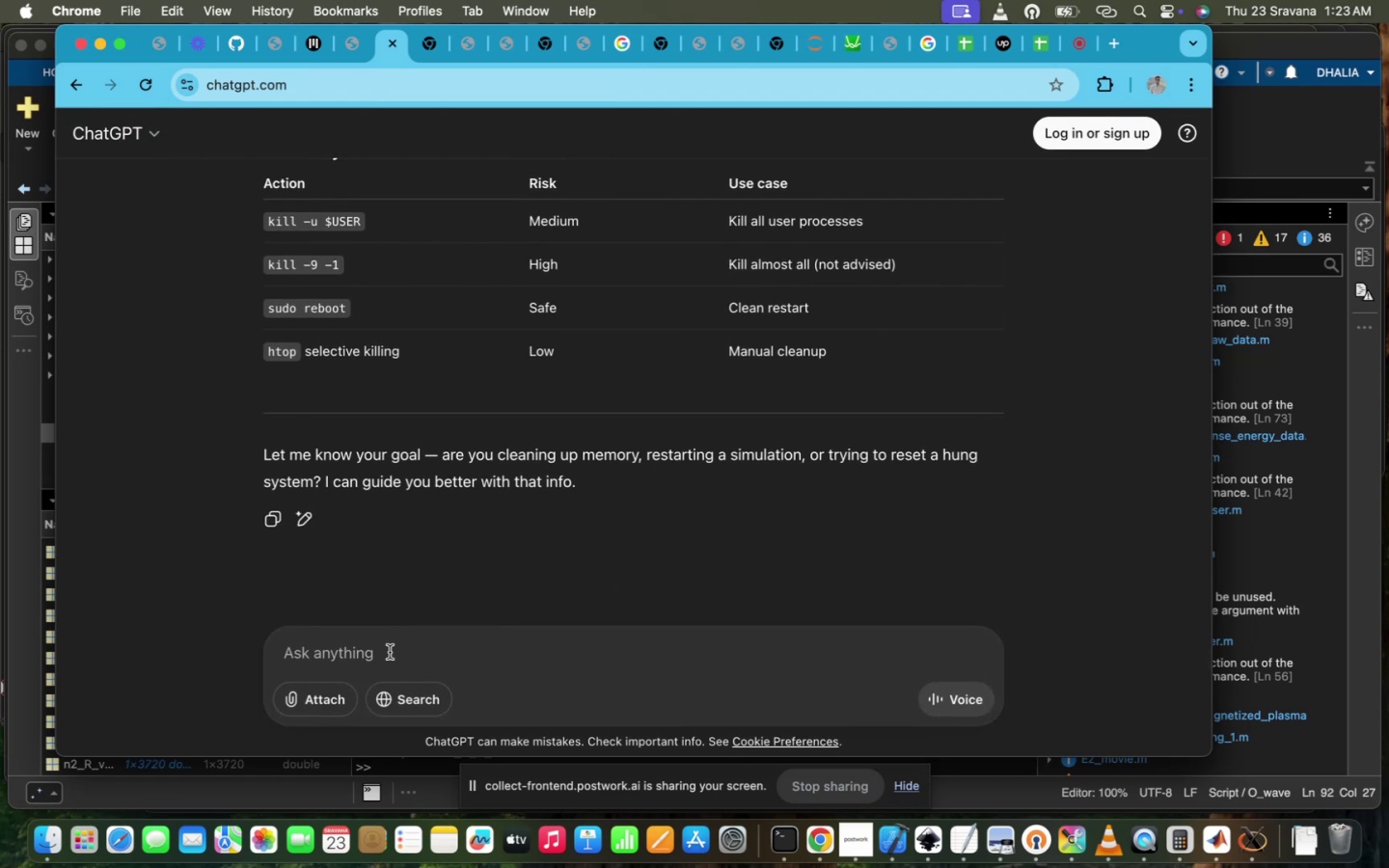 
type(use log axis on colorbar from 10^-4 to 1 )
 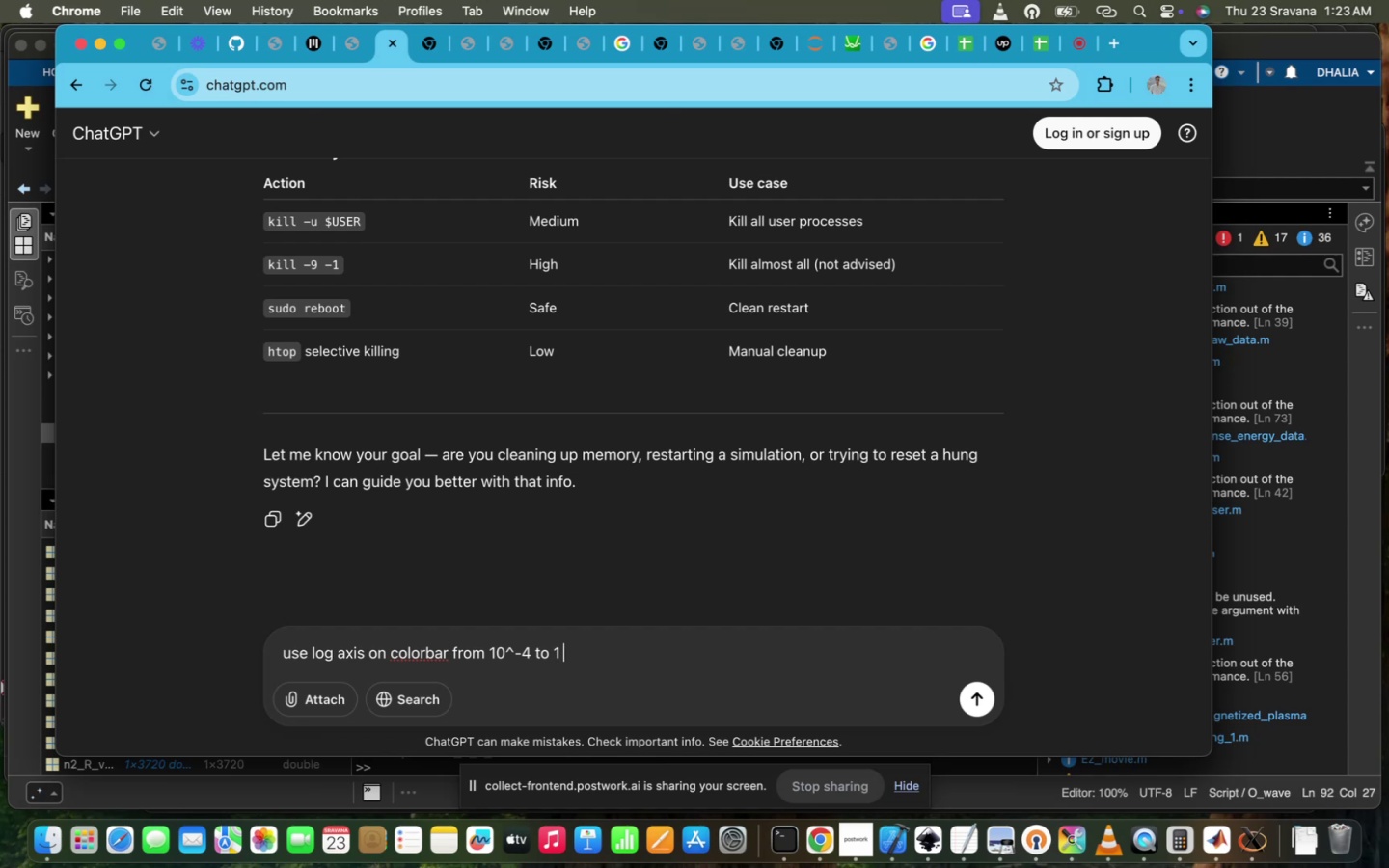 
key(Meta+V)
 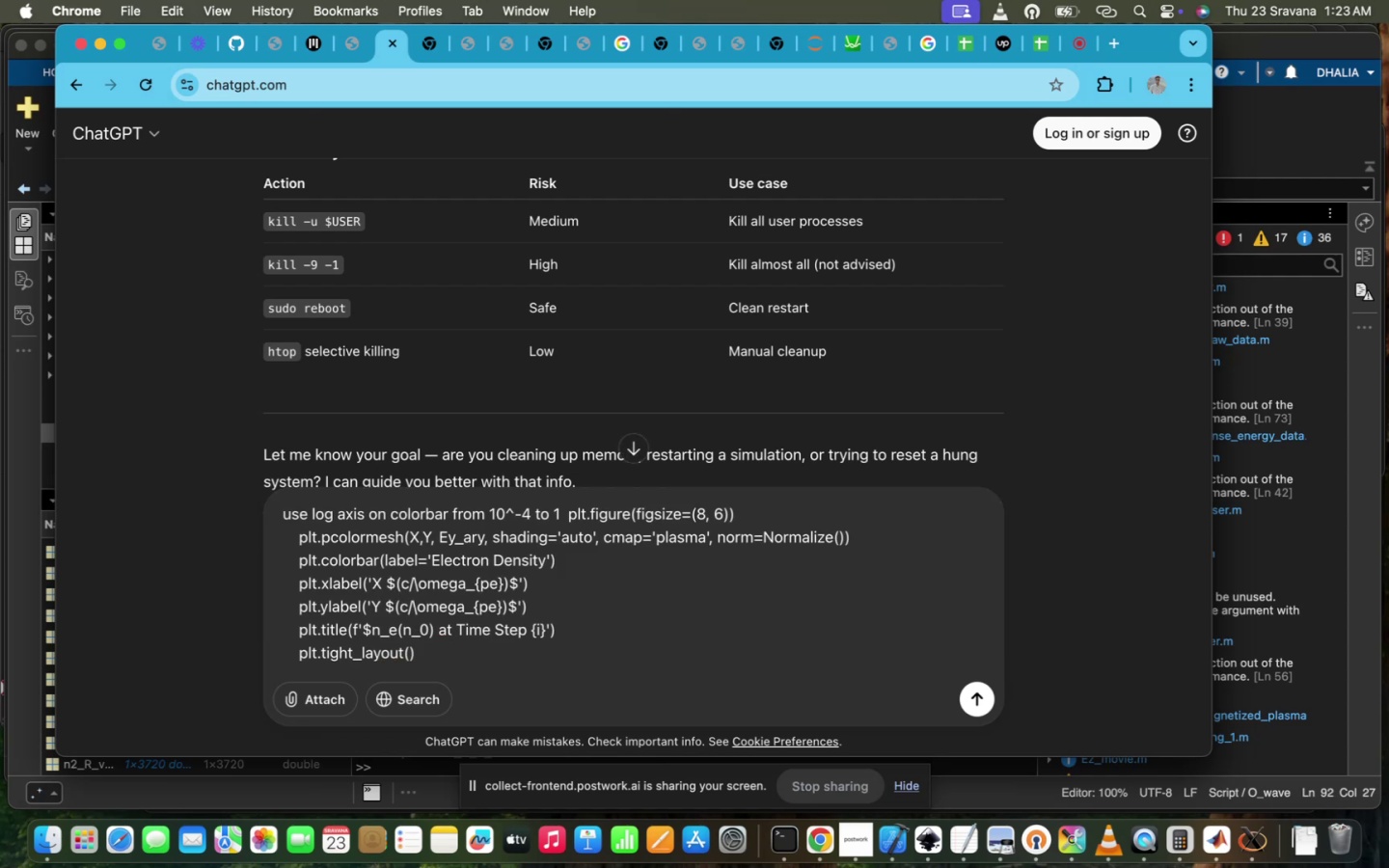 
key(Enter)
 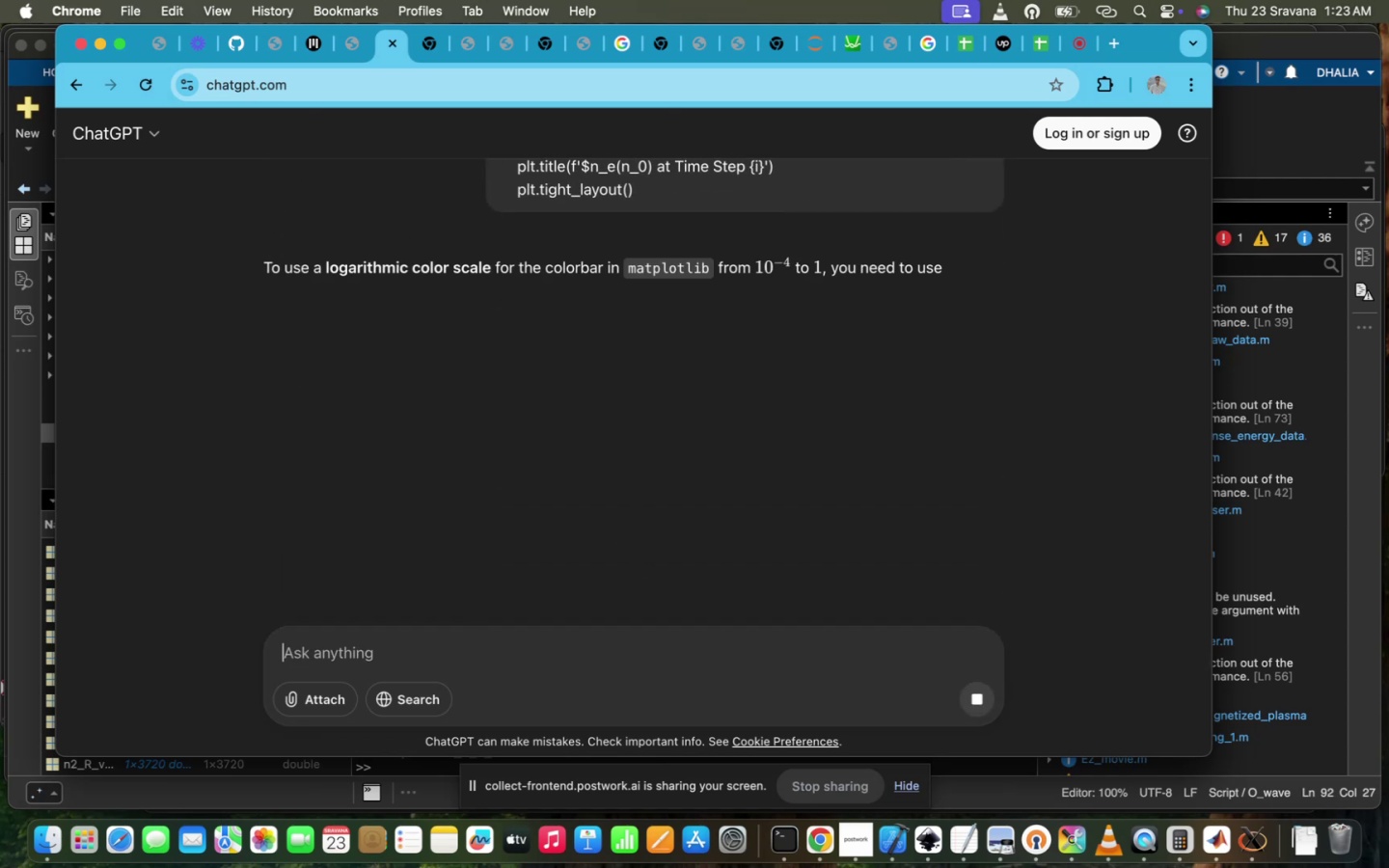 
wait(9.55)
 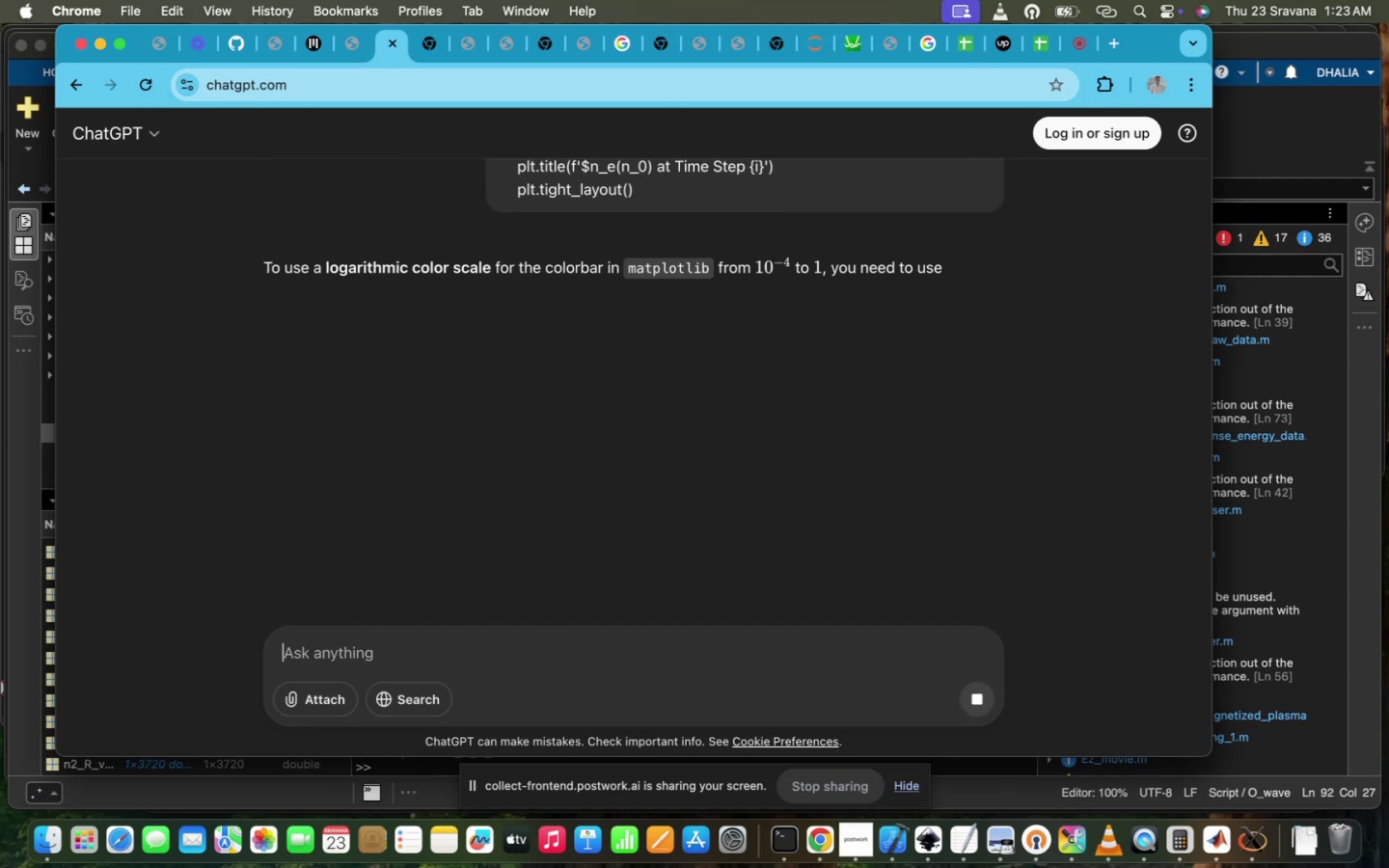 
scroll: coordinate [586, 471], scroll_direction: down, amount: 82.0
 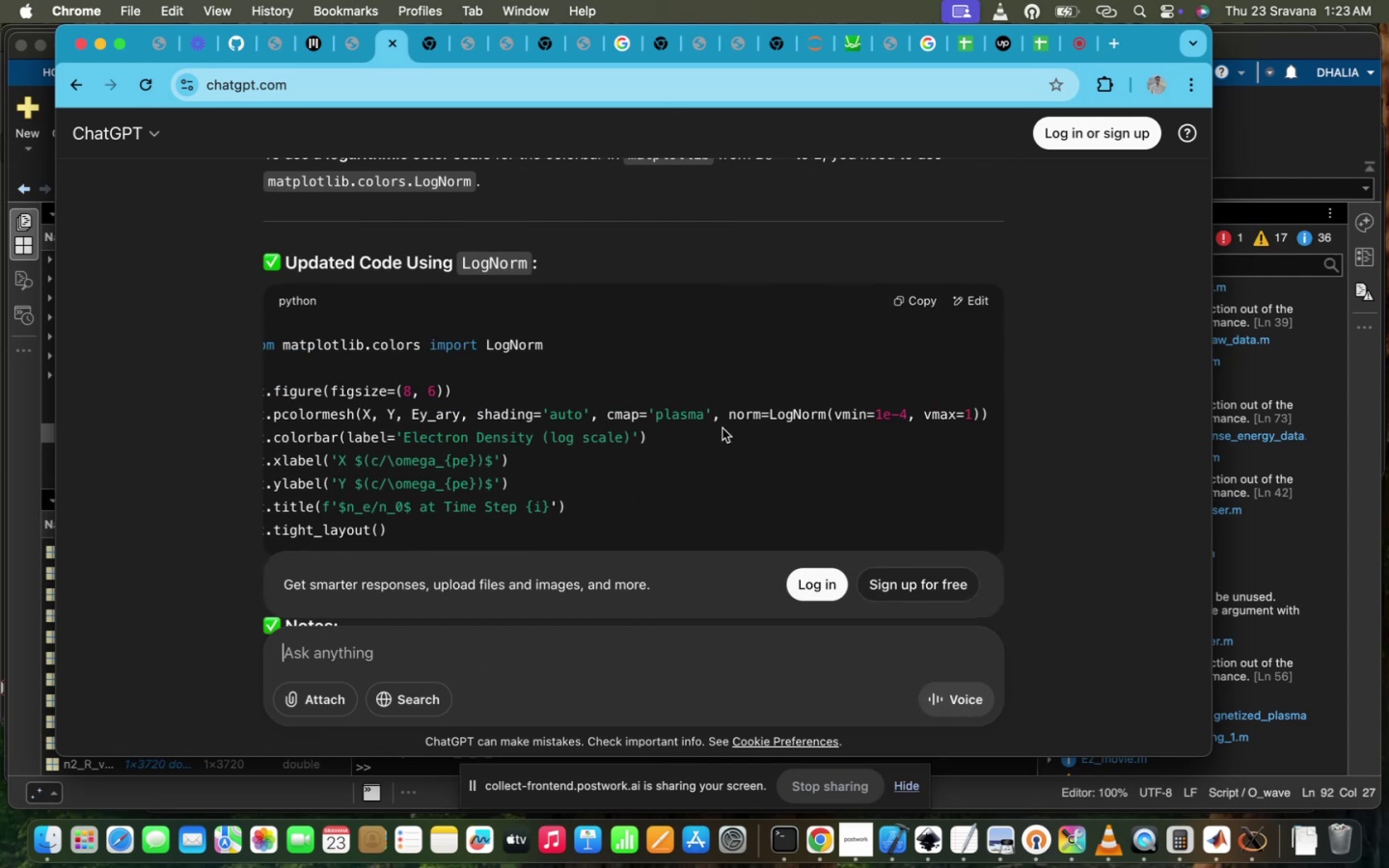 
left_click_drag(start_coordinate=[729, 419], to_coordinate=[965, 420])
 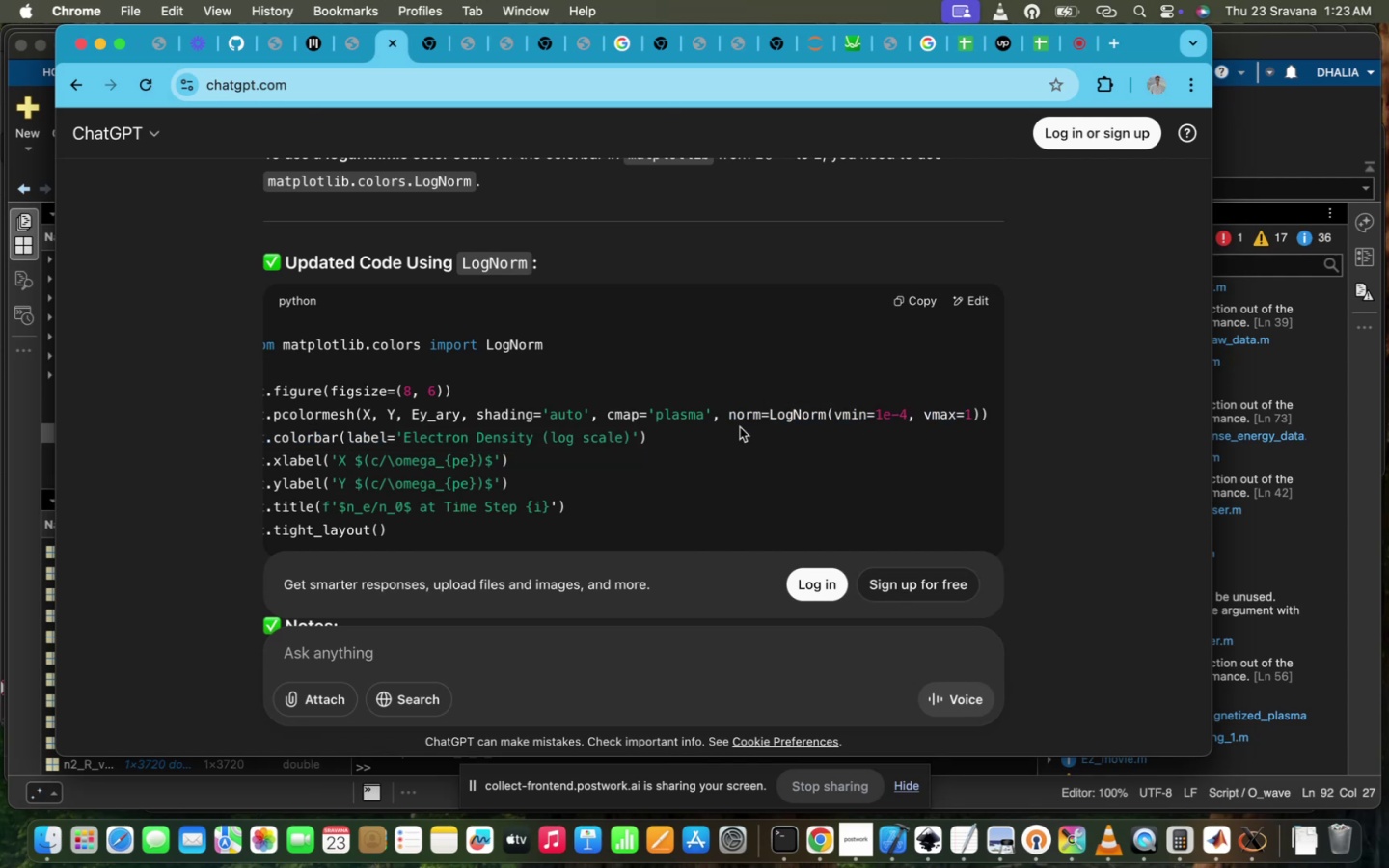 
left_click_drag(start_coordinate=[728, 417], to_coordinate=[976, 404])
 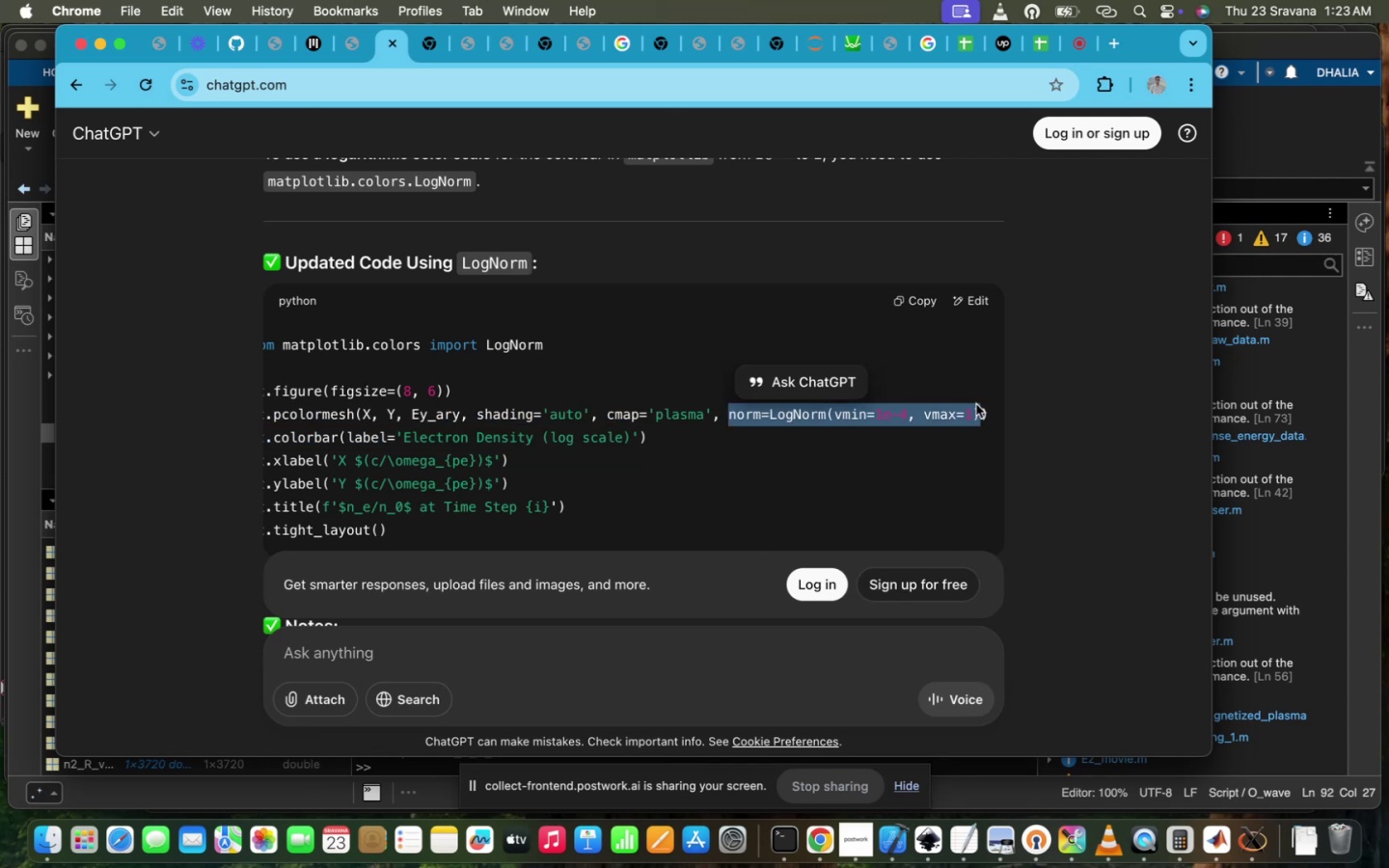 
key(Meta+C)
 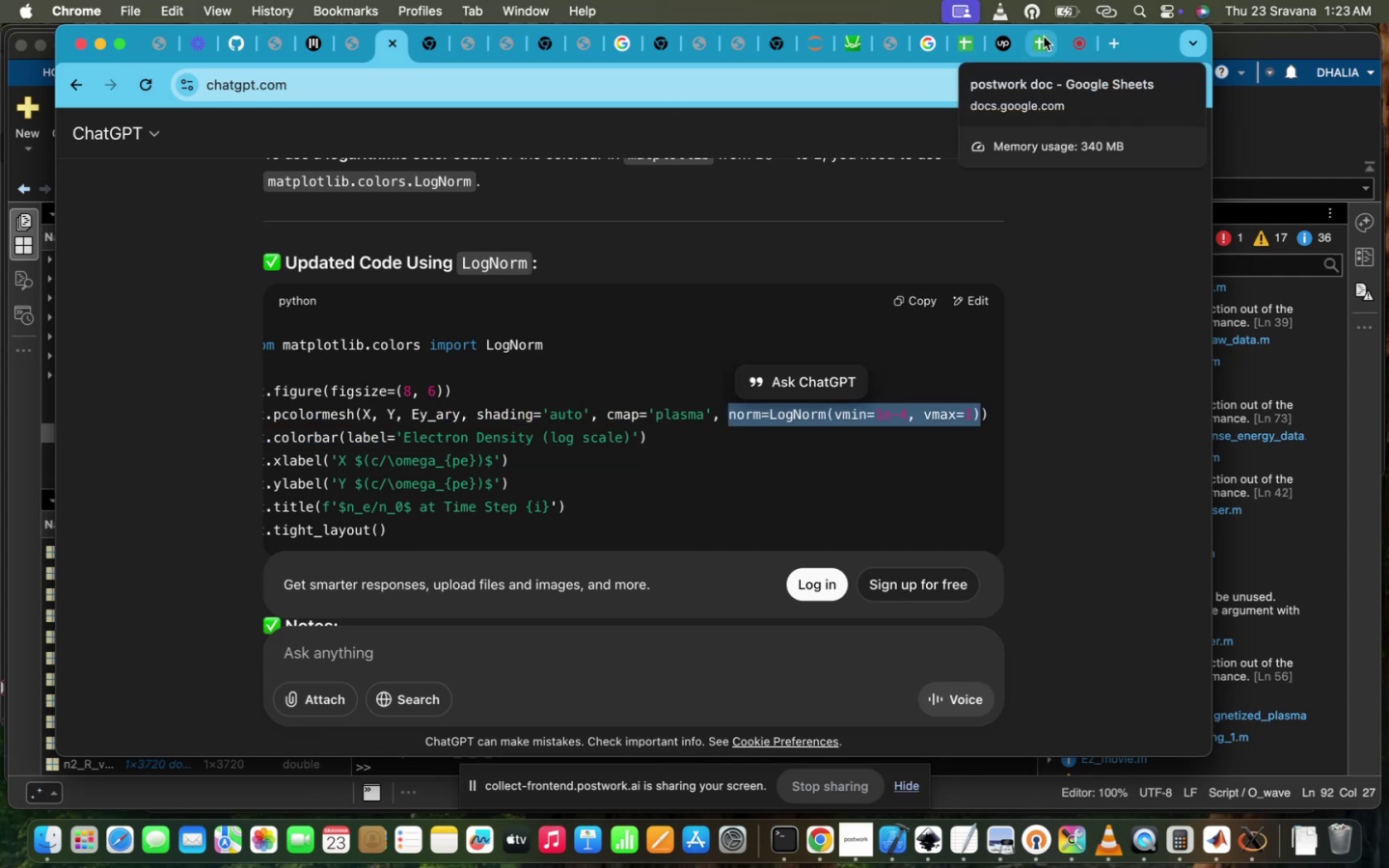 
left_click([814, 46])
 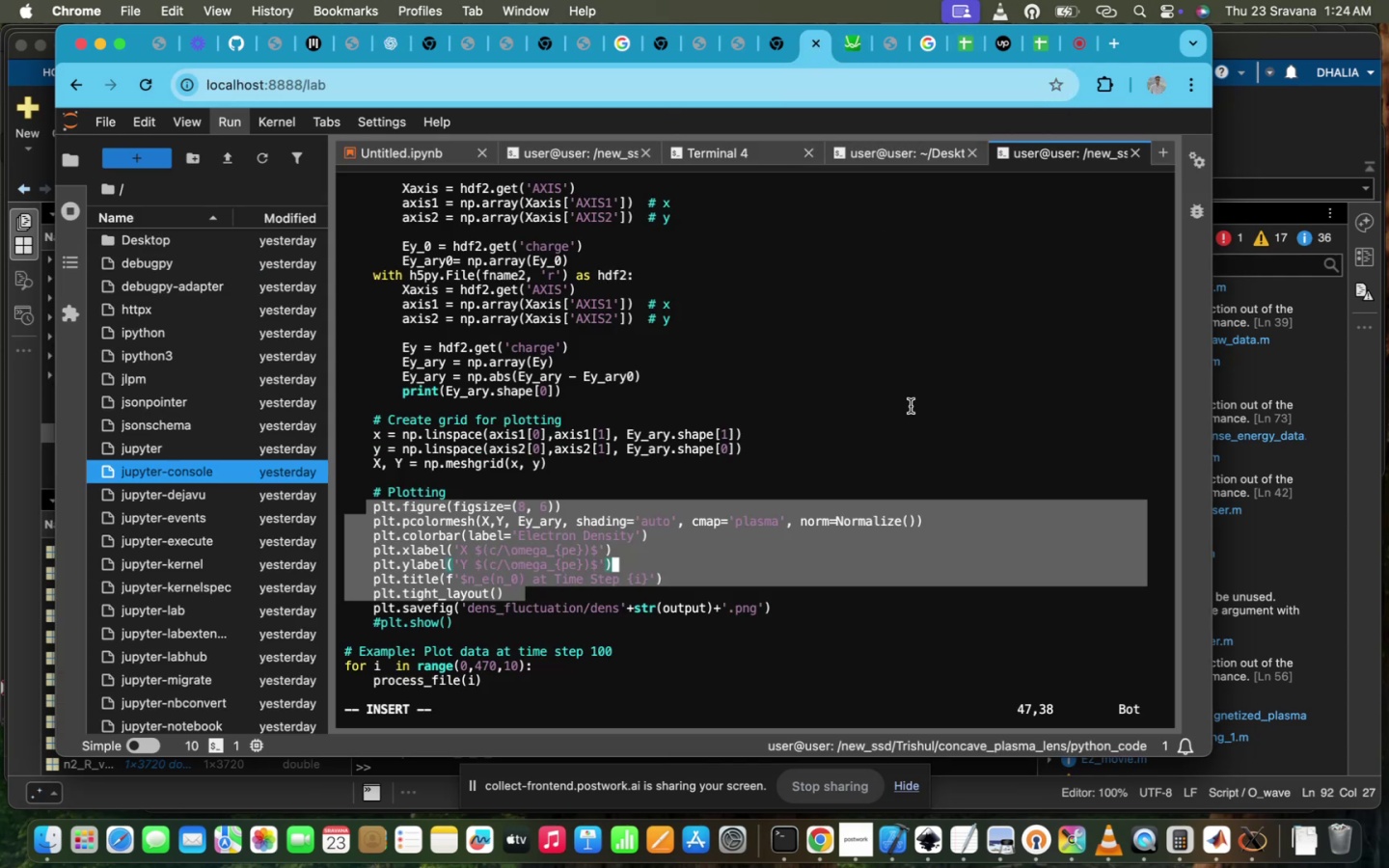 
left_click([911, 406])
 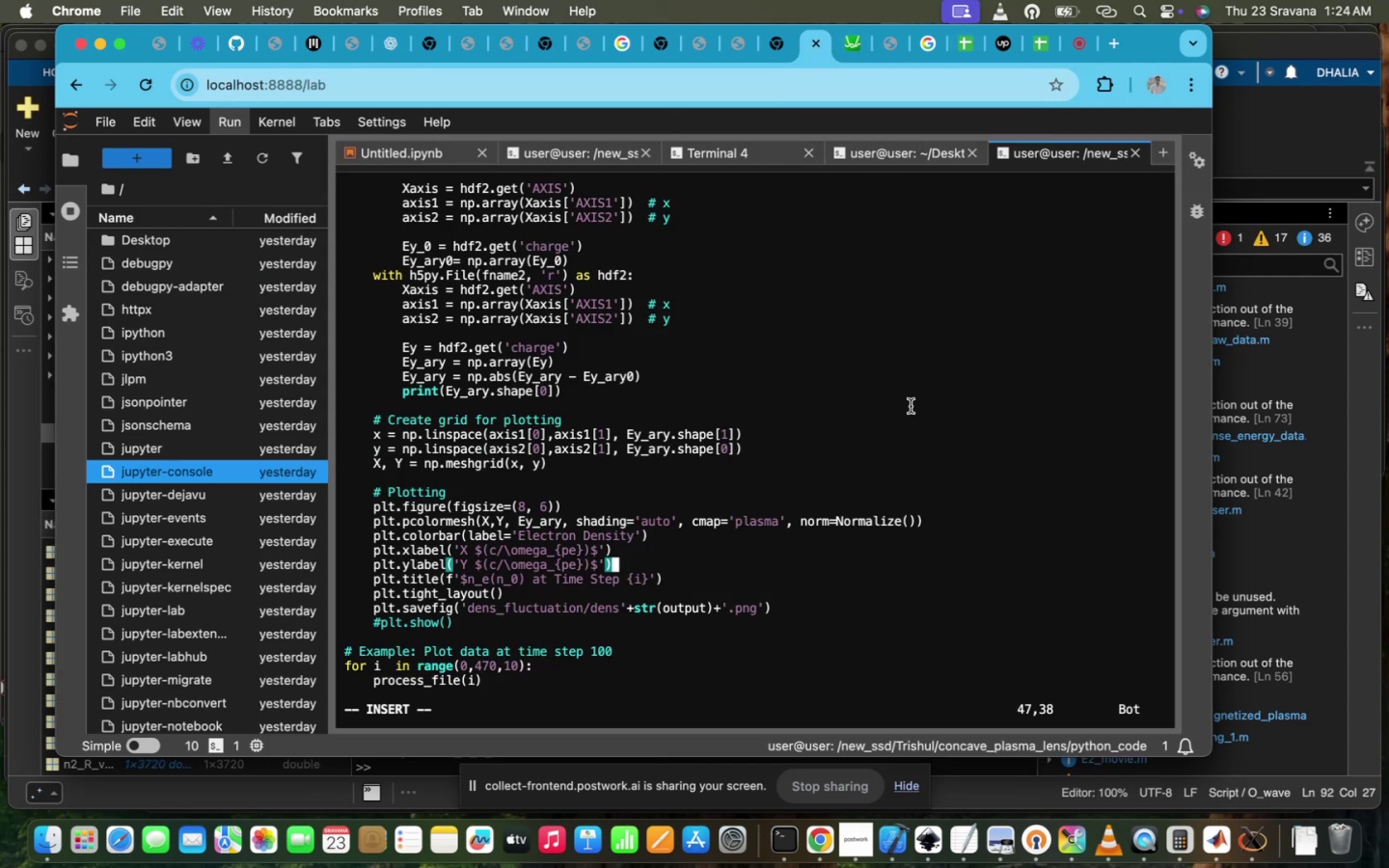 
scroll: coordinate [911, 406], scroll_direction: up, amount: 10.0
 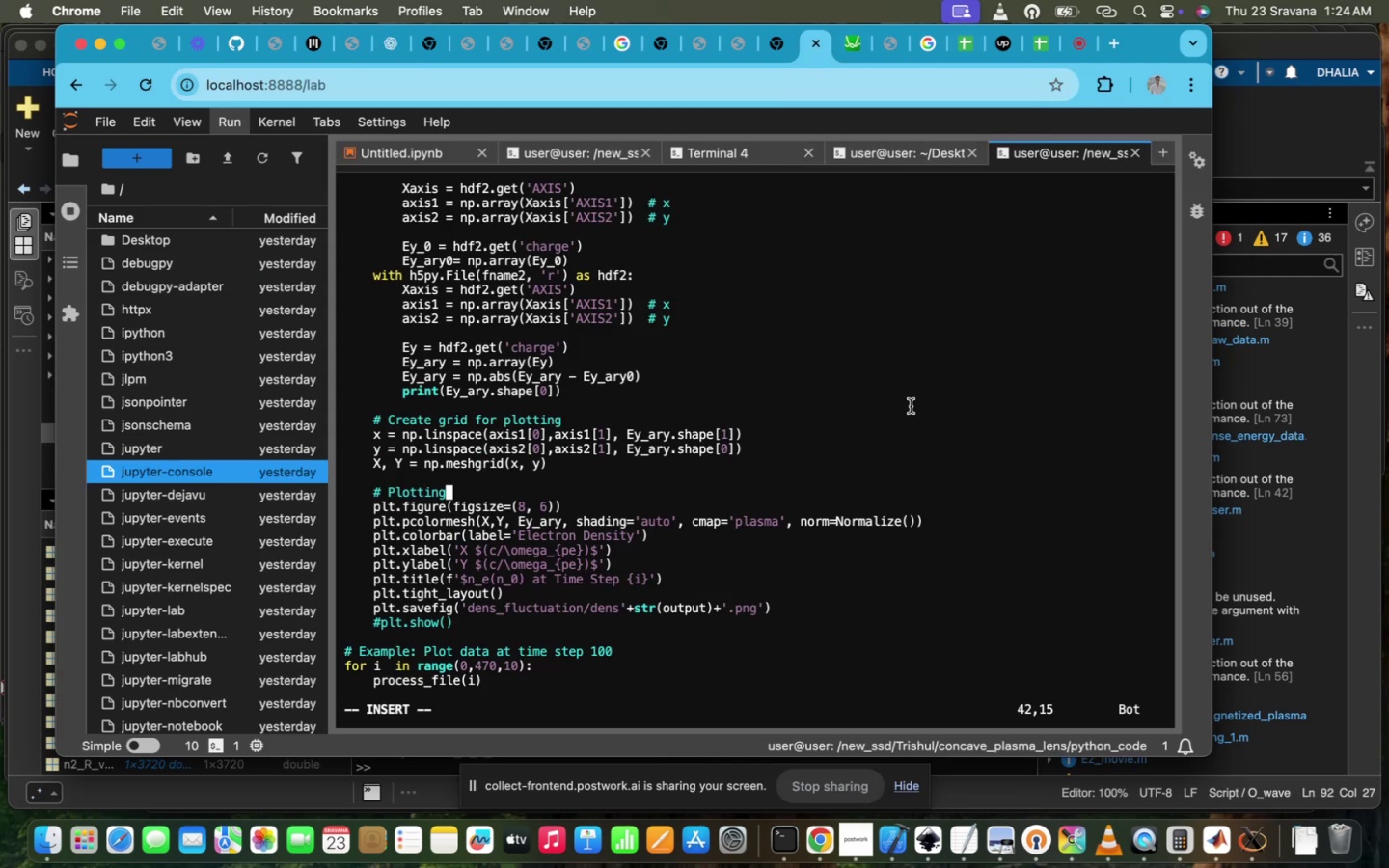 
scroll: coordinate [911, 406], scroll_direction: down, amount: 5.0
 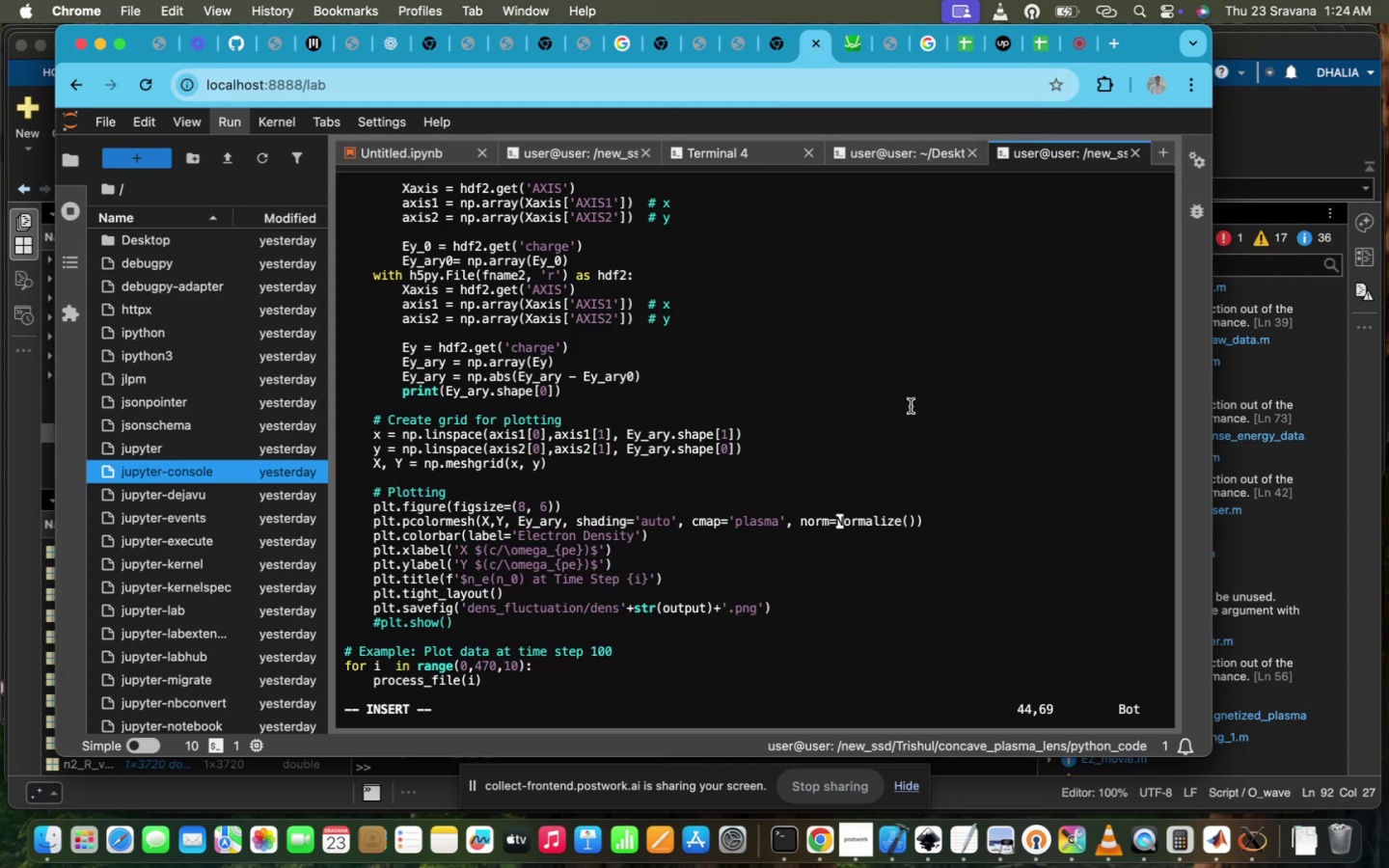 
key(ArrowRight)
 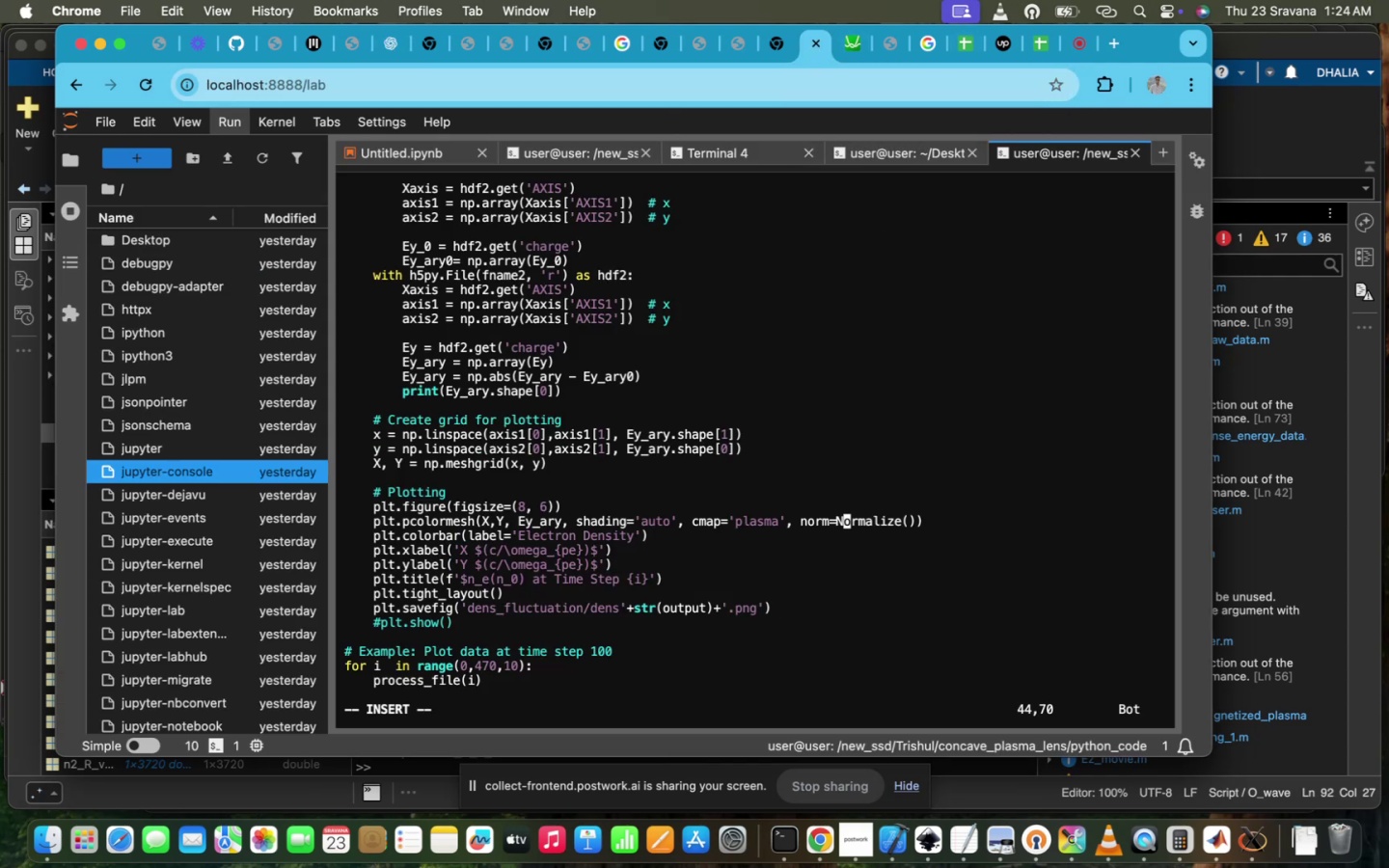 
key(ArrowRight)
 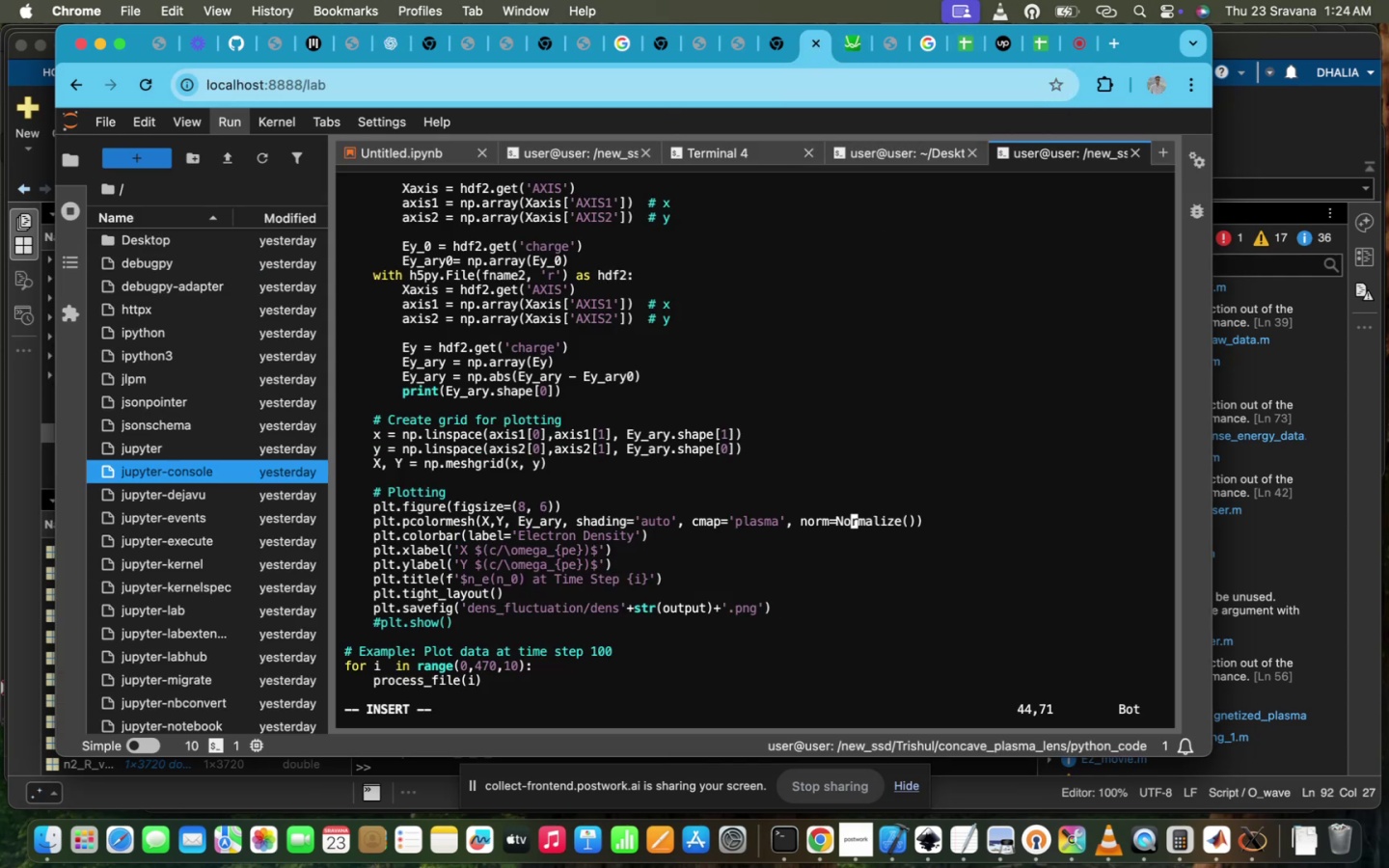 
hold_key(key=ArrowRight, duration=1.2)
 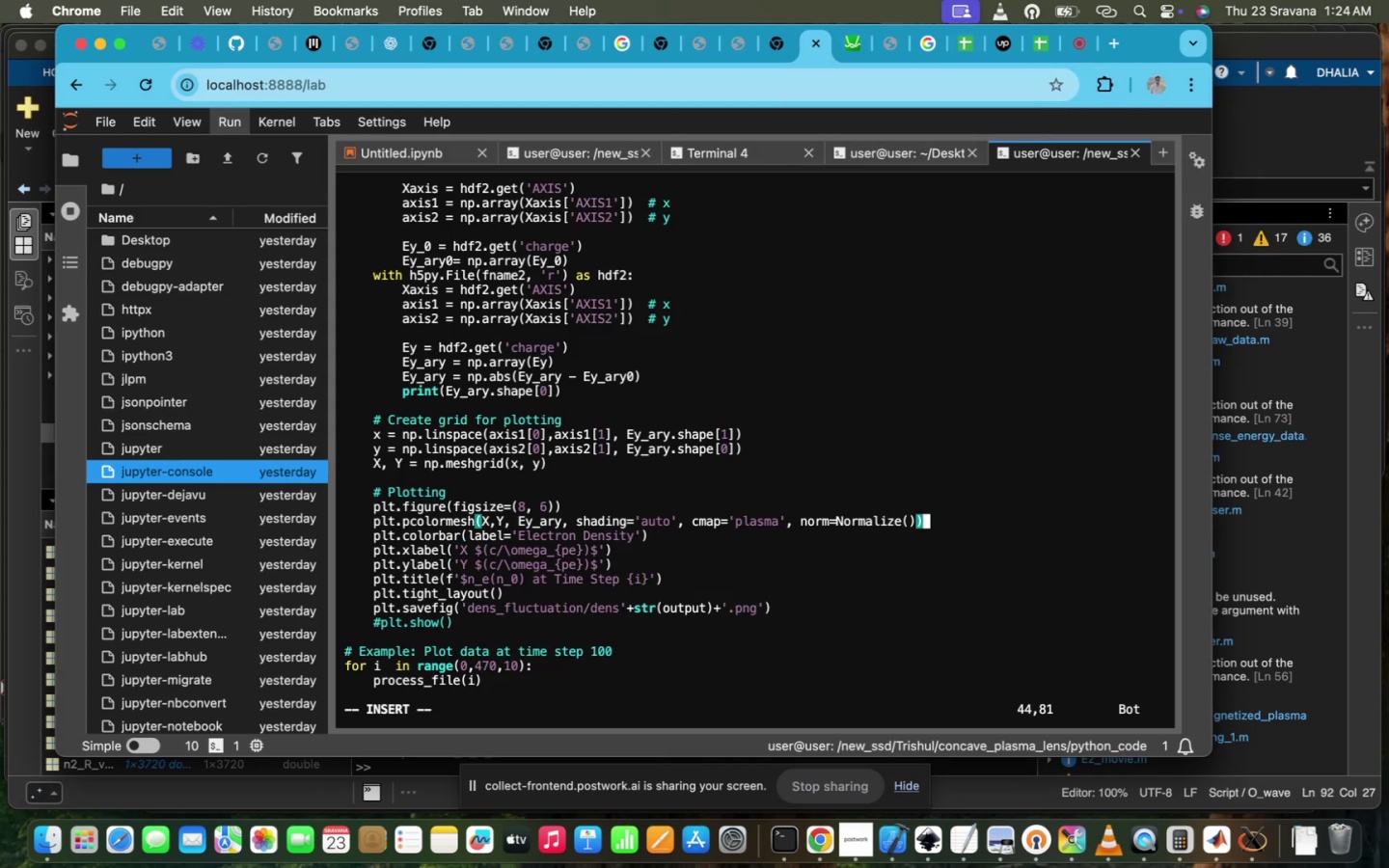 
key(ArrowLeft)
 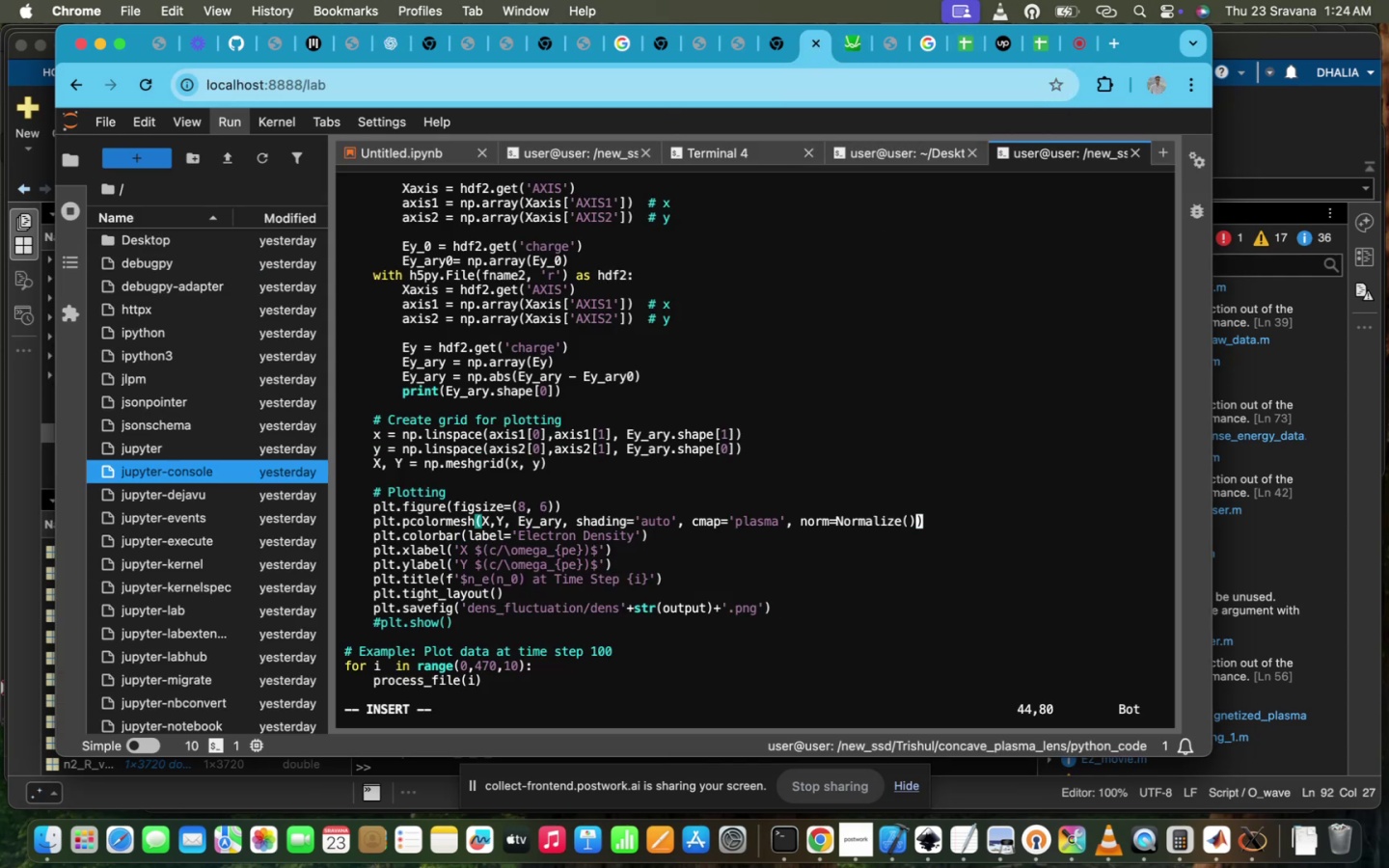 
key(I)
 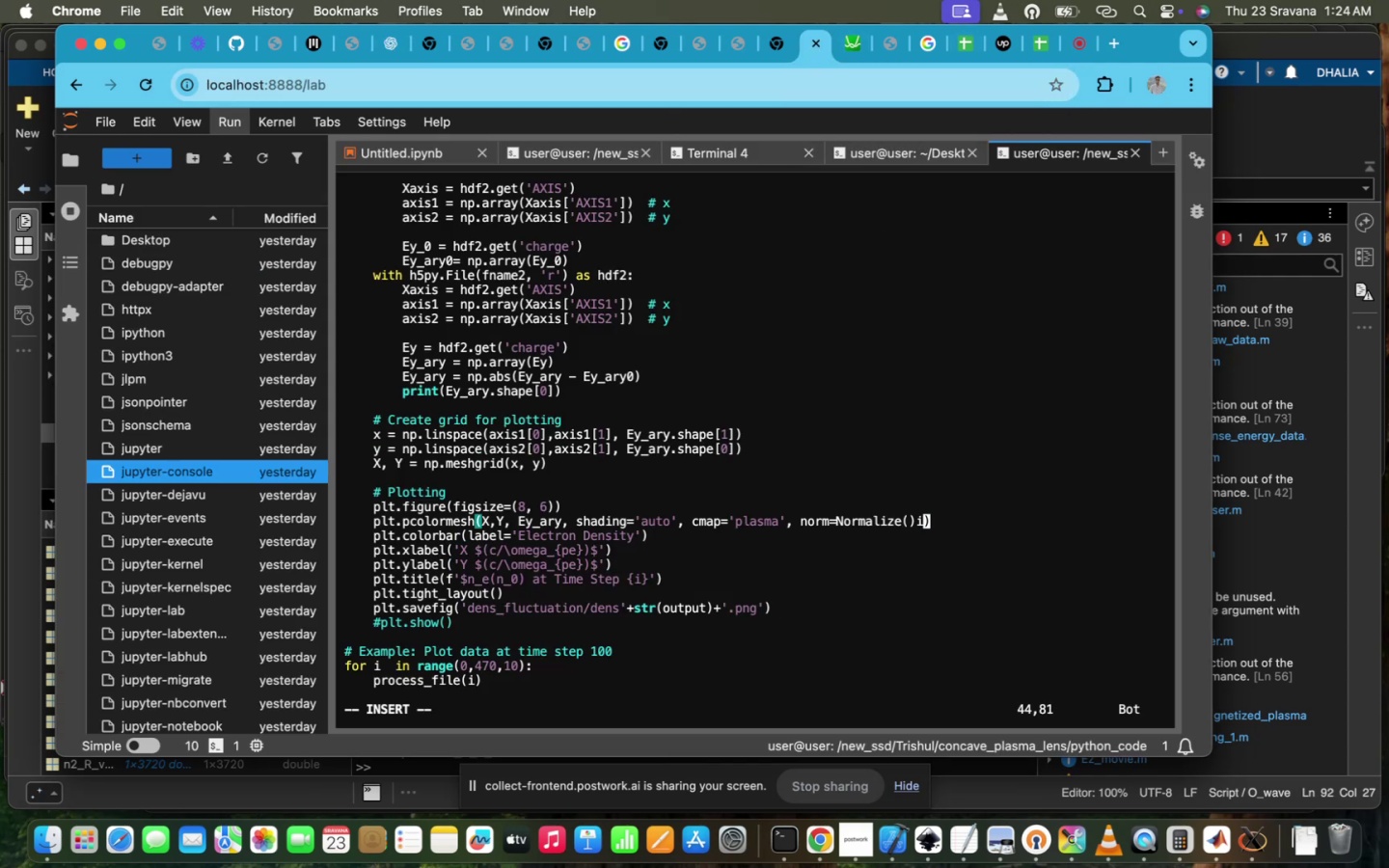 
hold_key(key=Backspace, duration=1.5)
 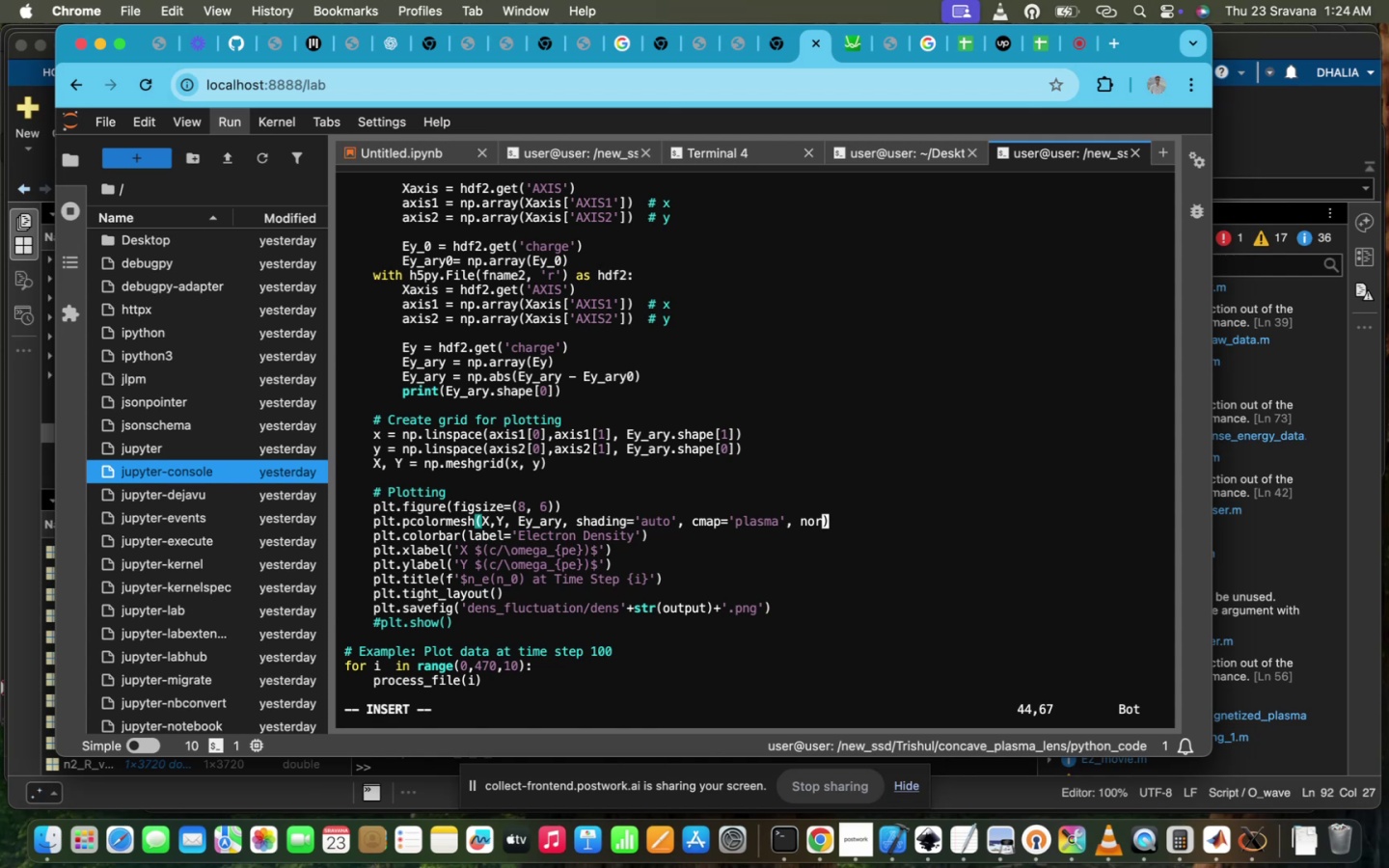 
key(Backspace)
 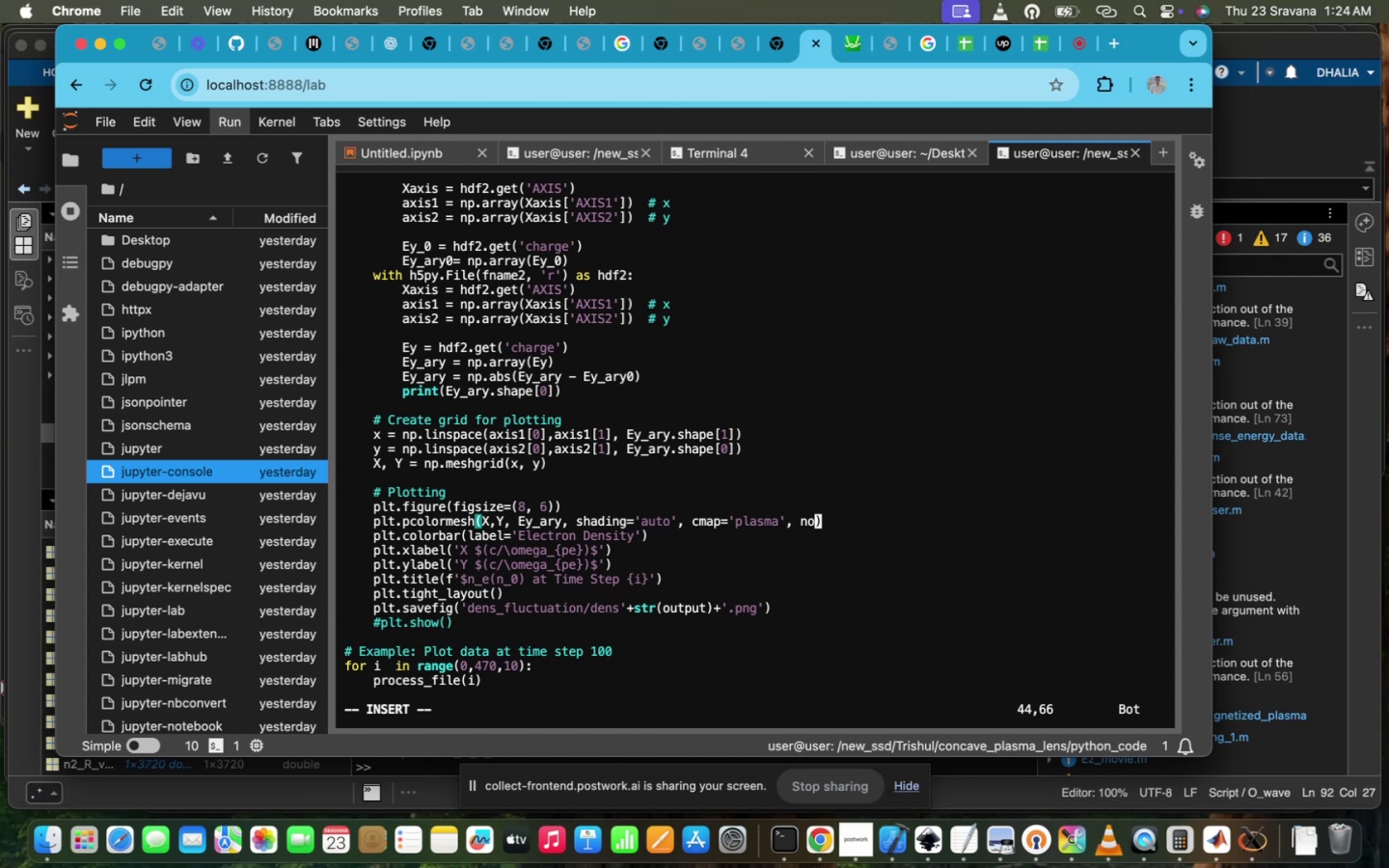 
key(Backspace)
 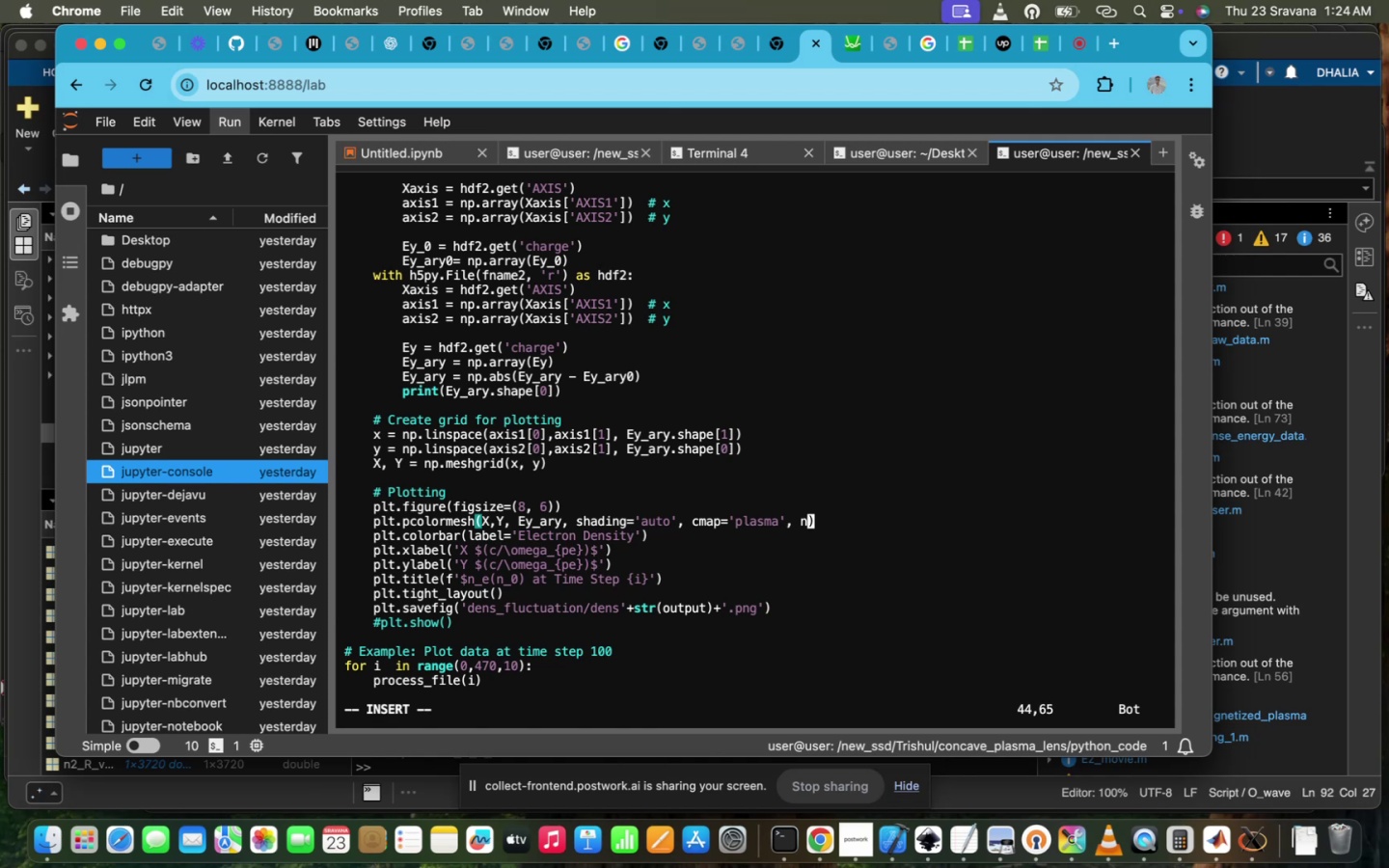 
key(Backspace)
 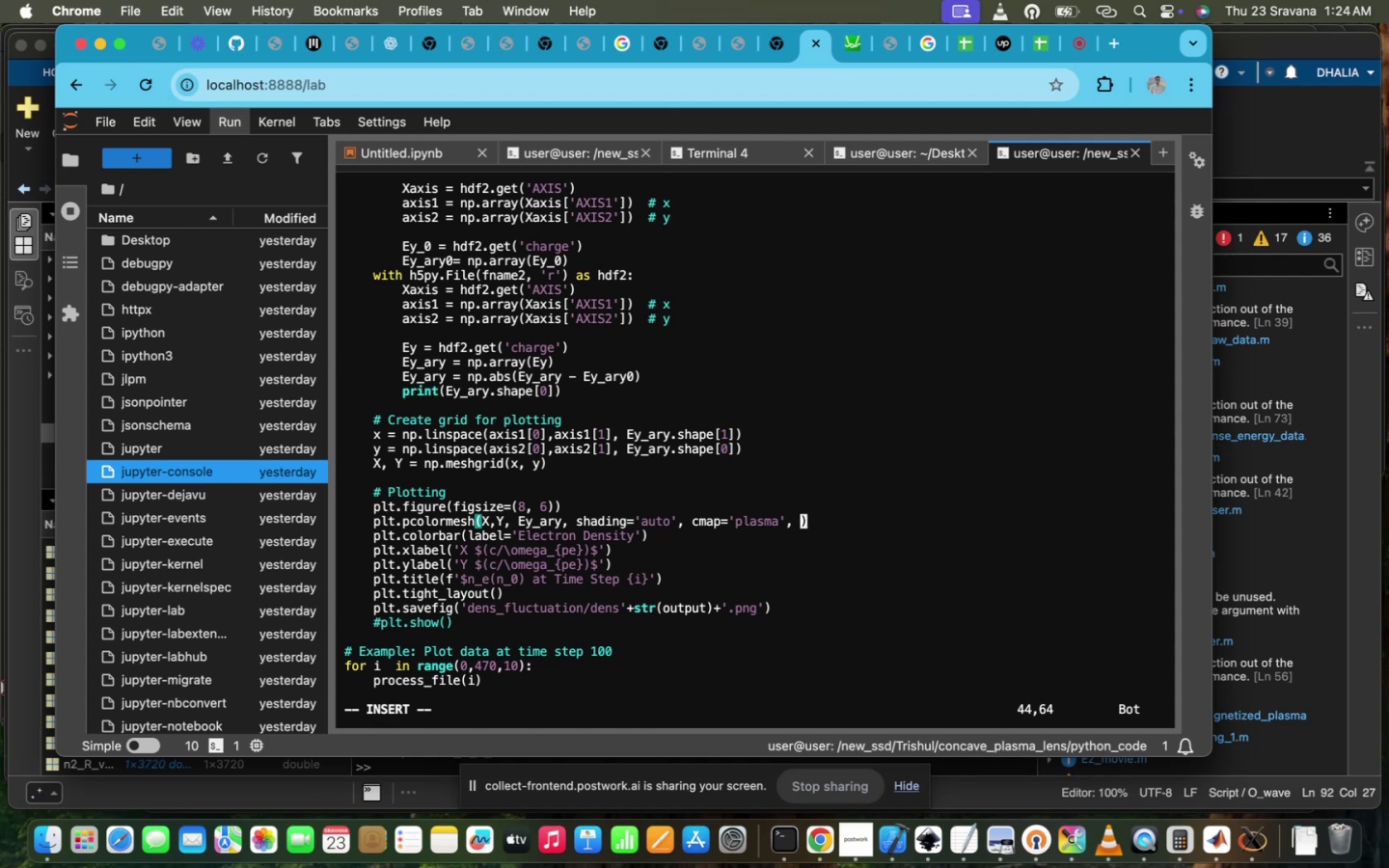 
key(Backspace)
 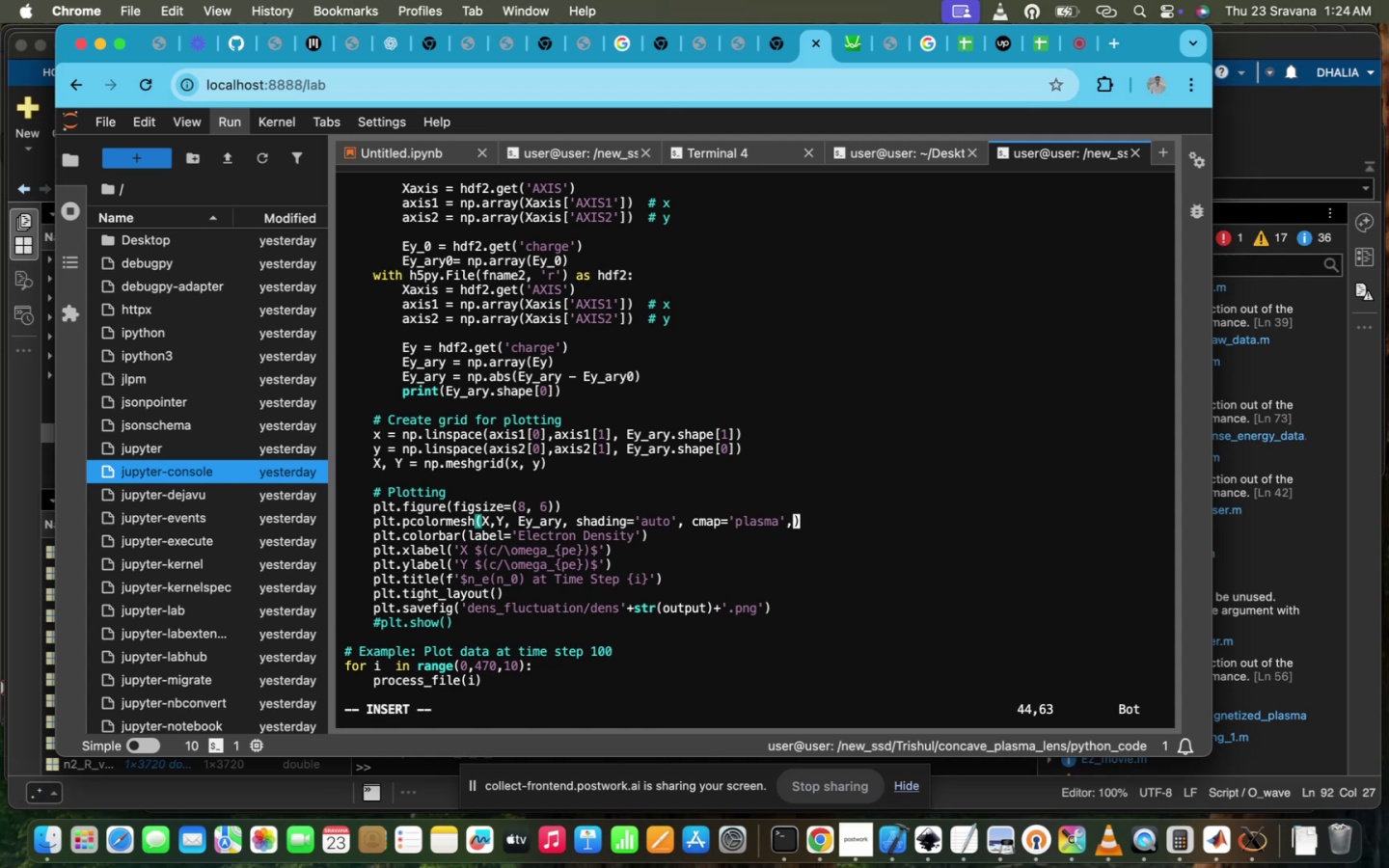 
key(Space)
 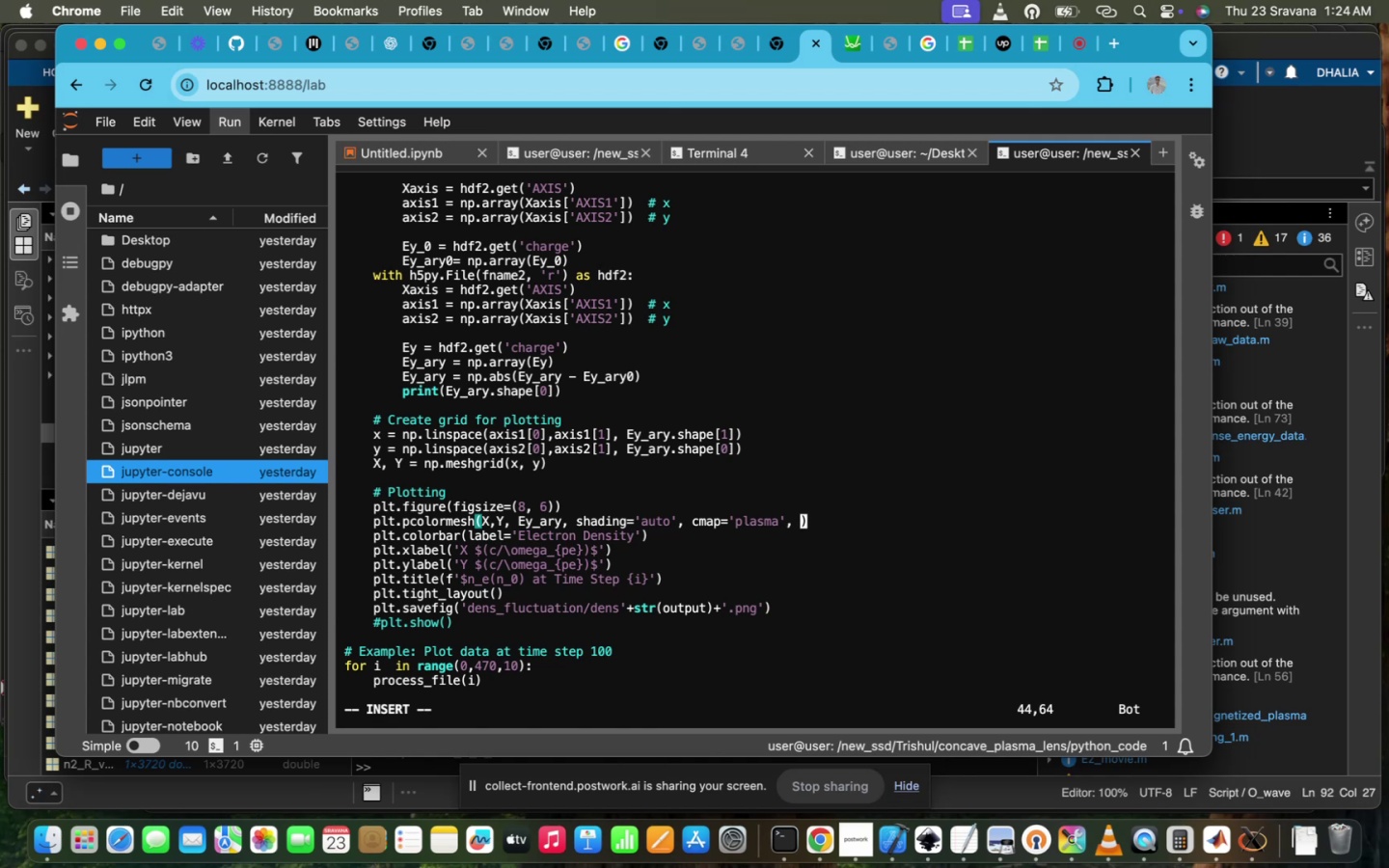 
key(Meta+V)
 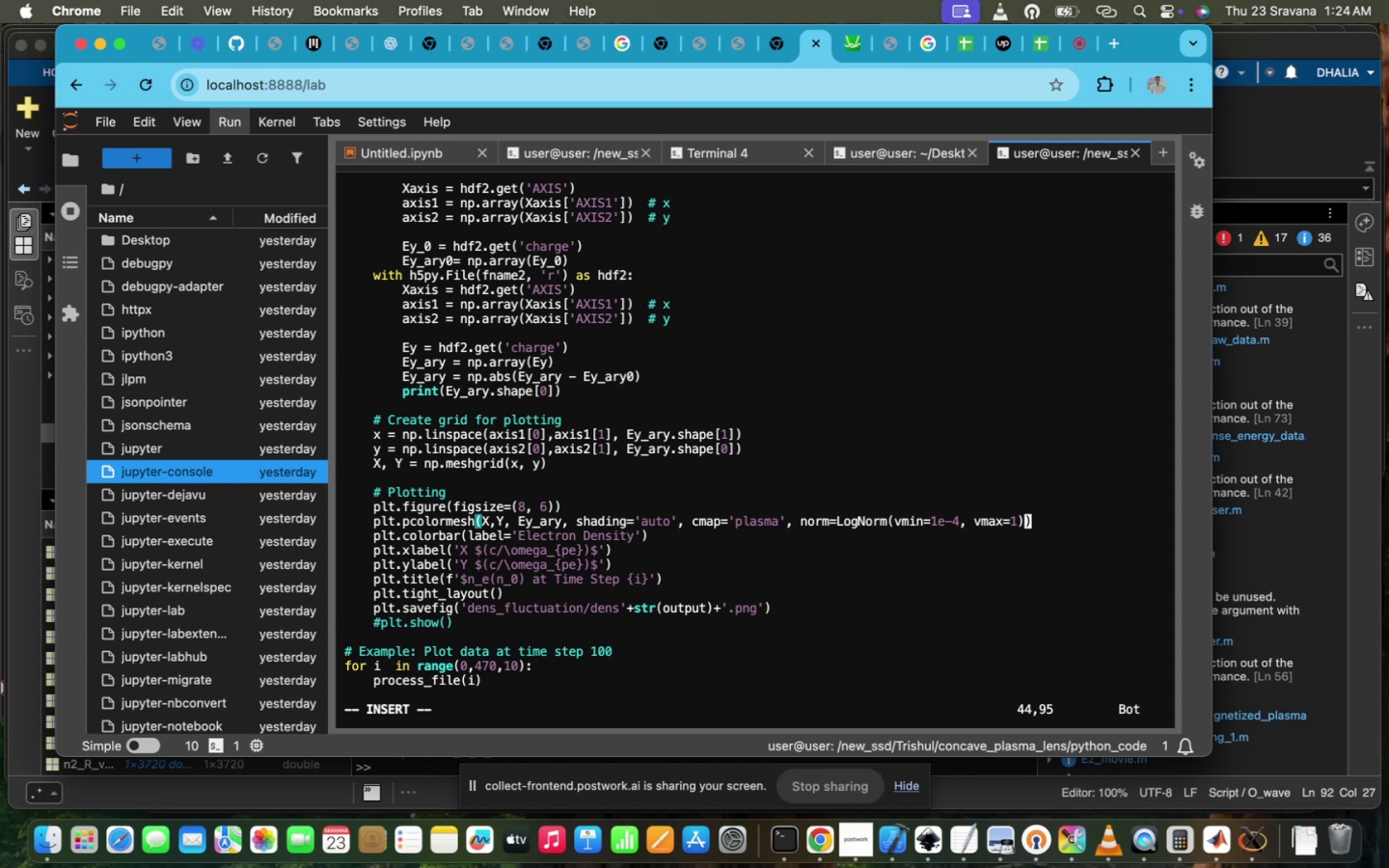 
wait(16.11)
 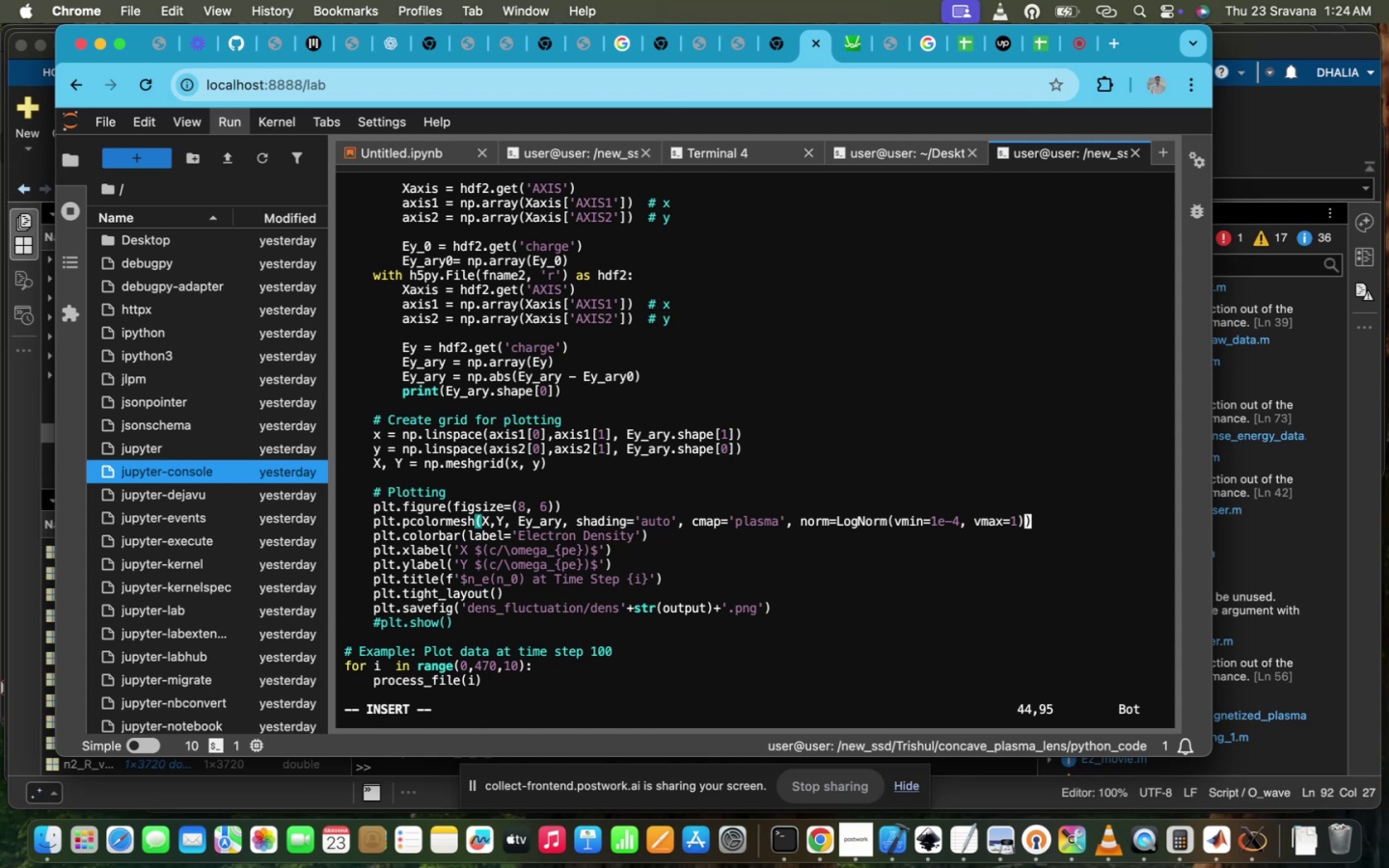 
hold_key(key=ArrowLeft, duration=1.58)
 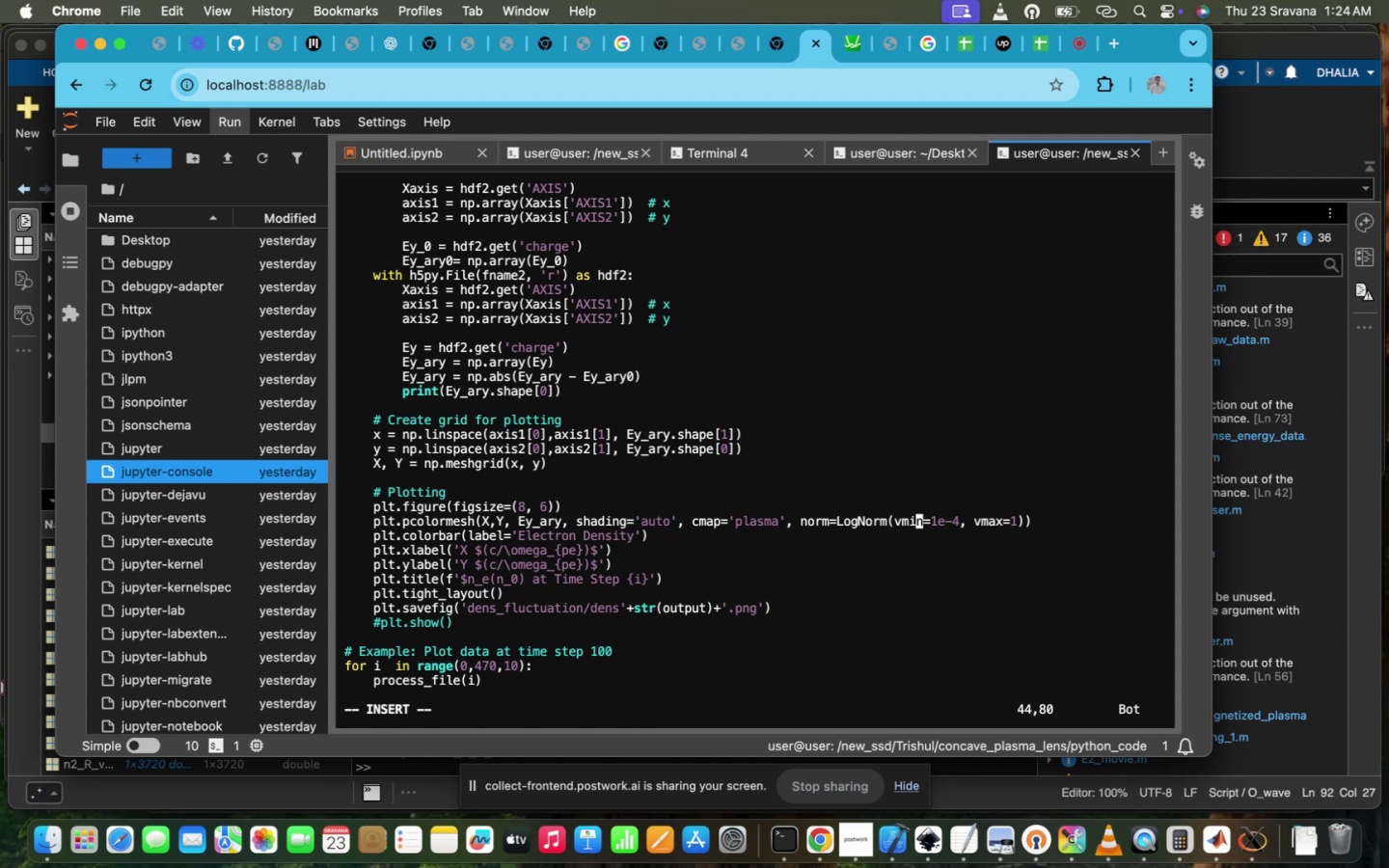 
key(ArrowLeft)
 